 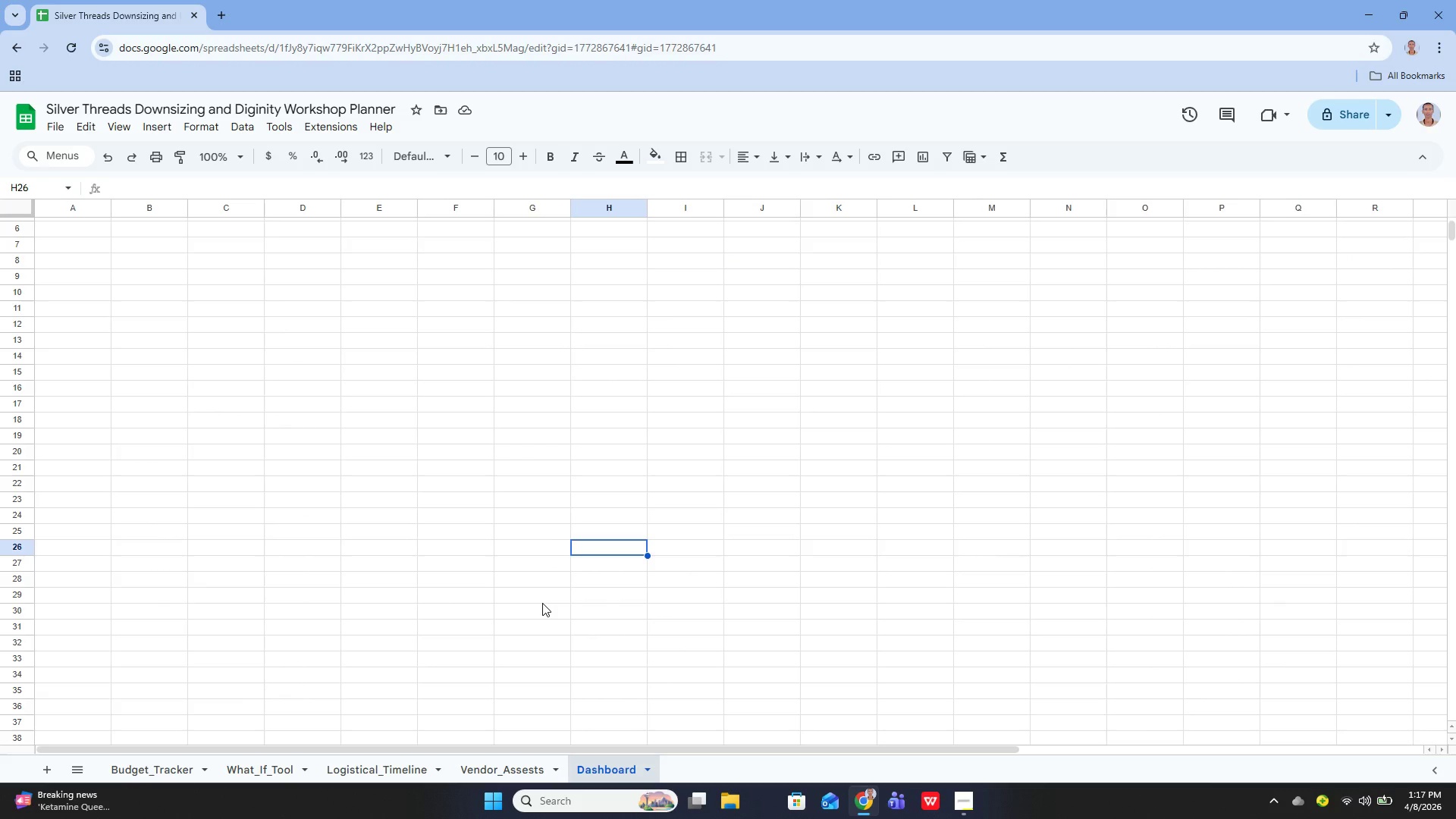 
left_click([169, 776])
 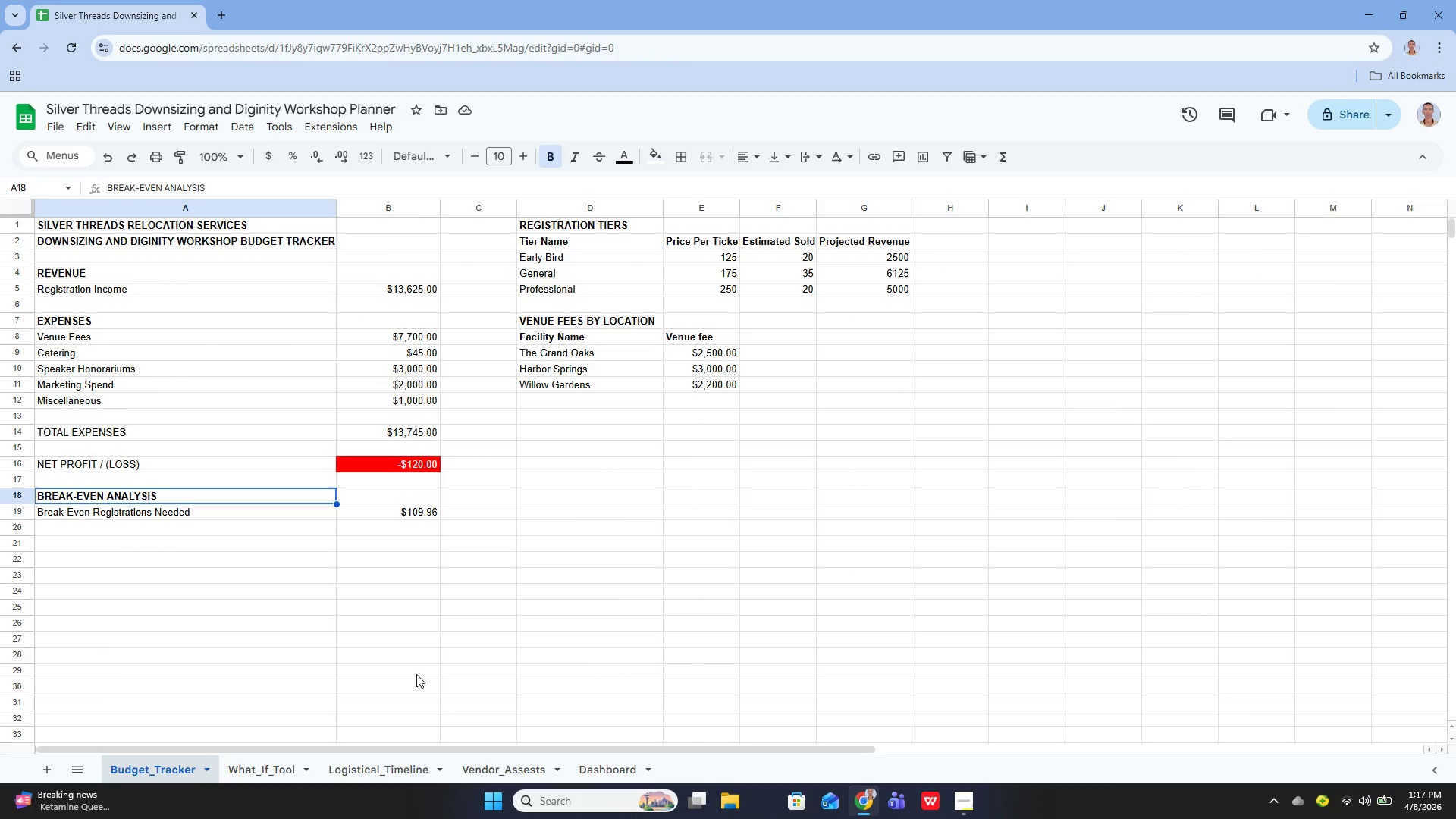 
scroll: coordinate [418, 674], scroll_direction: up, amount: 1.0
 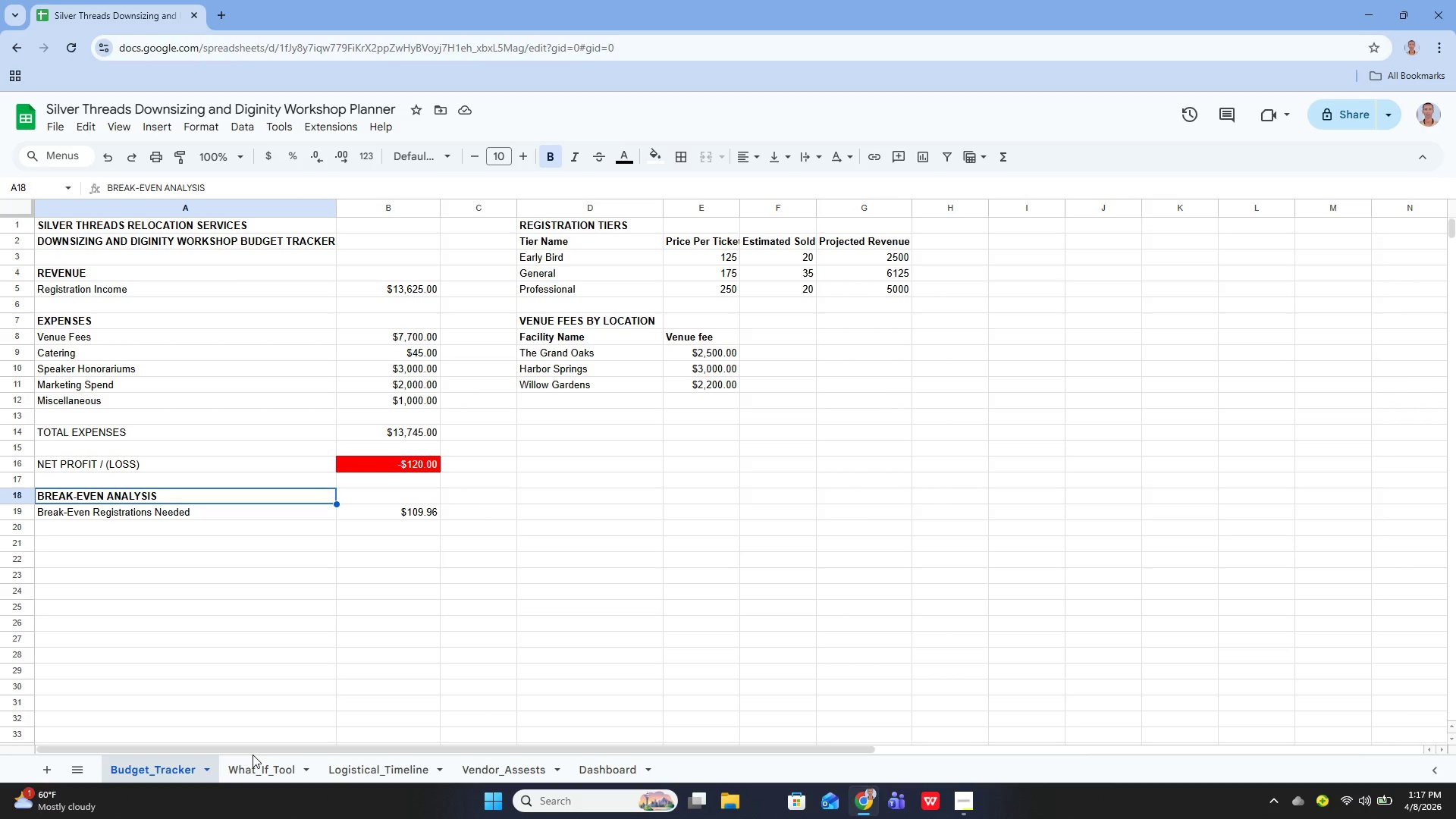 
wait(25.44)
 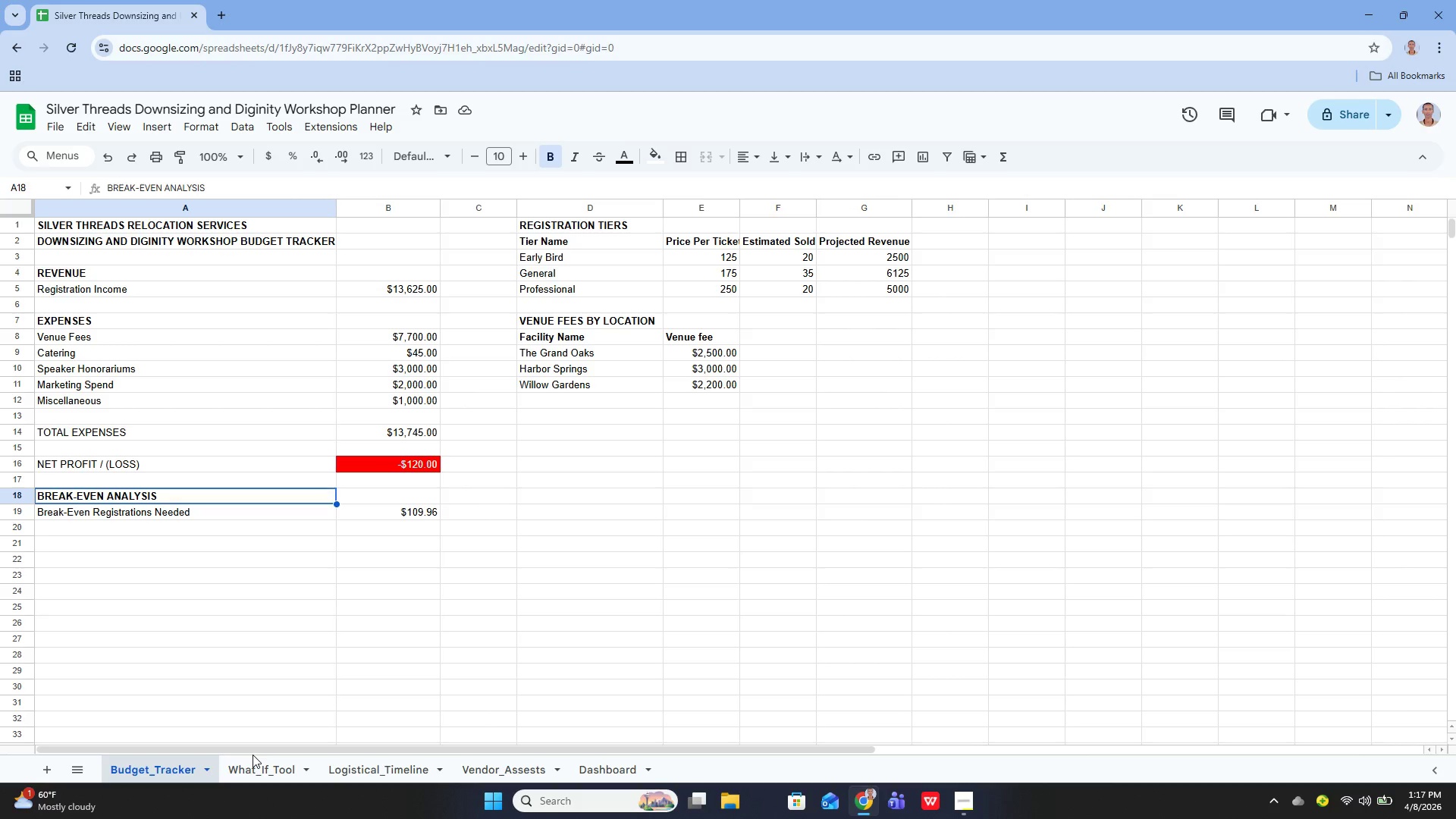 
left_click([630, 759])
 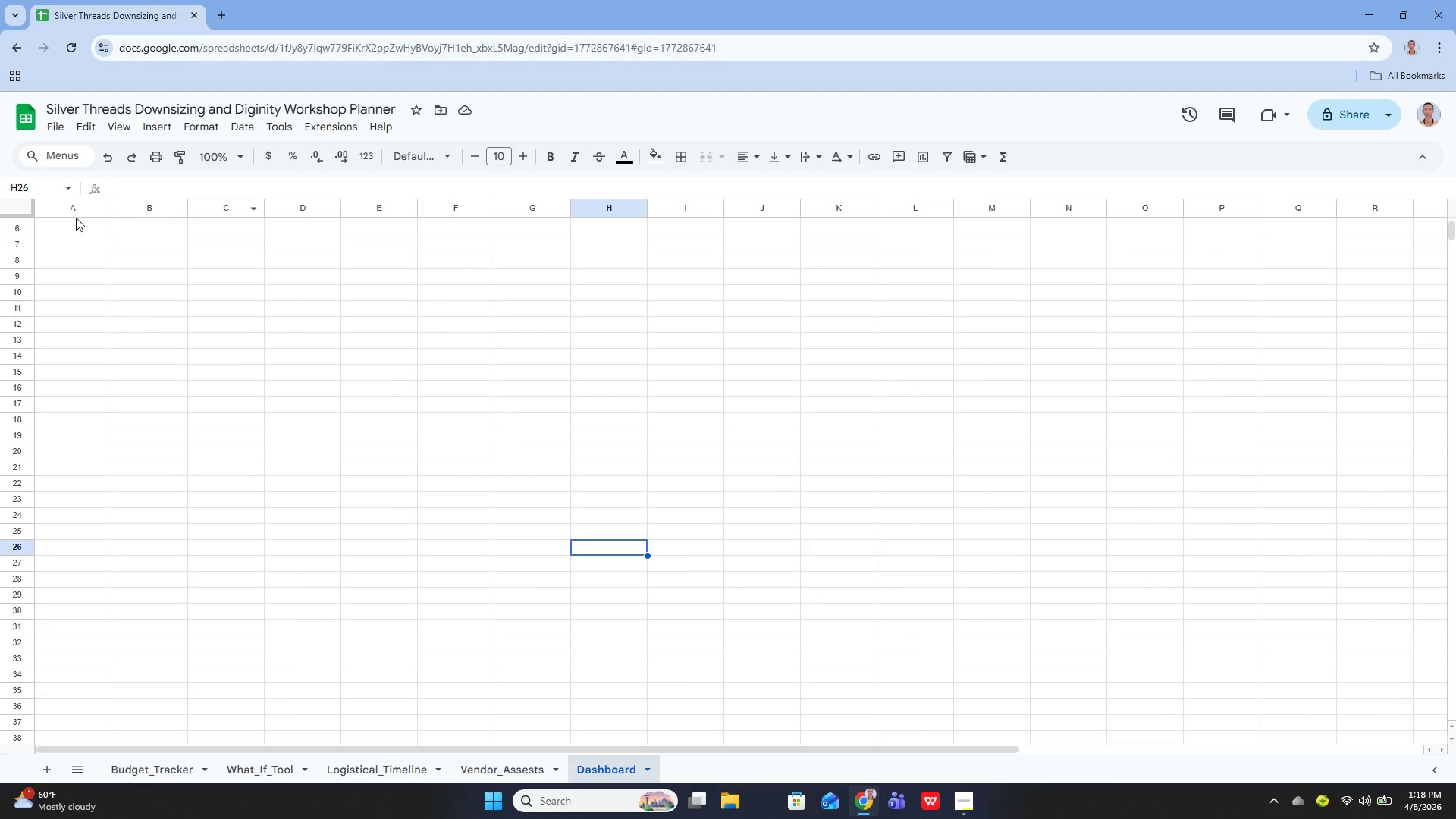 
left_click([72, 223])
 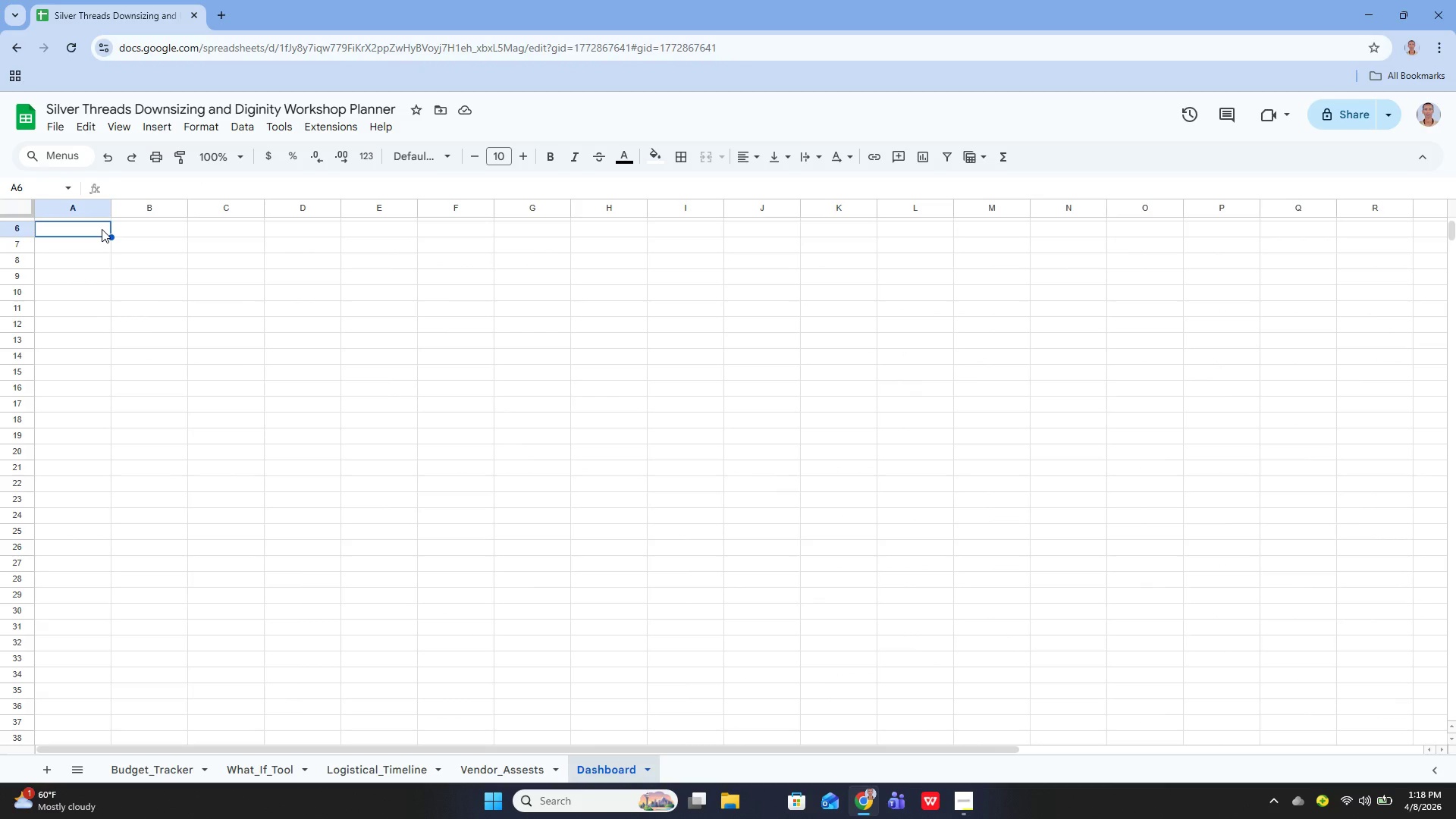 
key(Enter)
 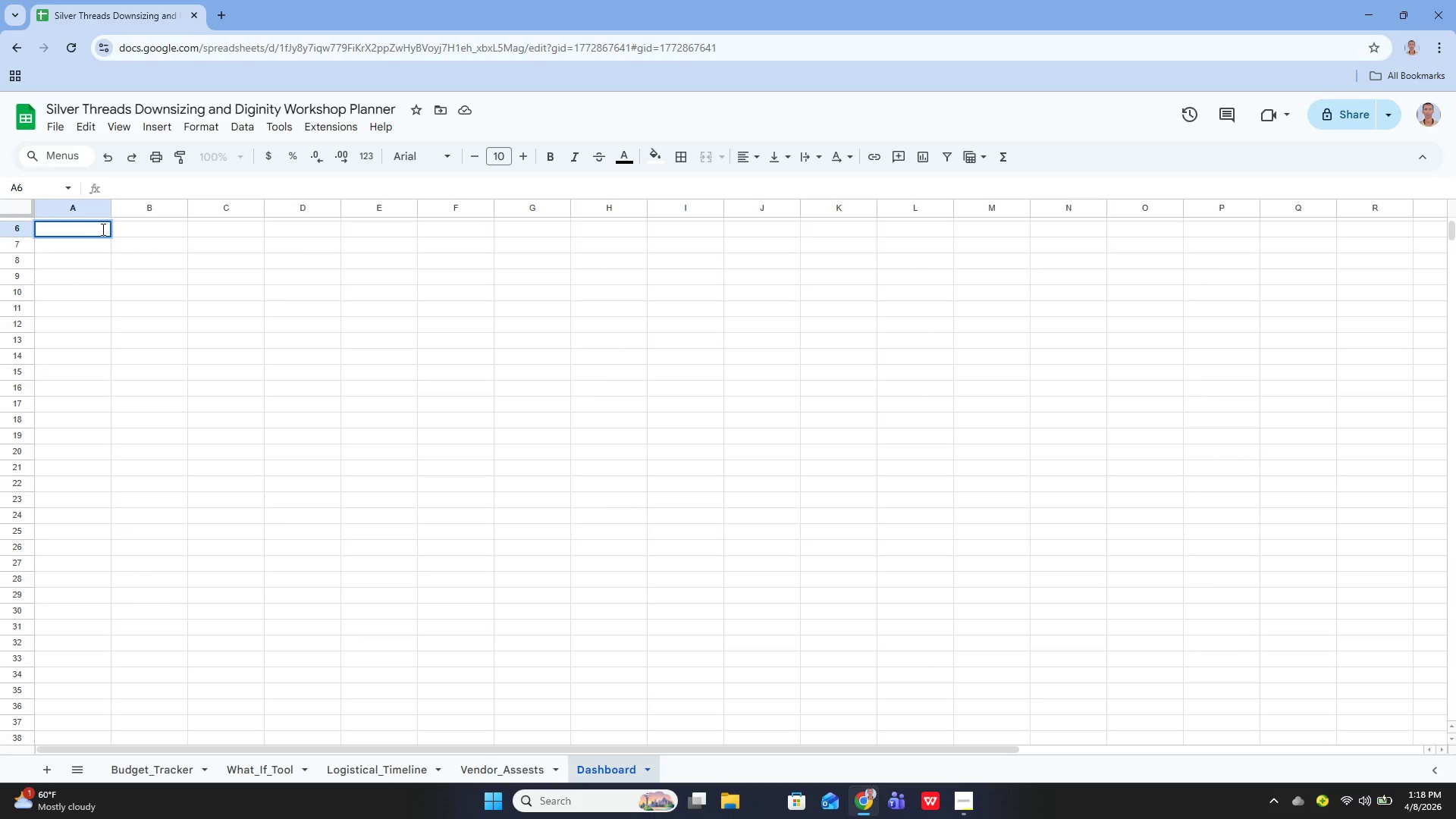 
type(SILVER THREADS RELOCATION SERVICES)
 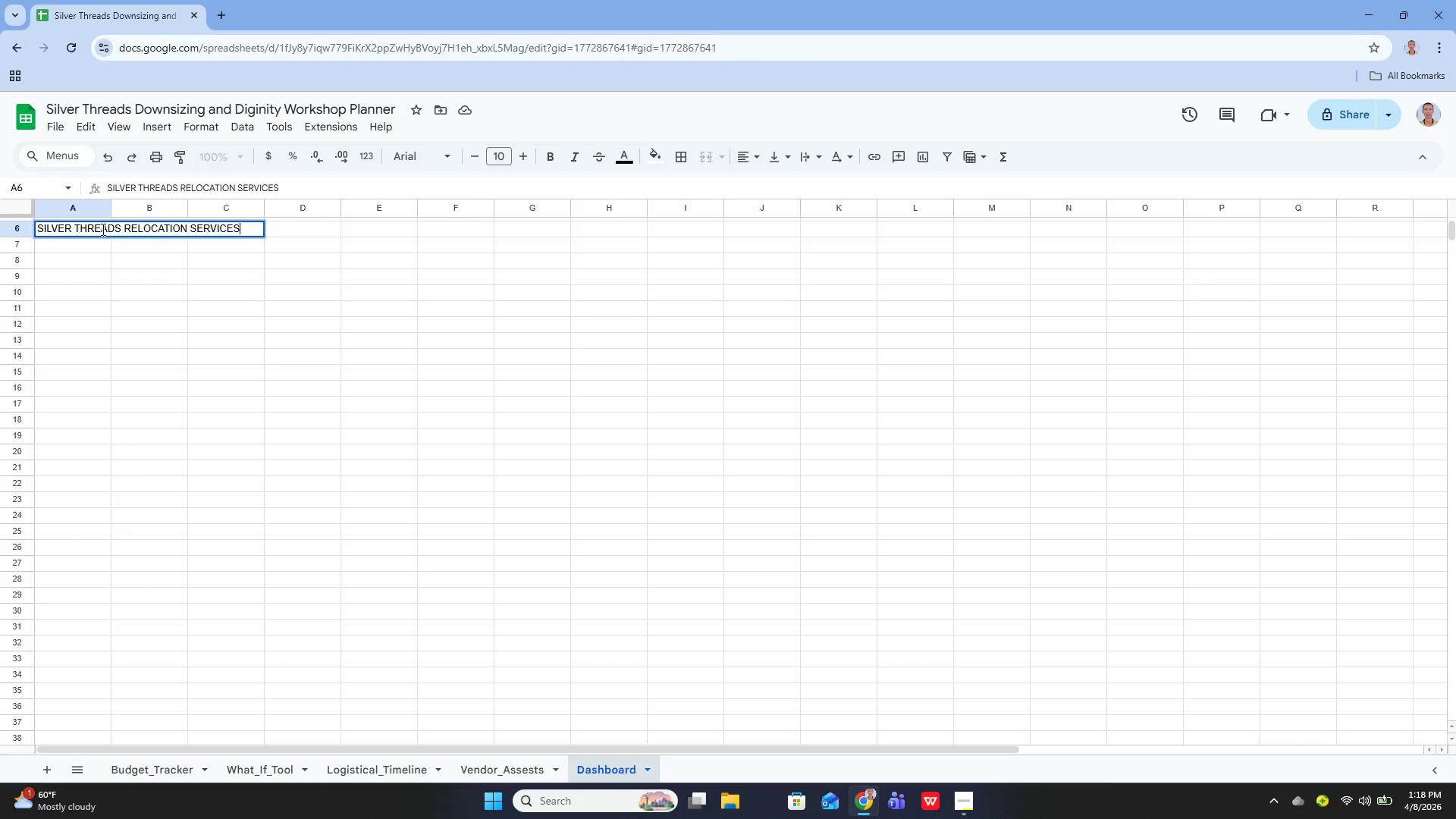 
key(Enter)
 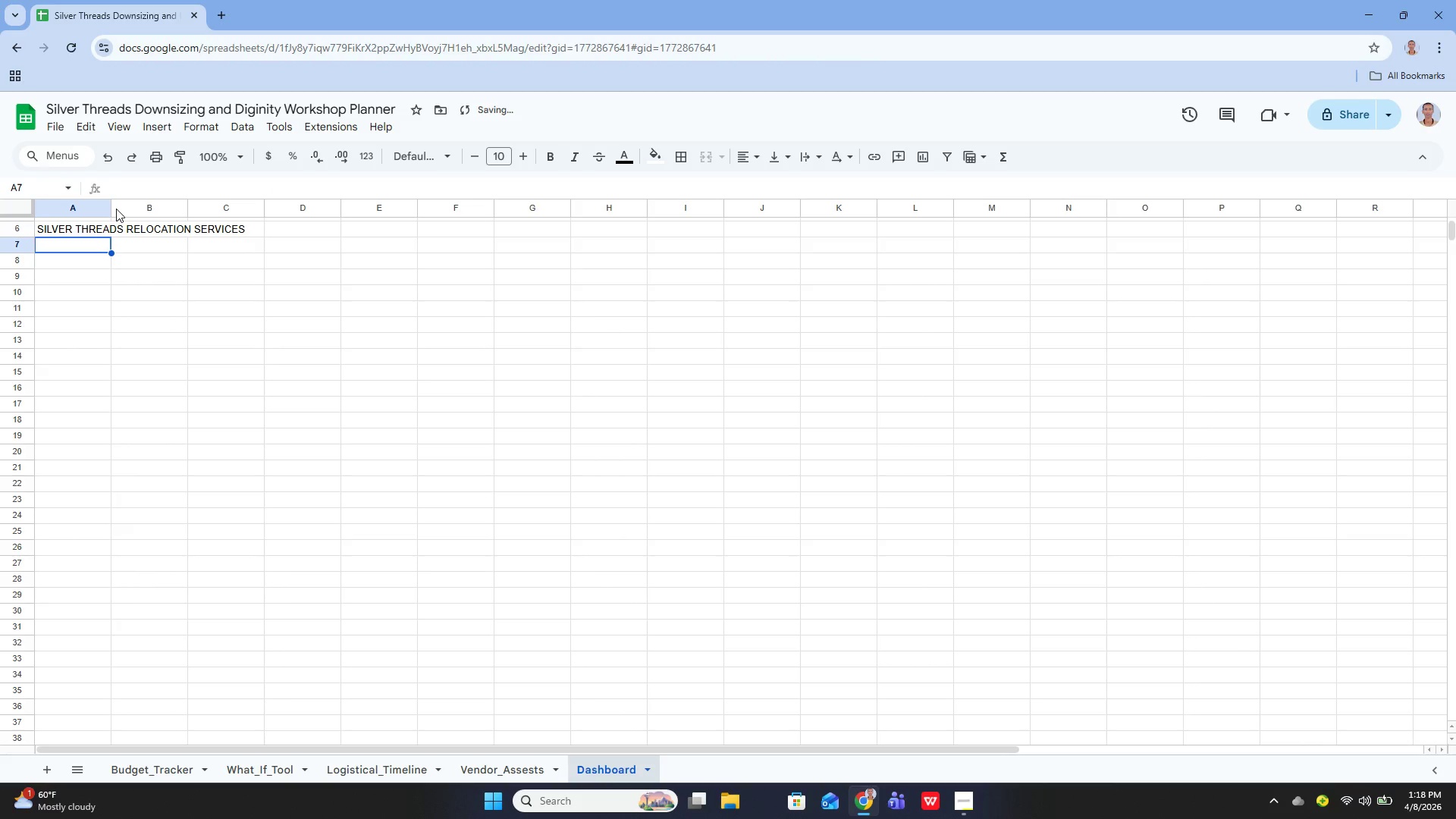 
left_click_drag(start_coordinate=[114, 208], to_coordinate=[254, 253])
 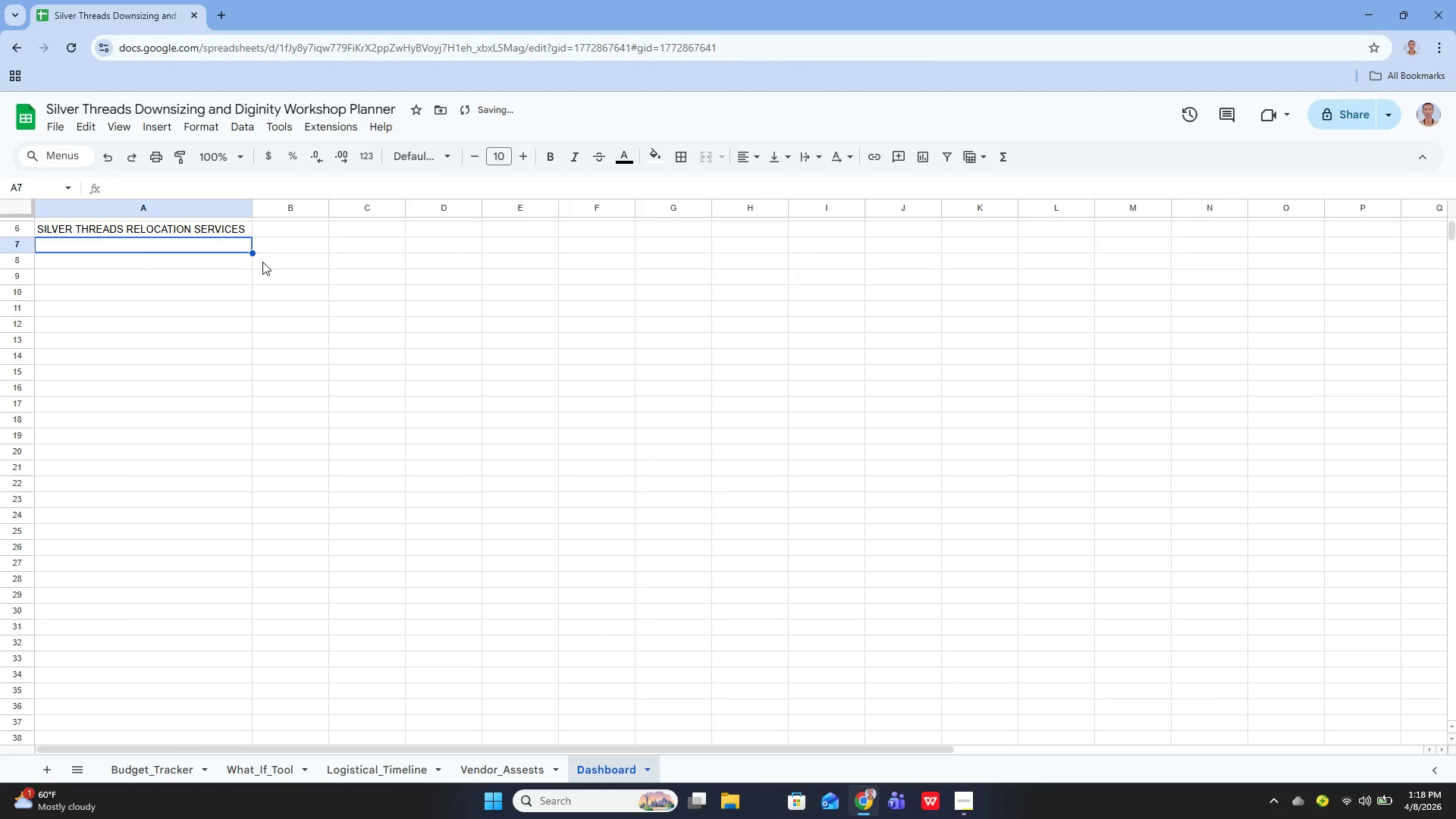 
key(Enter)
 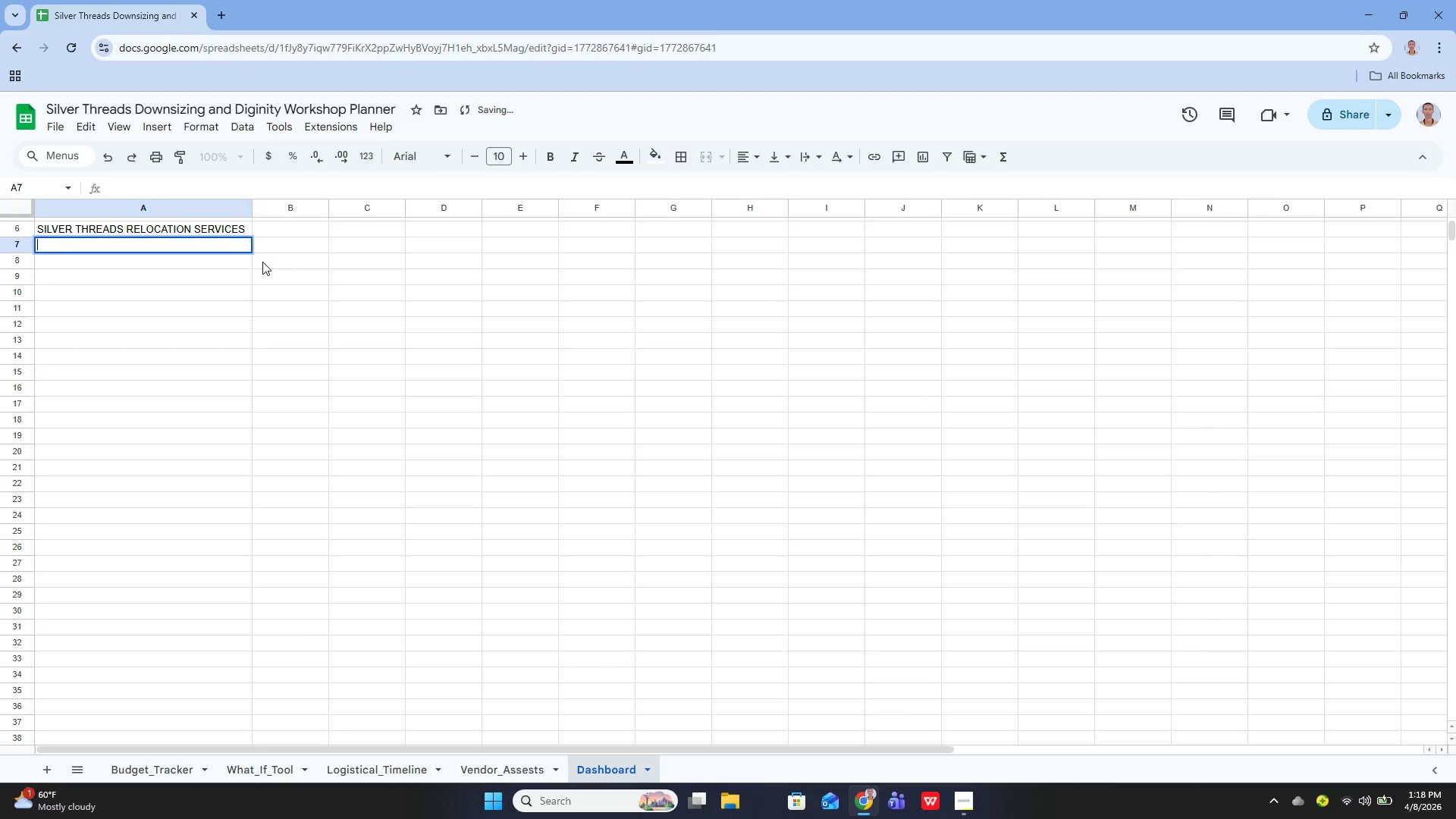 
hold_key(key=ShiftLeft, duration=0.45)
 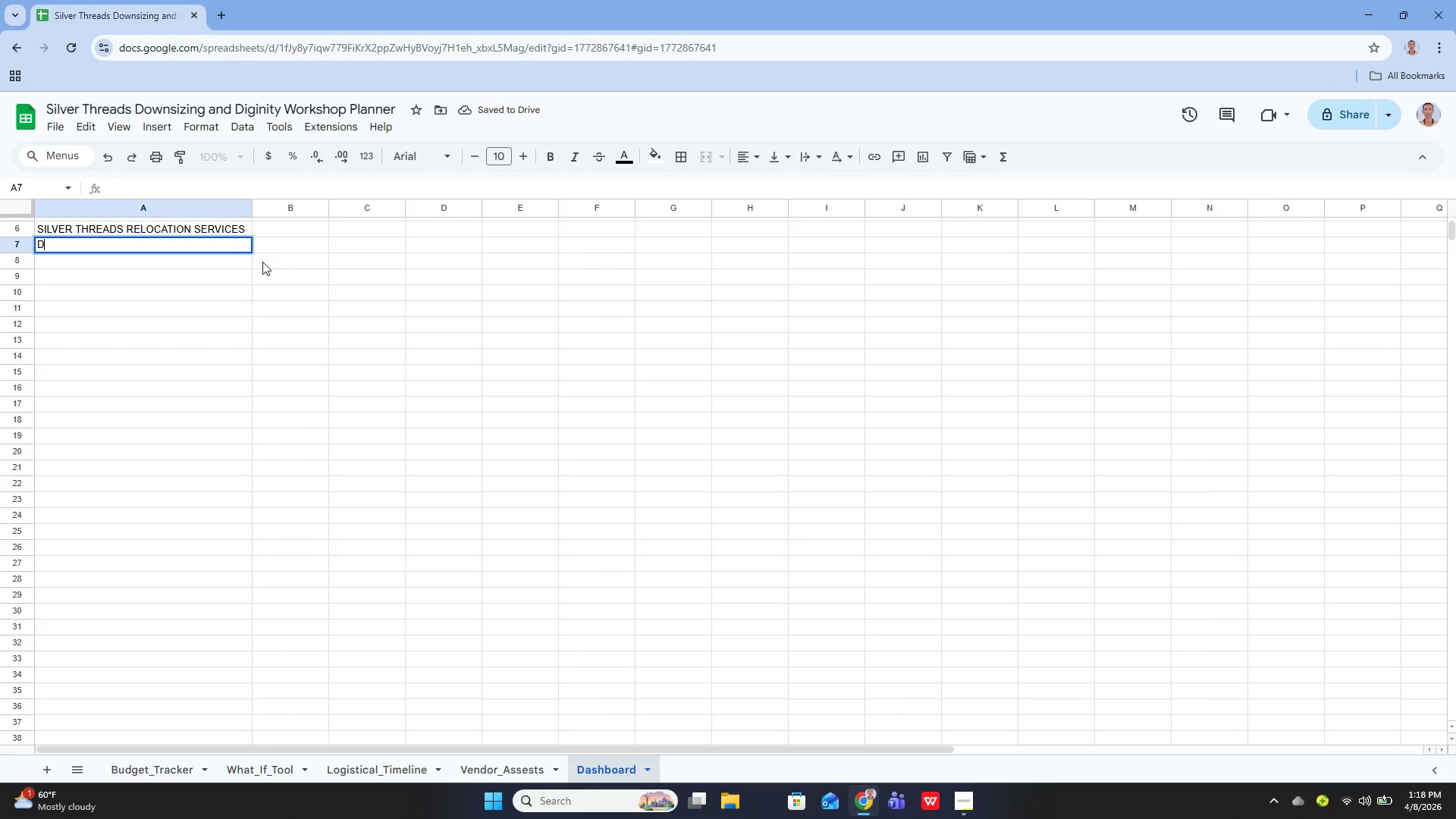 
type(DOQN)
key(Backspace)
key(Backspace)
type(WNSIZING AND DIGINTY WORKSHOP - KPI DASHBOARD)
 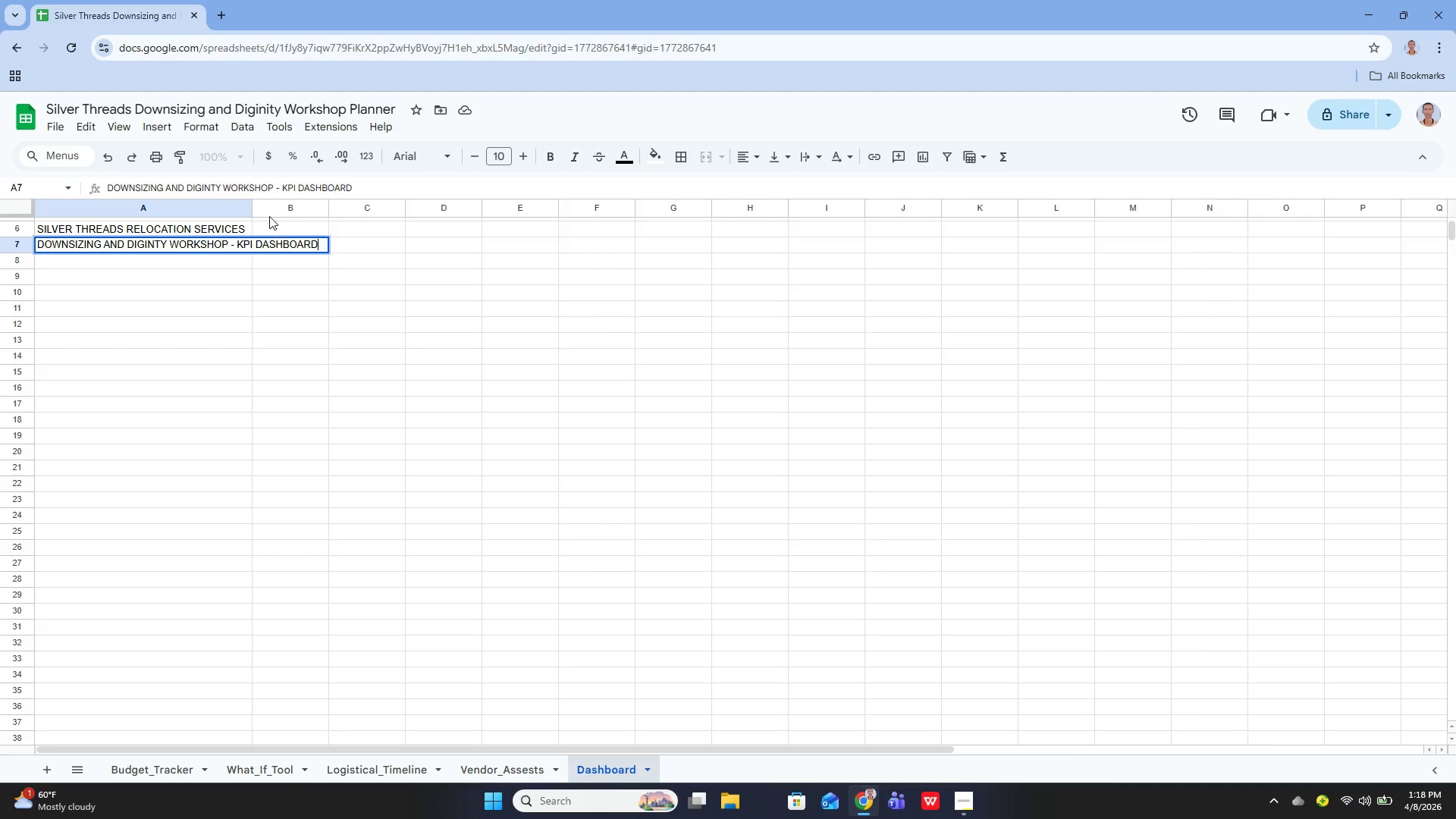 
left_click_drag(start_coordinate=[254, 207], to_coordinate=[323, 231])
 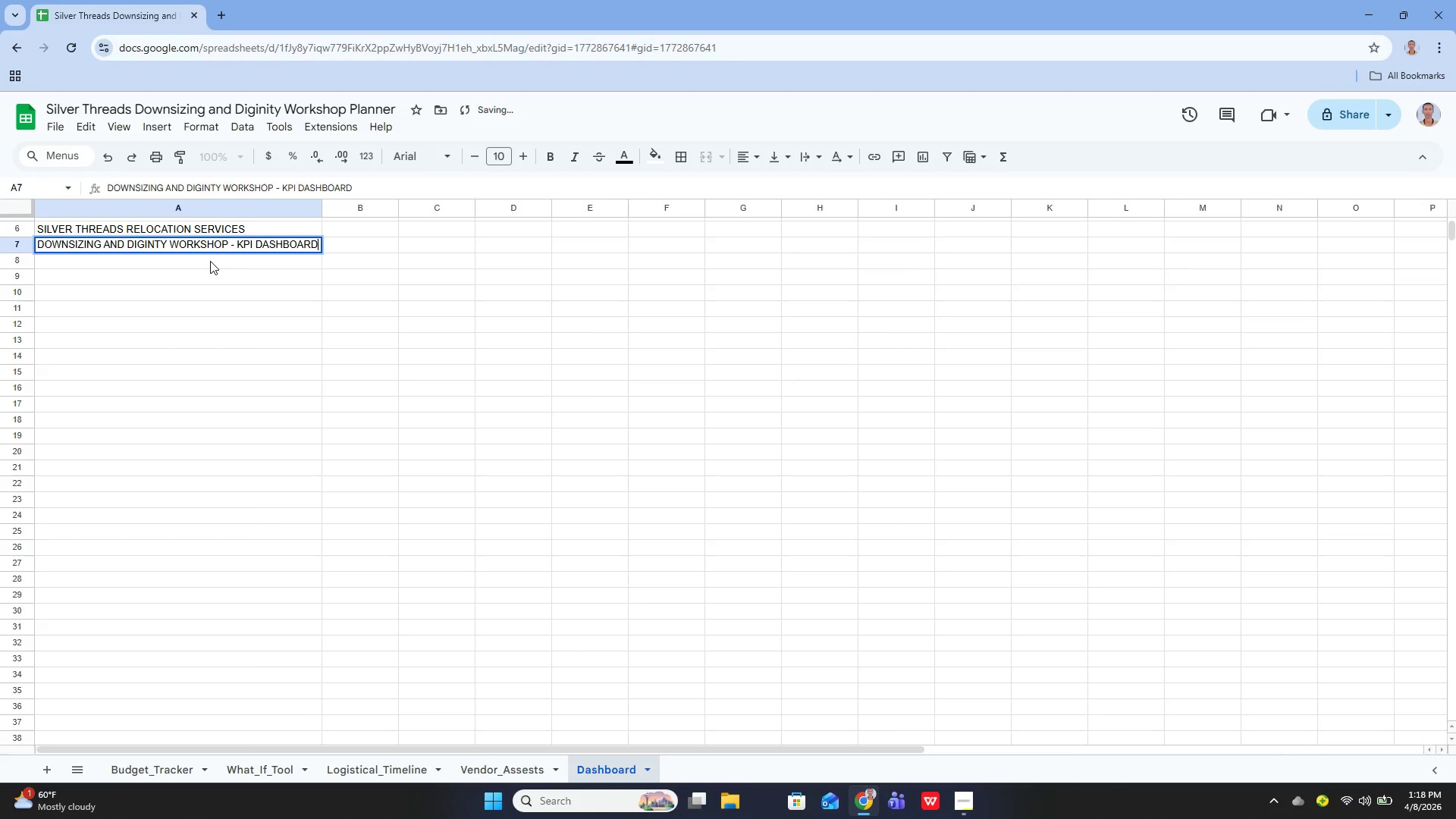 
left_click([202, 265])
 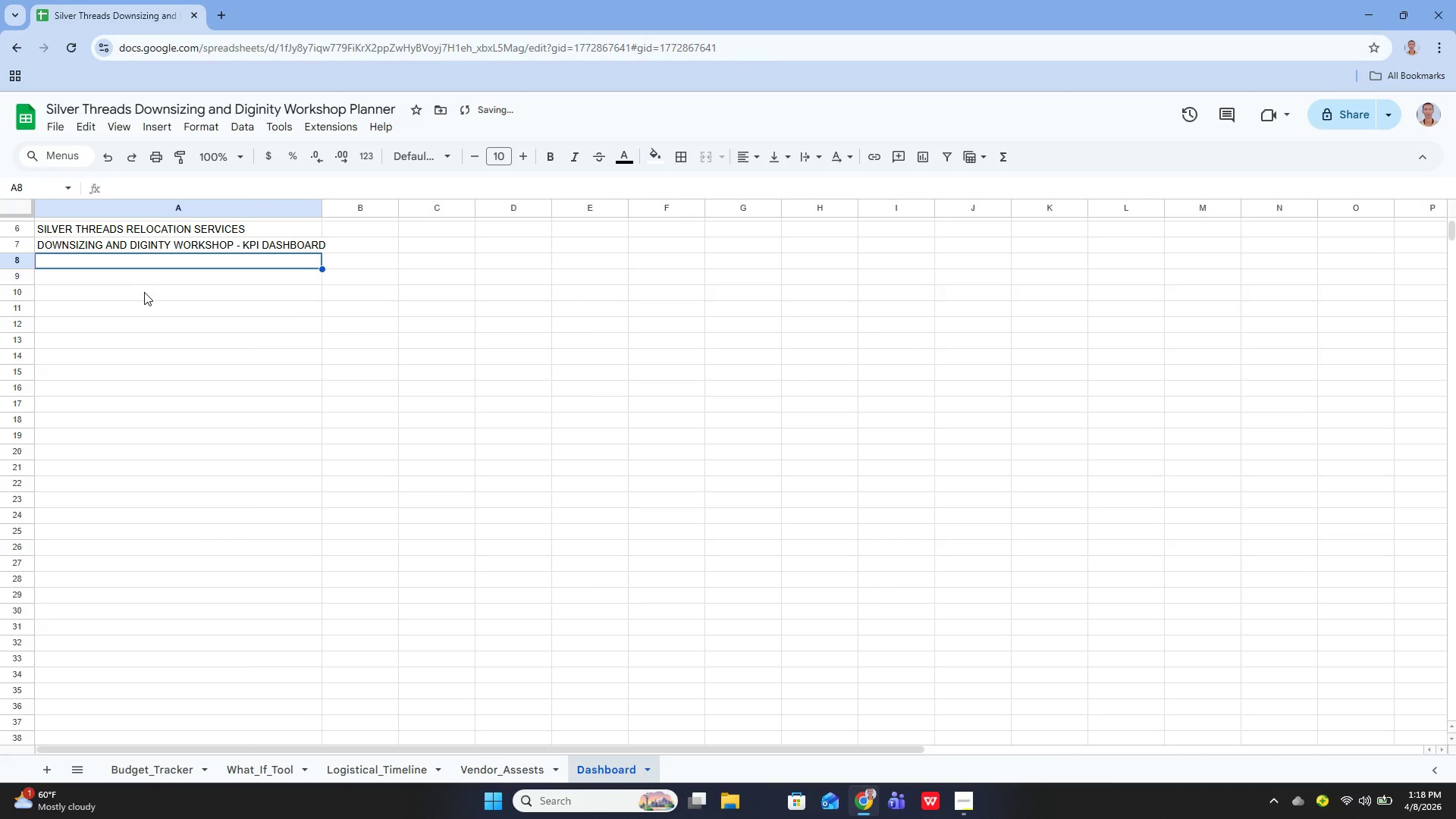 
double_click([143, 282])
 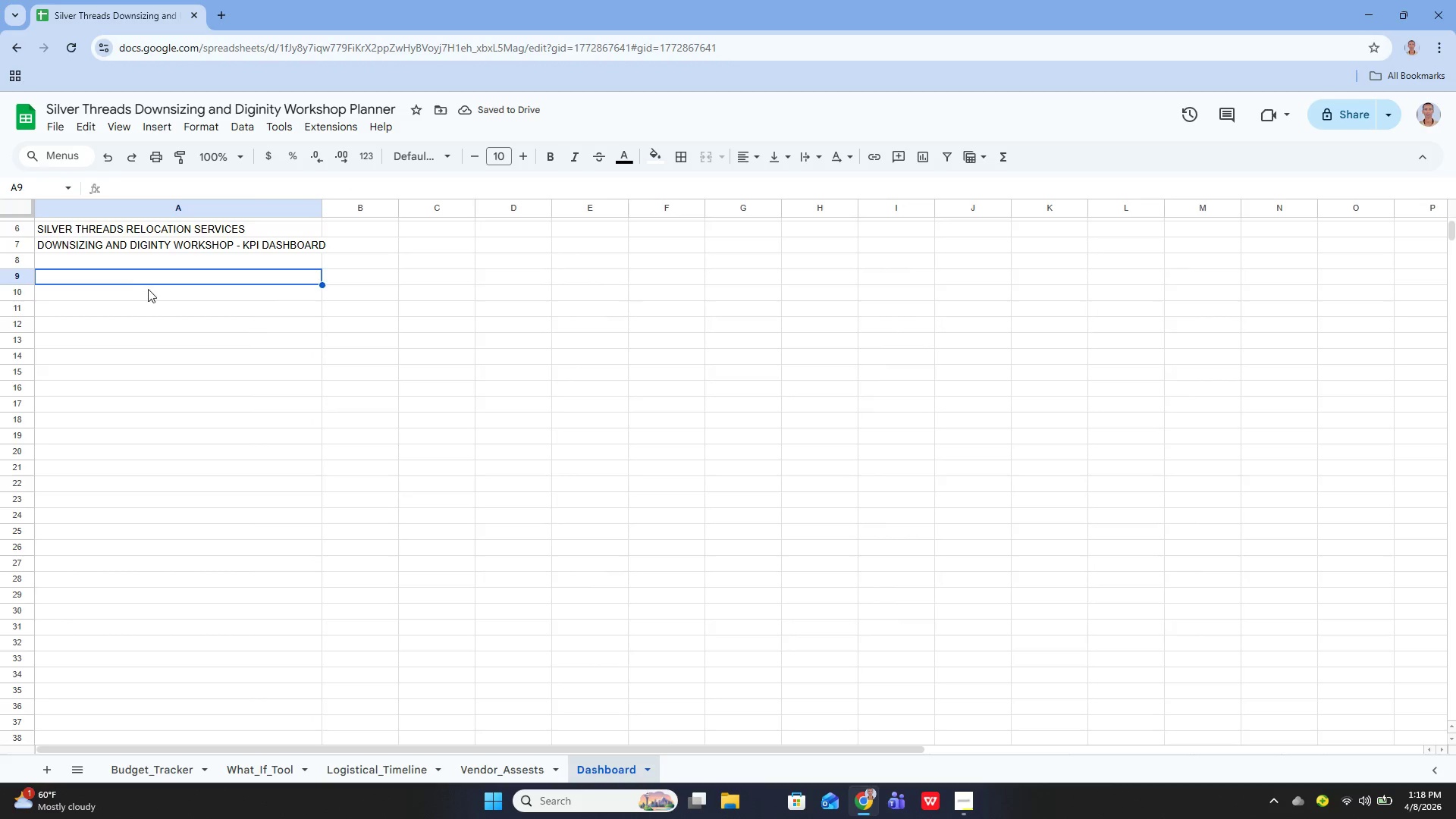 
scroll: coordinate [140, 304], scroll_direction: up, amount: 4.0
 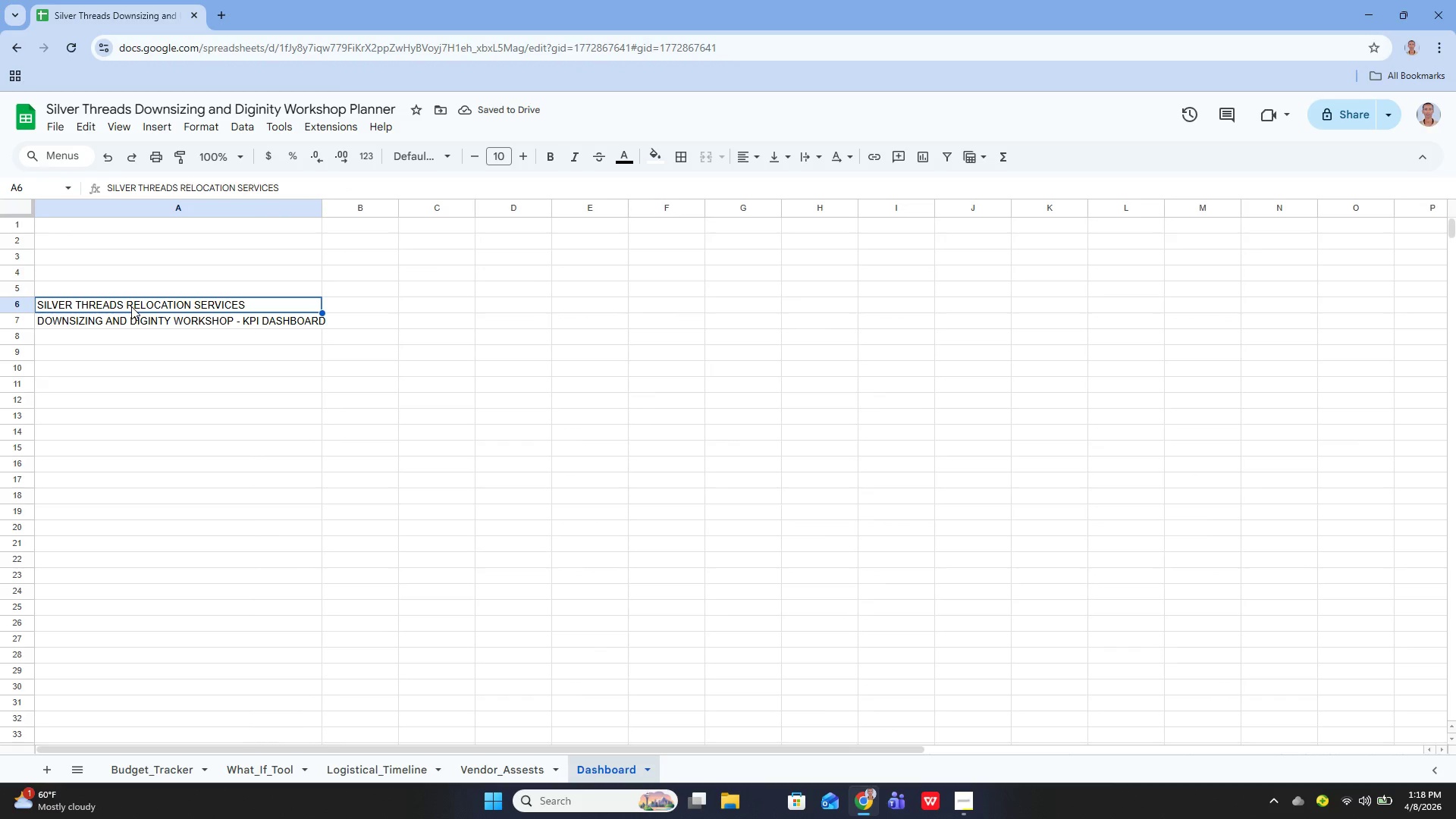 
key(Control+X)
 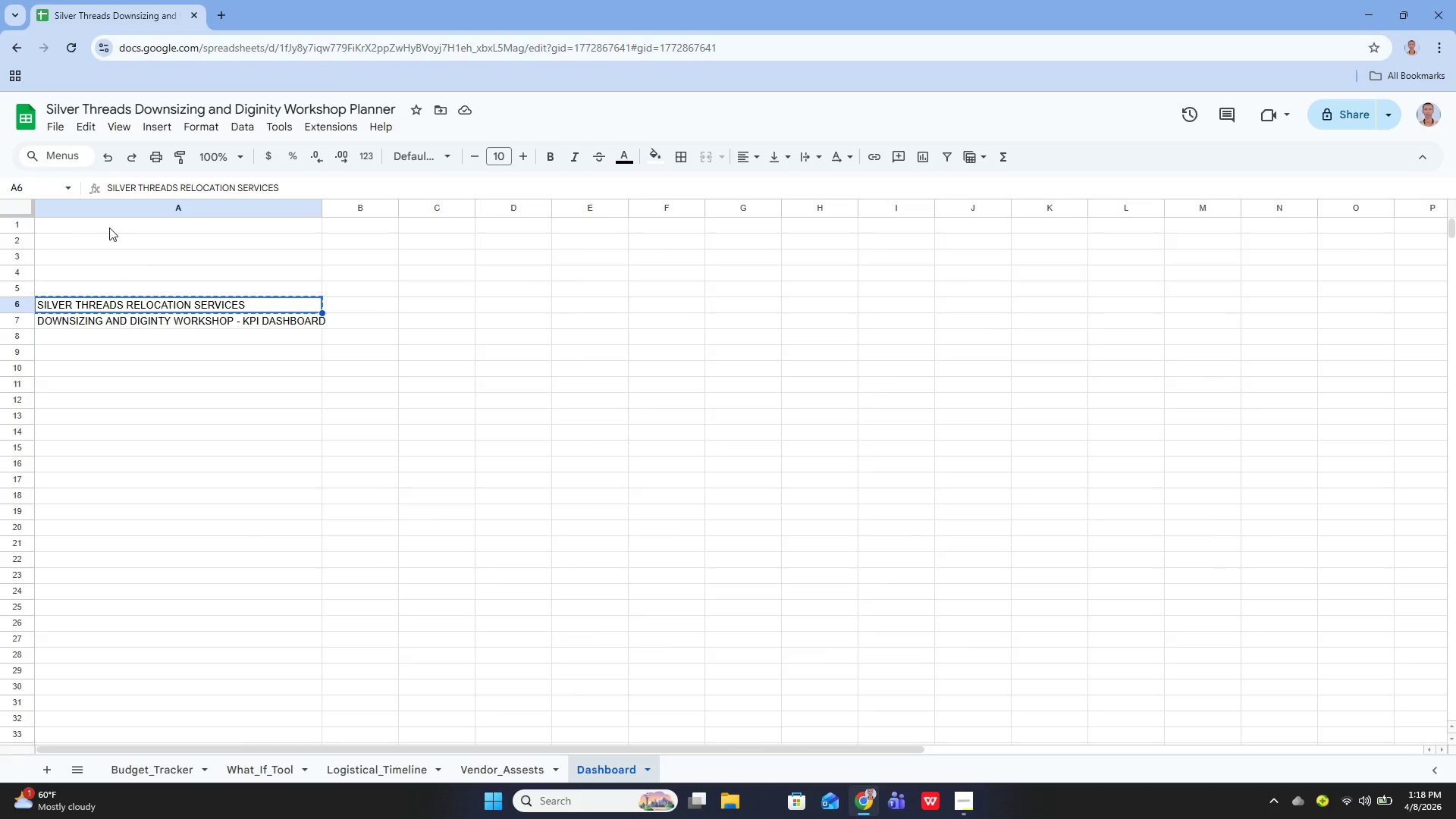 
left_click([108, 224])
 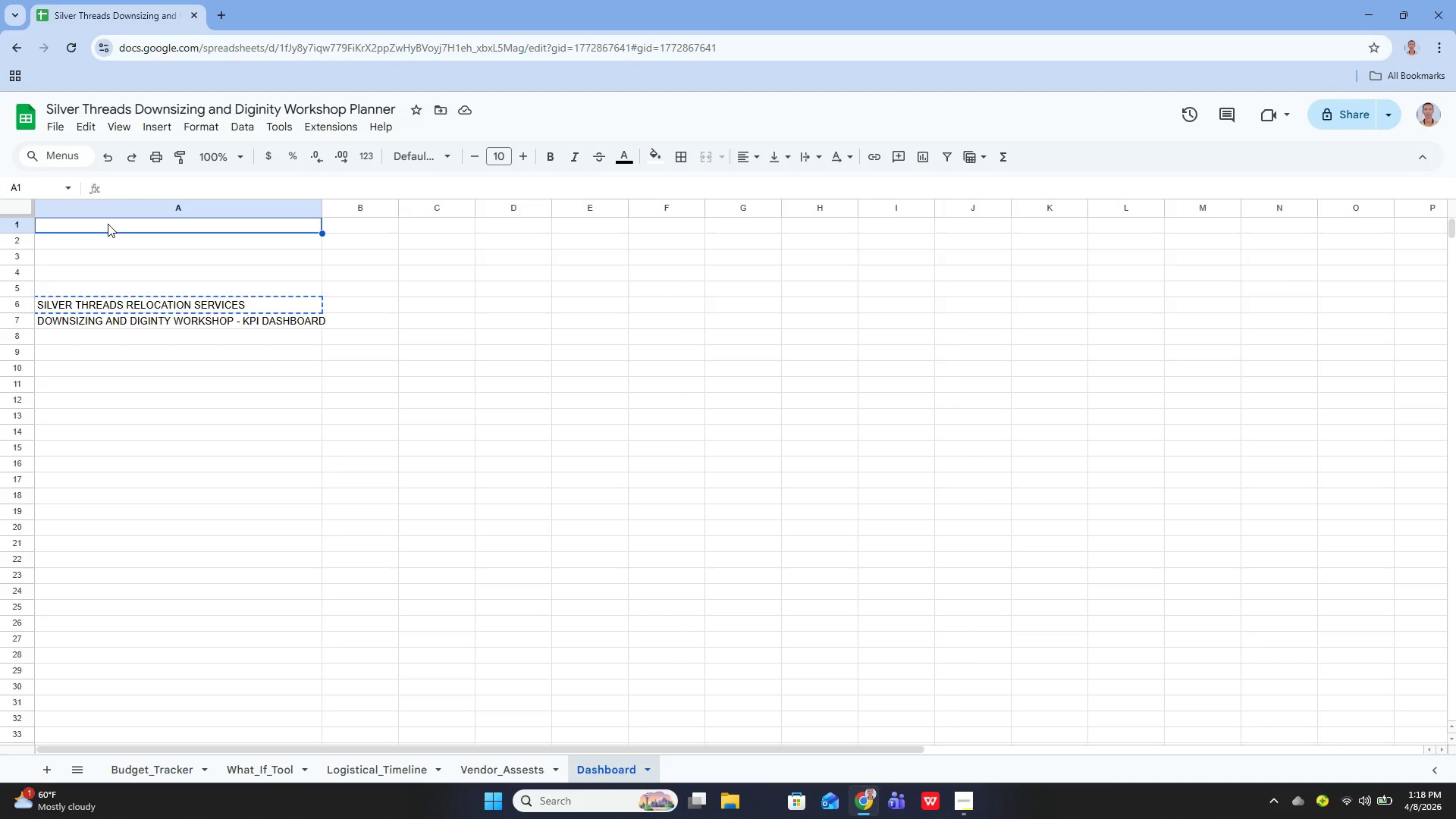 
key(Control+V)
 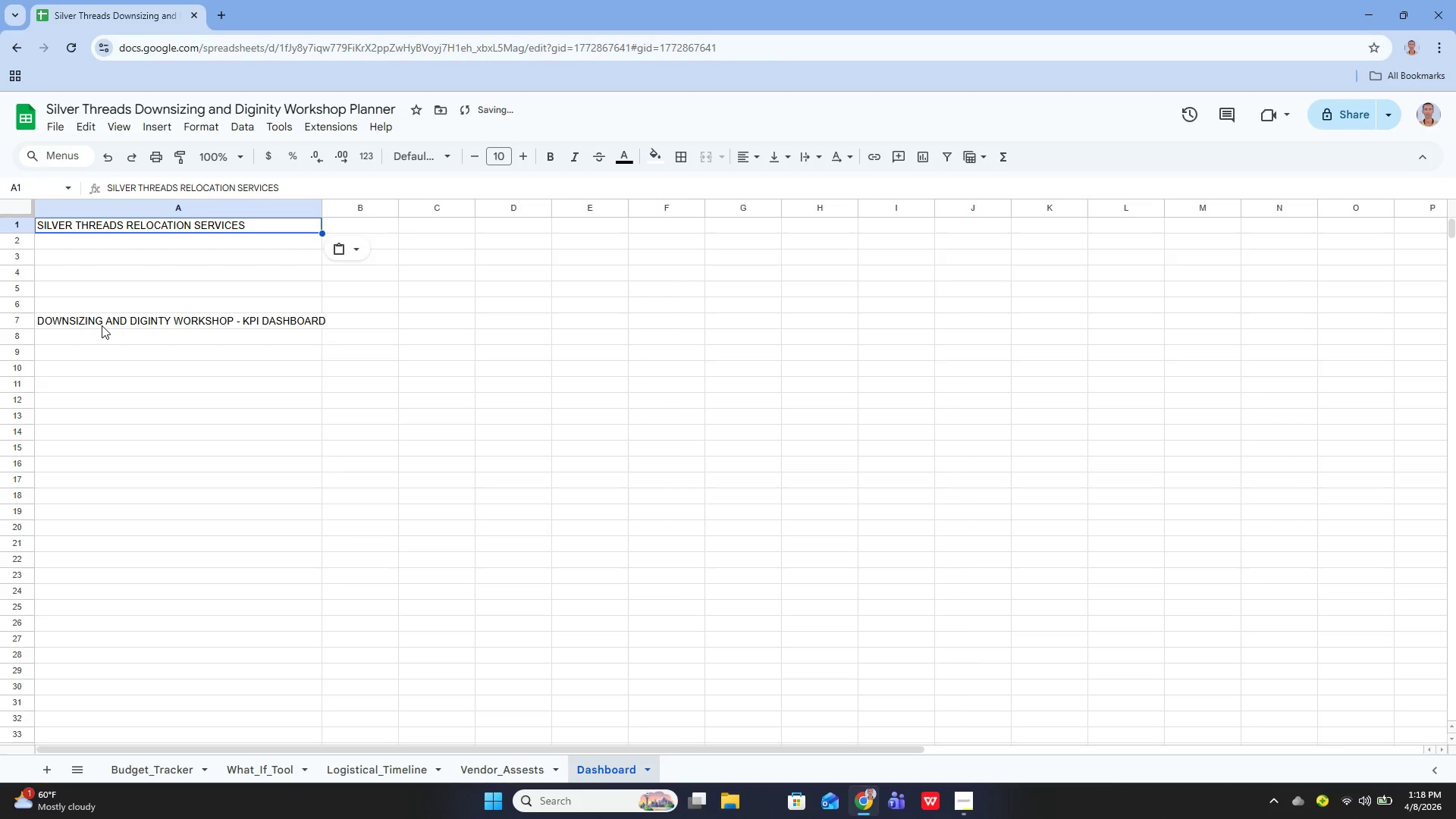 
key(Control+X)
 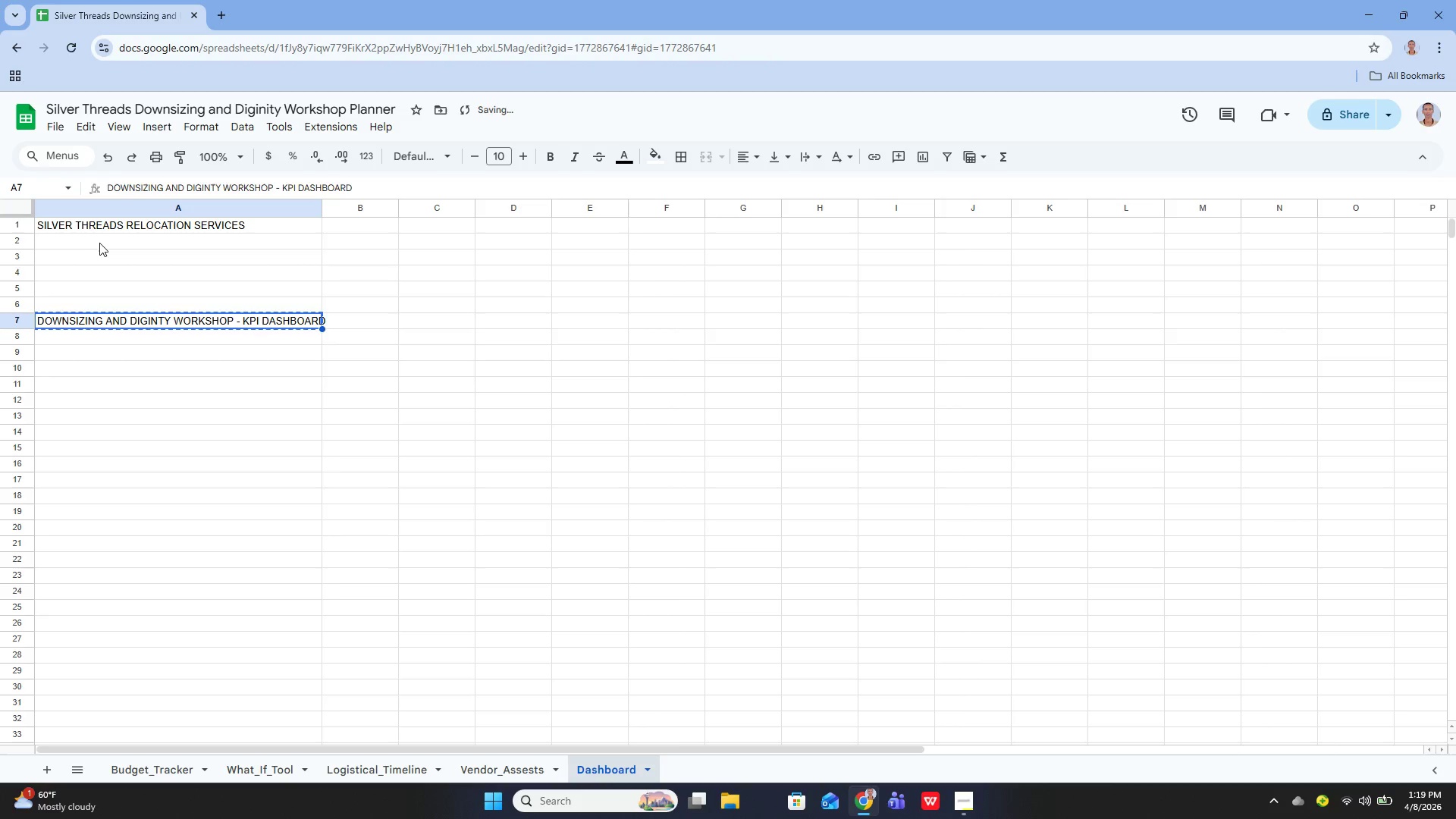 
key(Control+ControlLeft)
 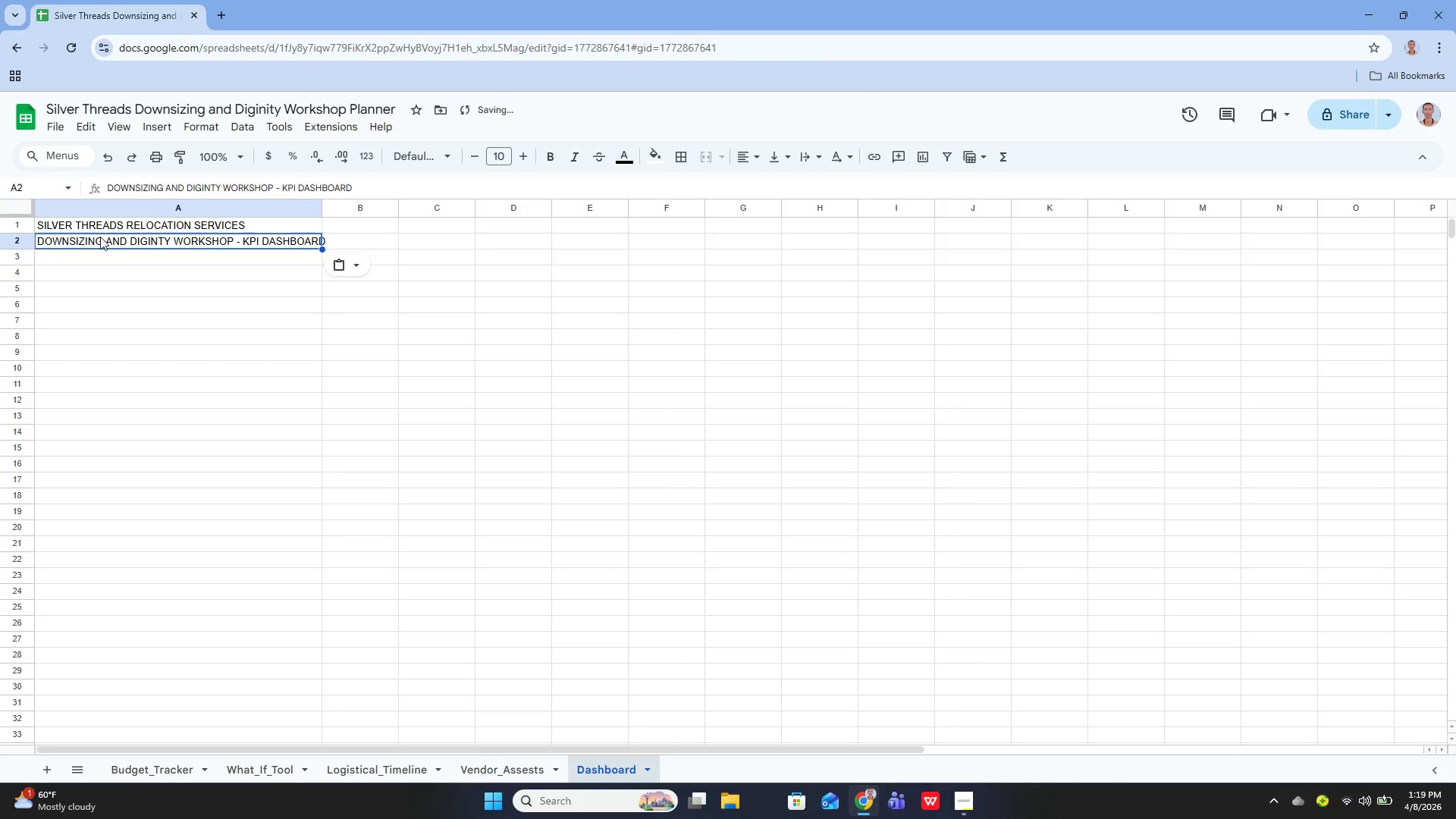 
key(Control+V)
 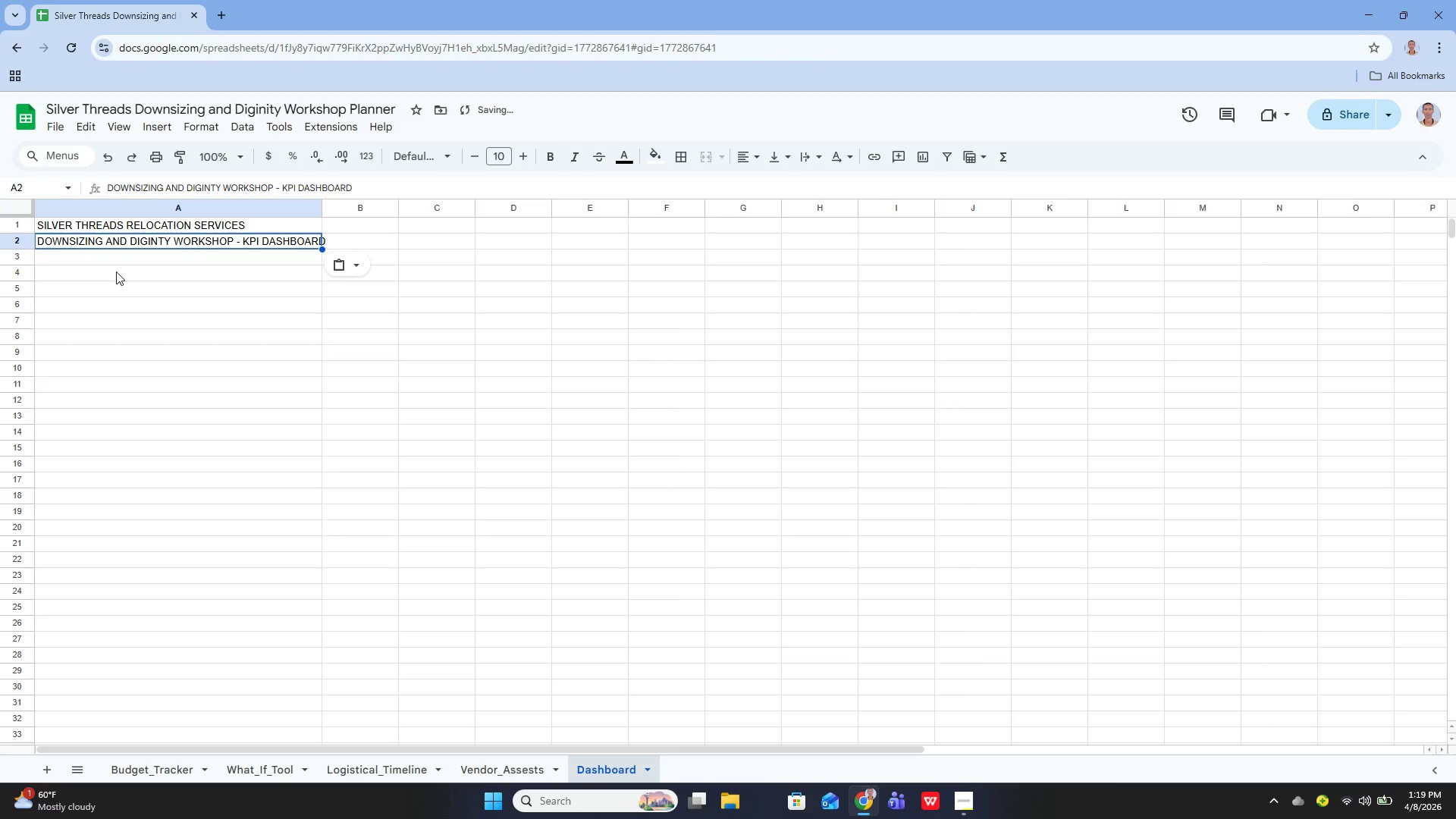 
left_click([97, 277])
 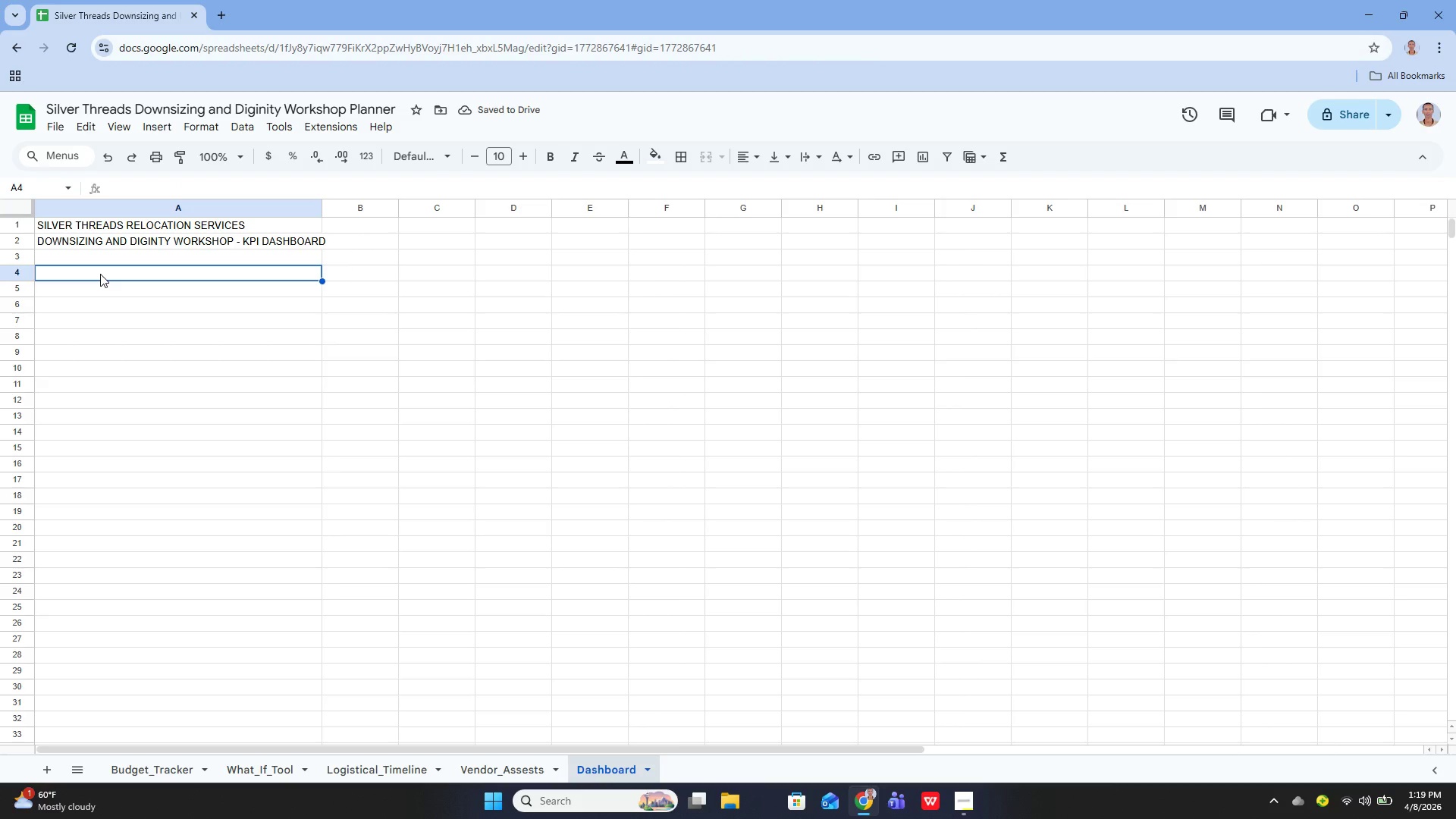 
type(KEY MATRICS)
 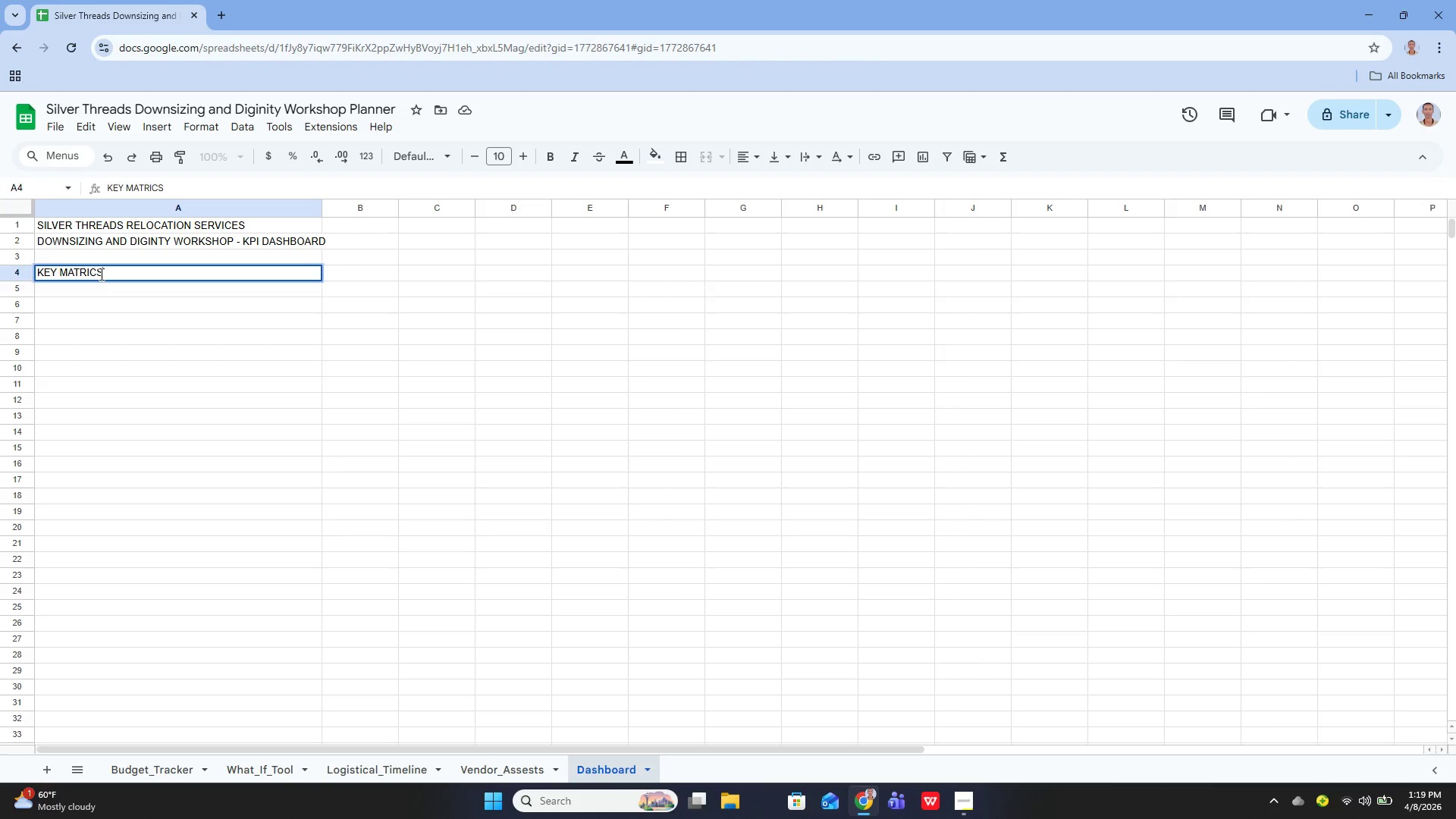 
key(Enter)
 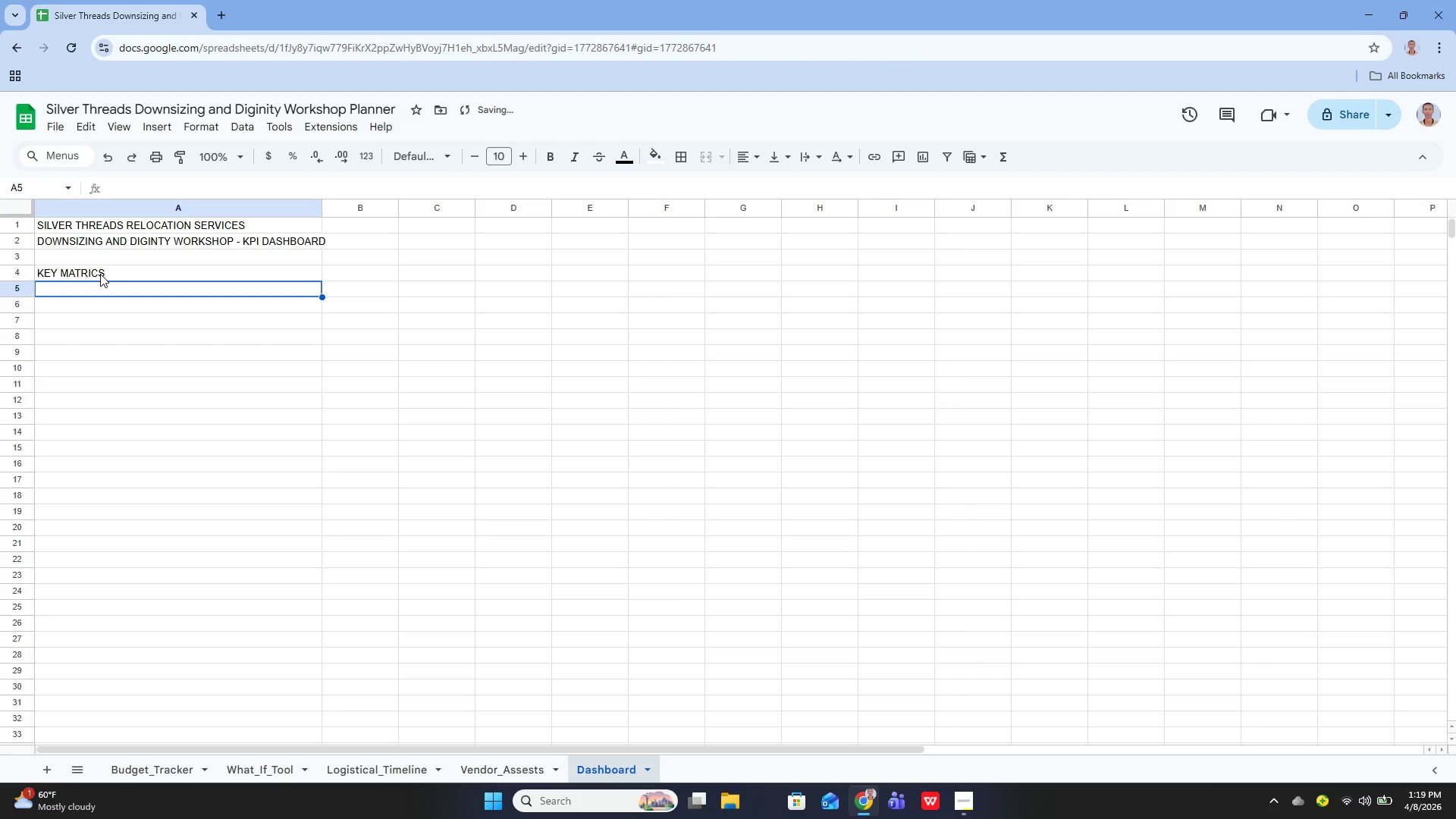 
key(Enter)
 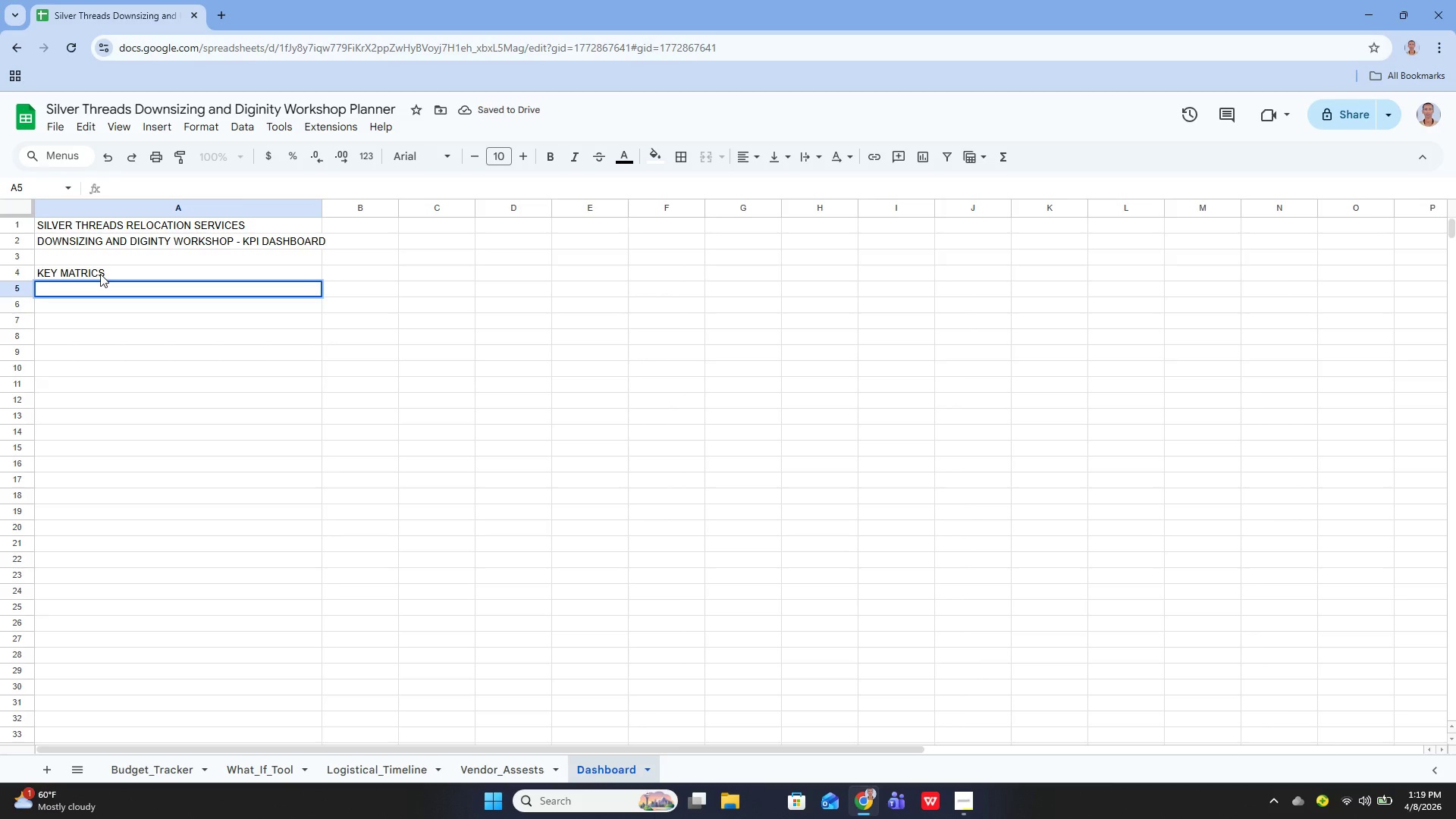 
type(EVENT COUNTDOWN)
 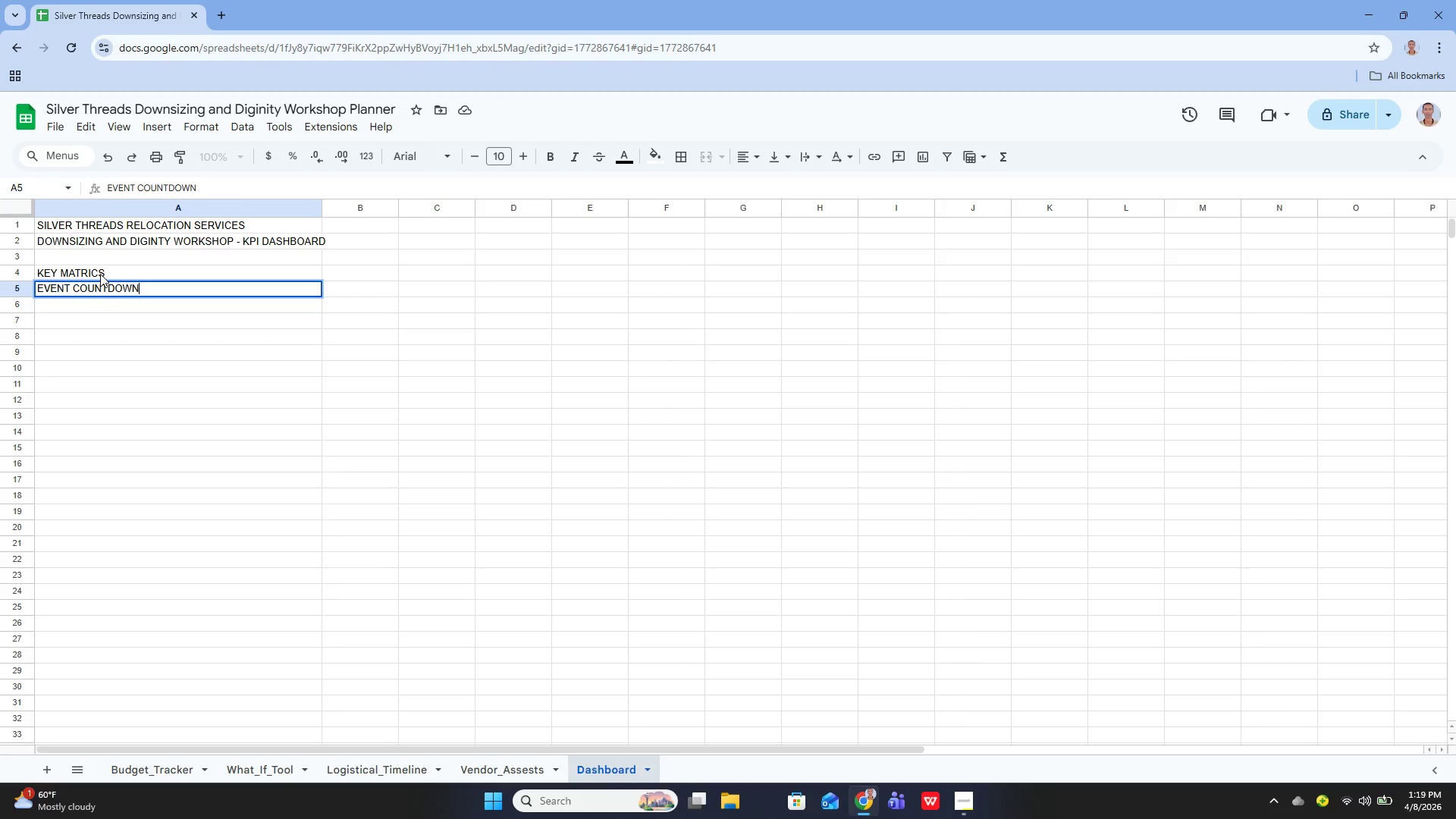 
key(Enter)
 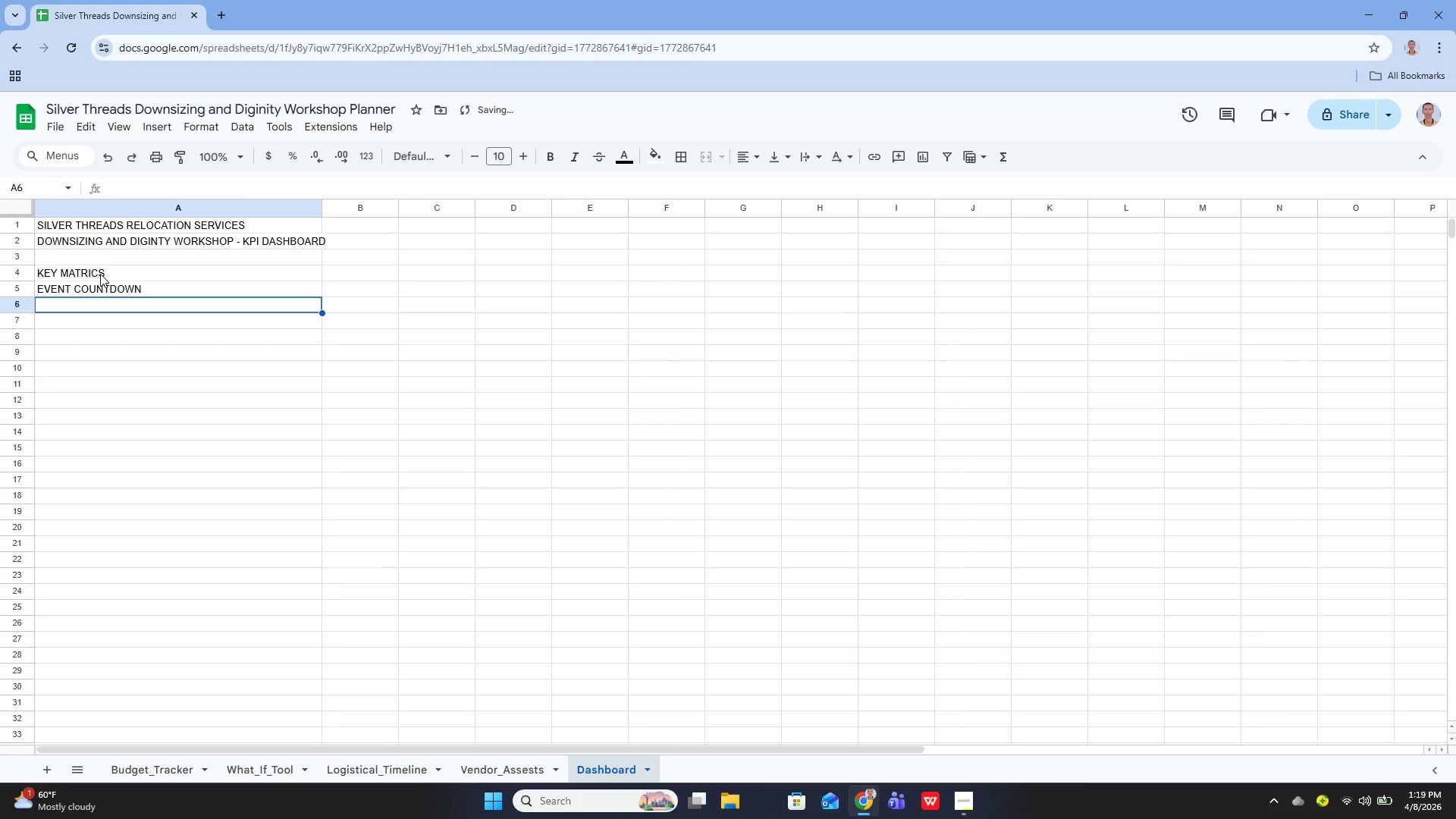 
key(Enter)
 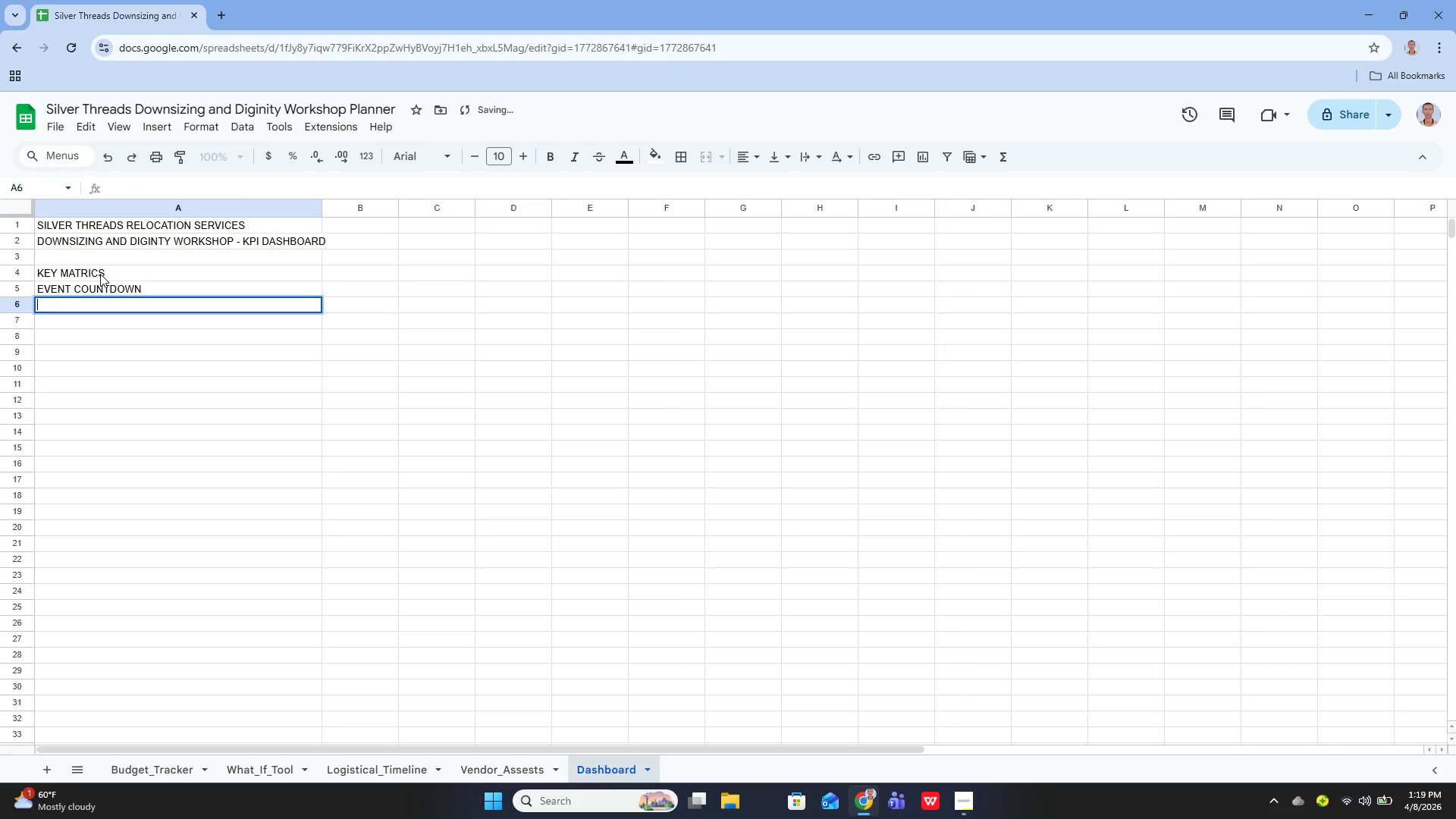 
type(Budget Vs Actual)
 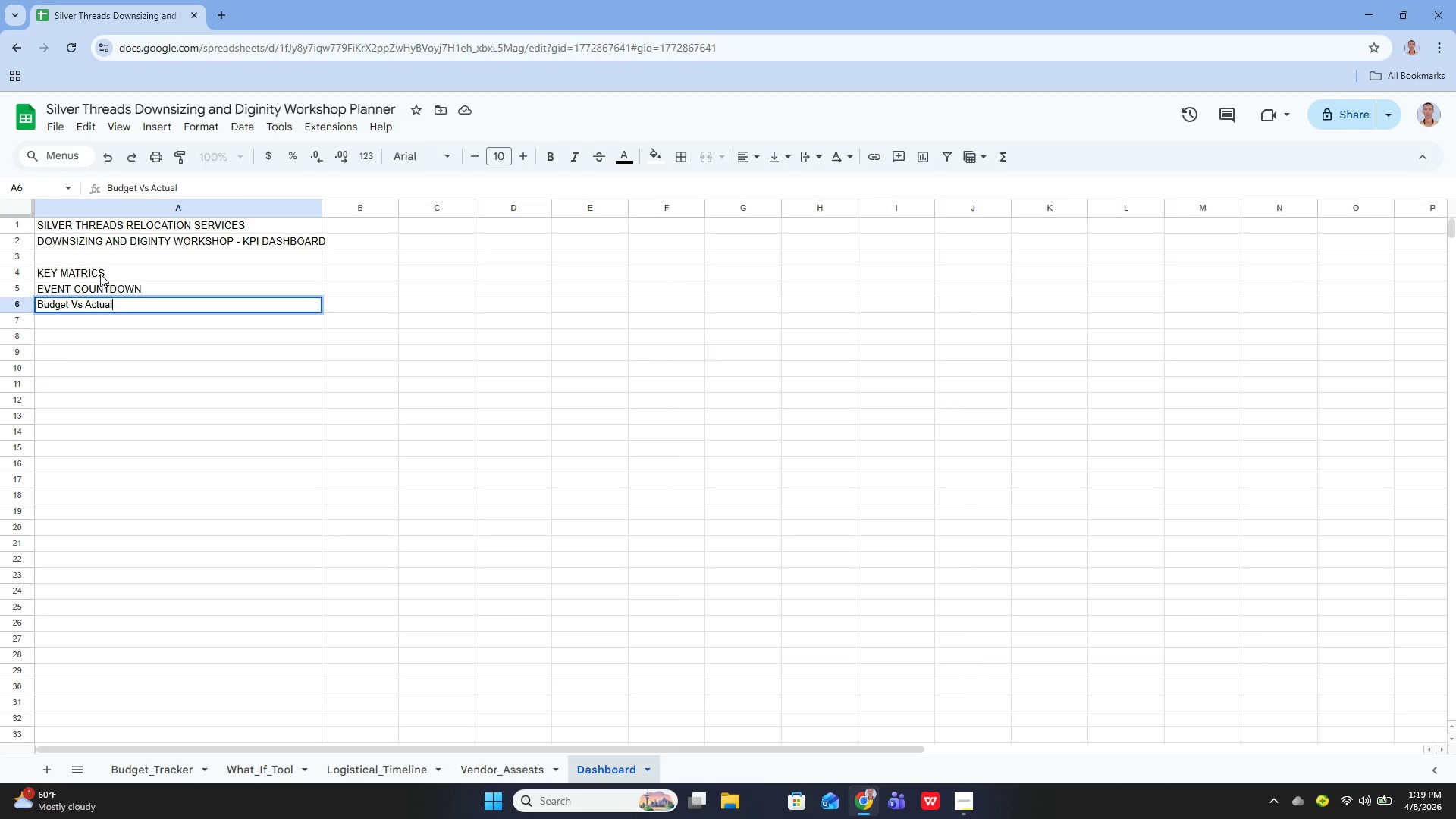 
key(Enter)
 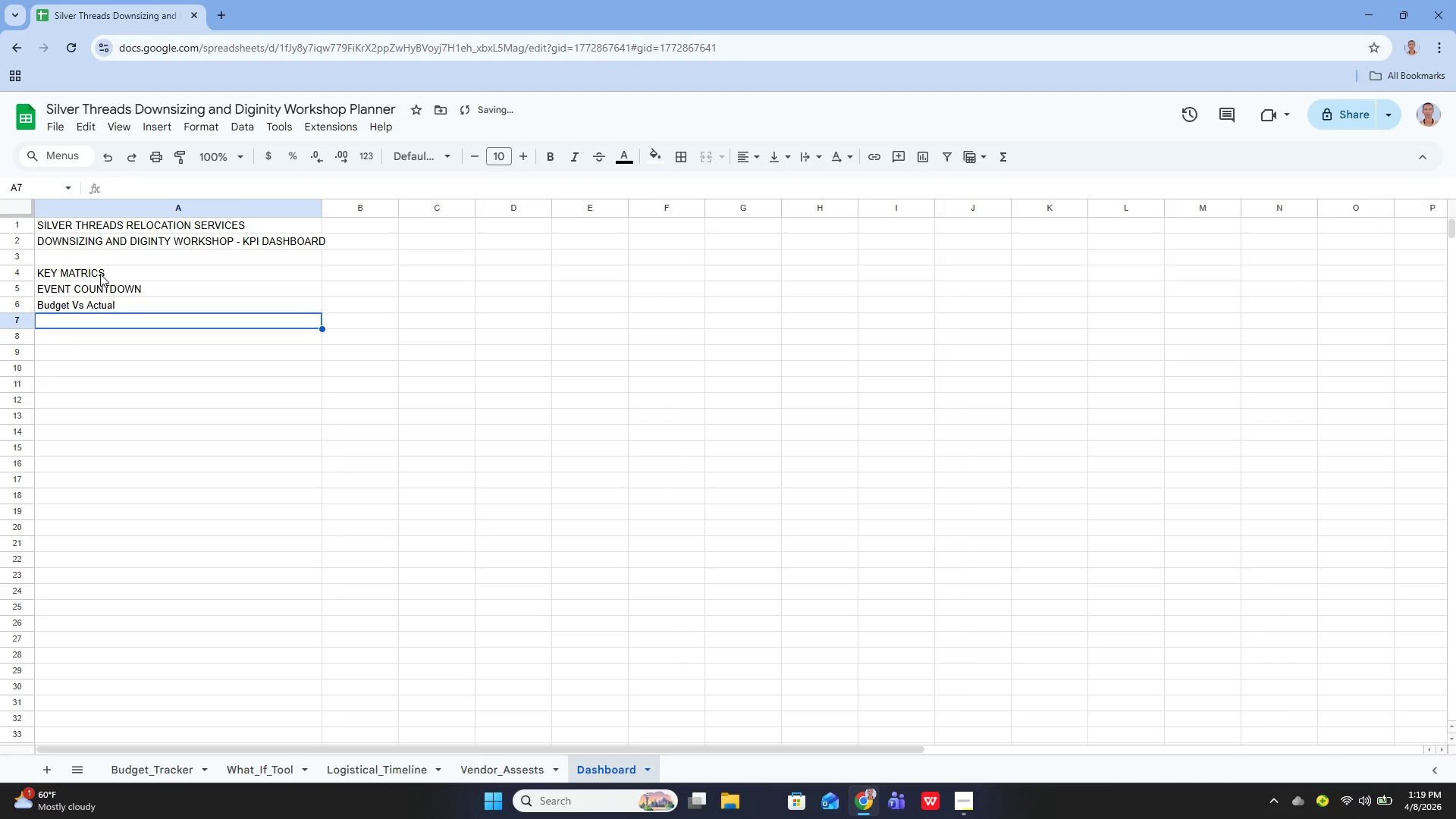 
key(Enter)
 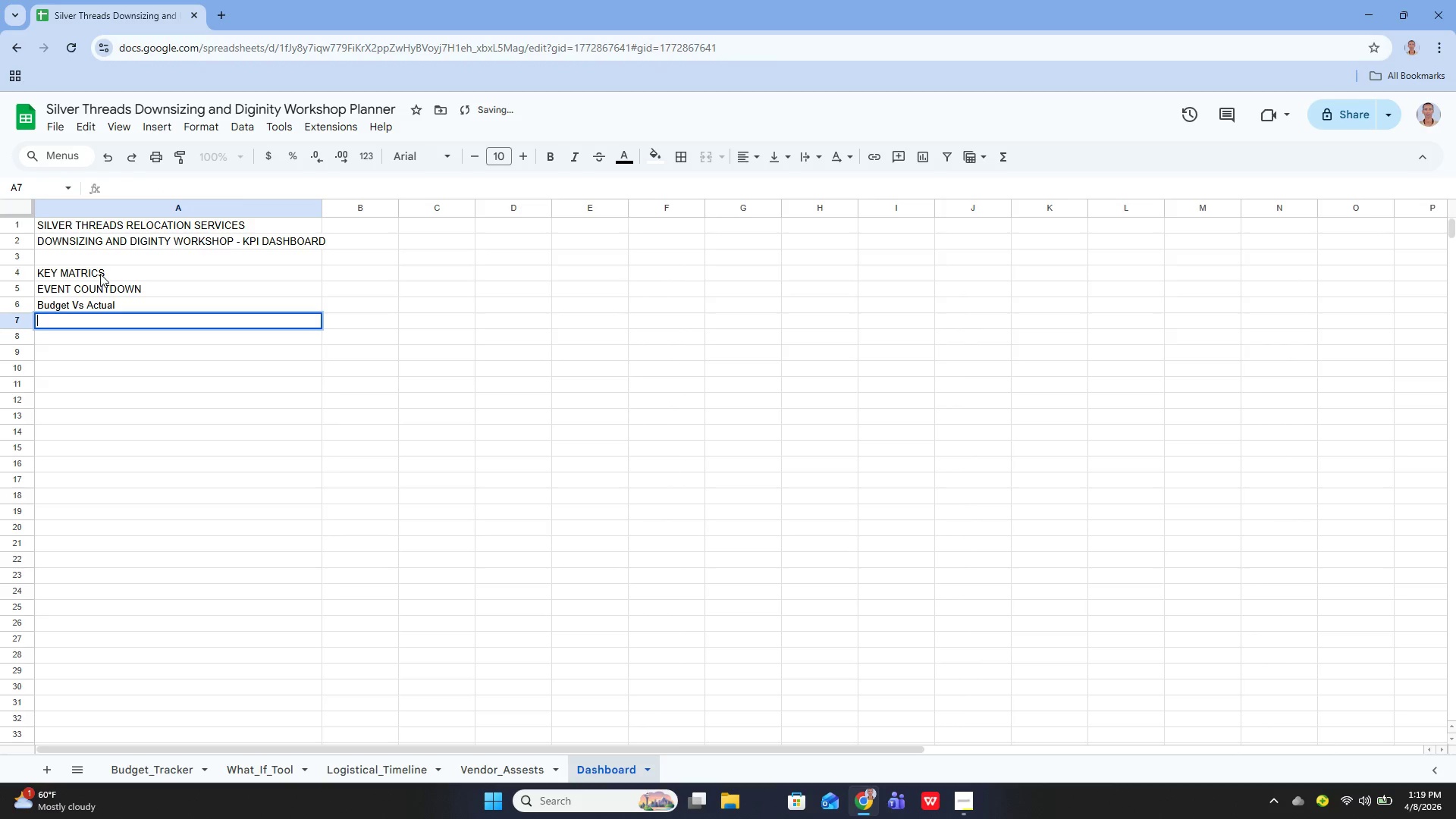 
type(Registration Progress)
 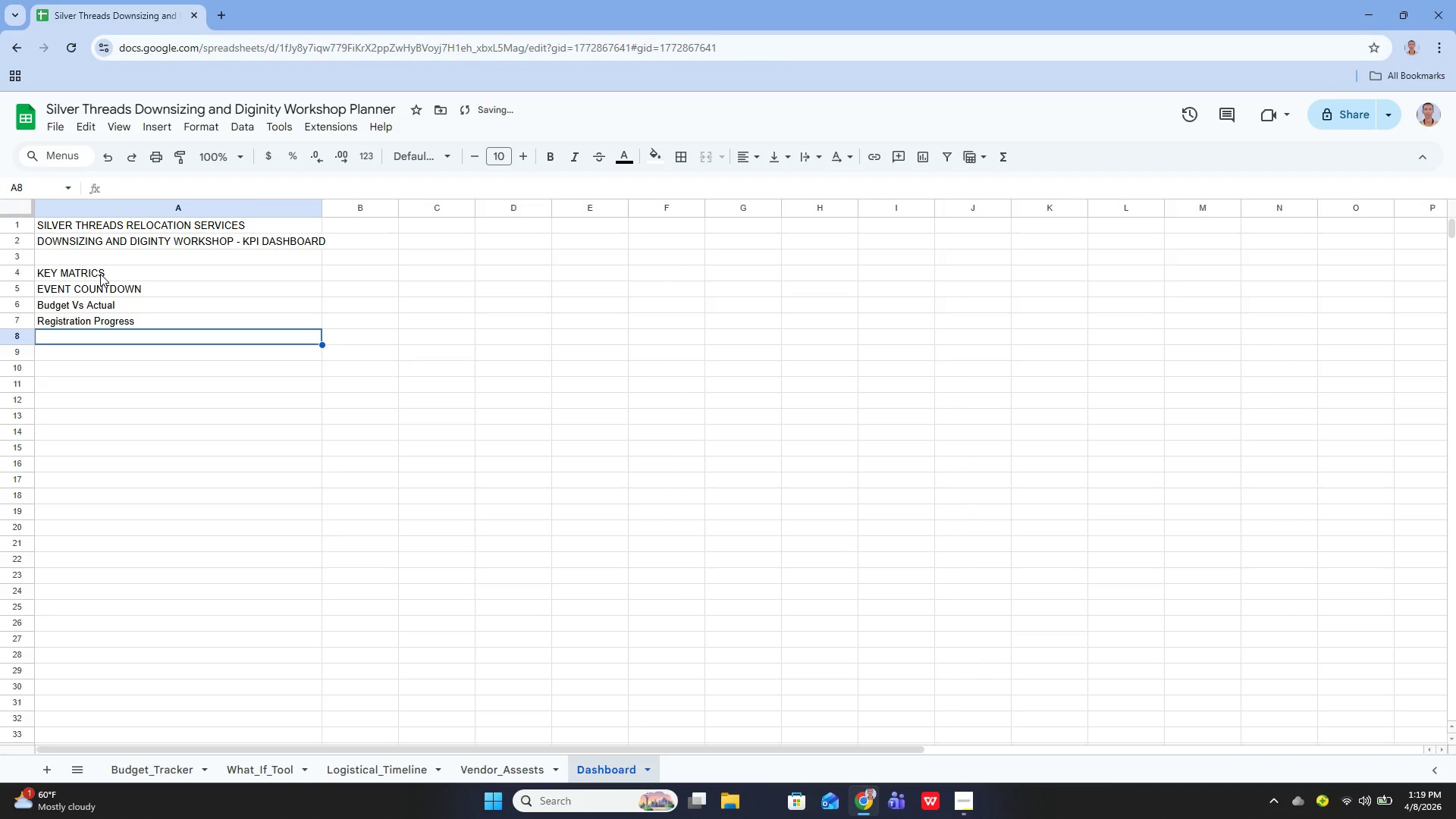 
 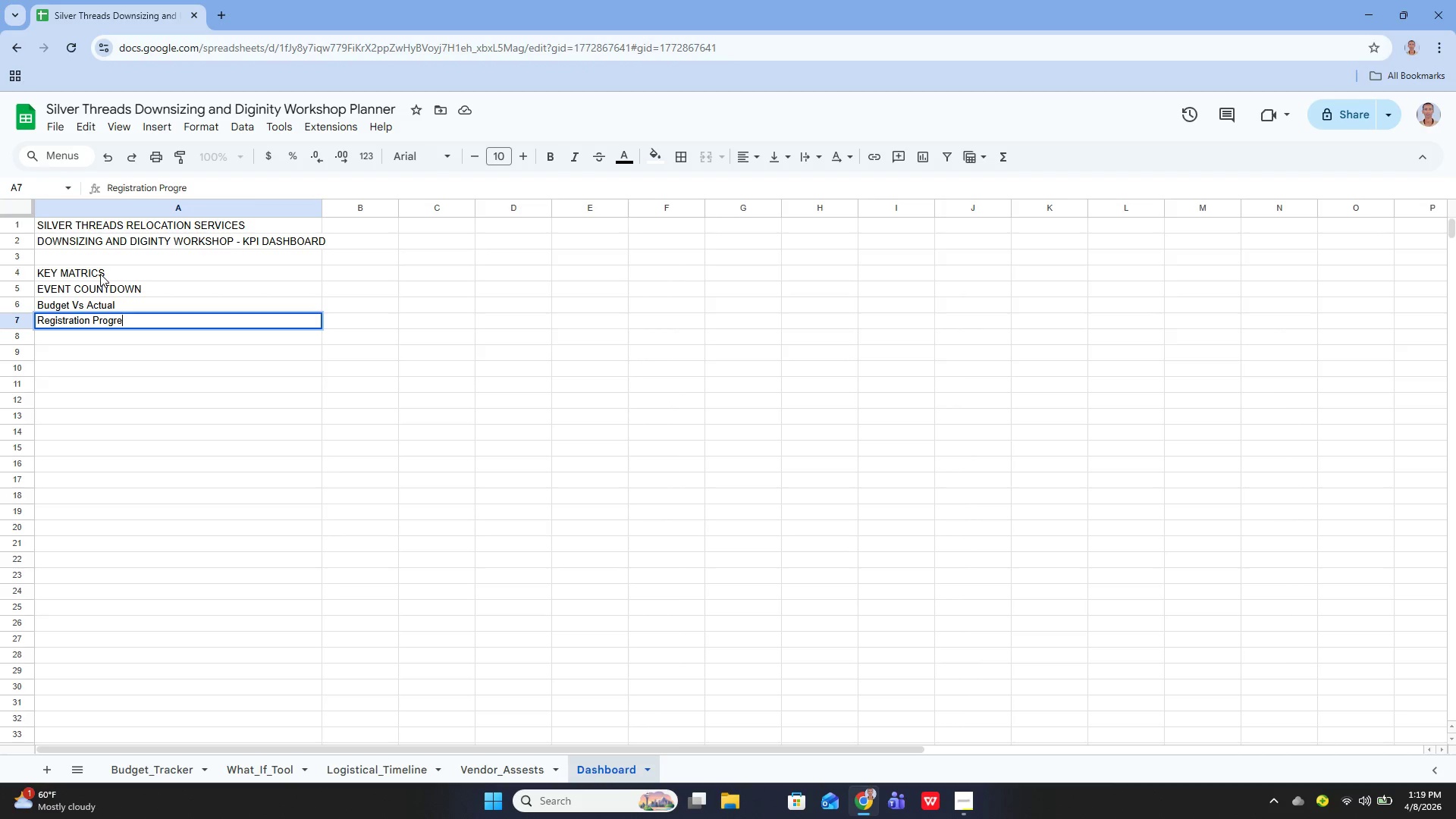 
key(Enter)
 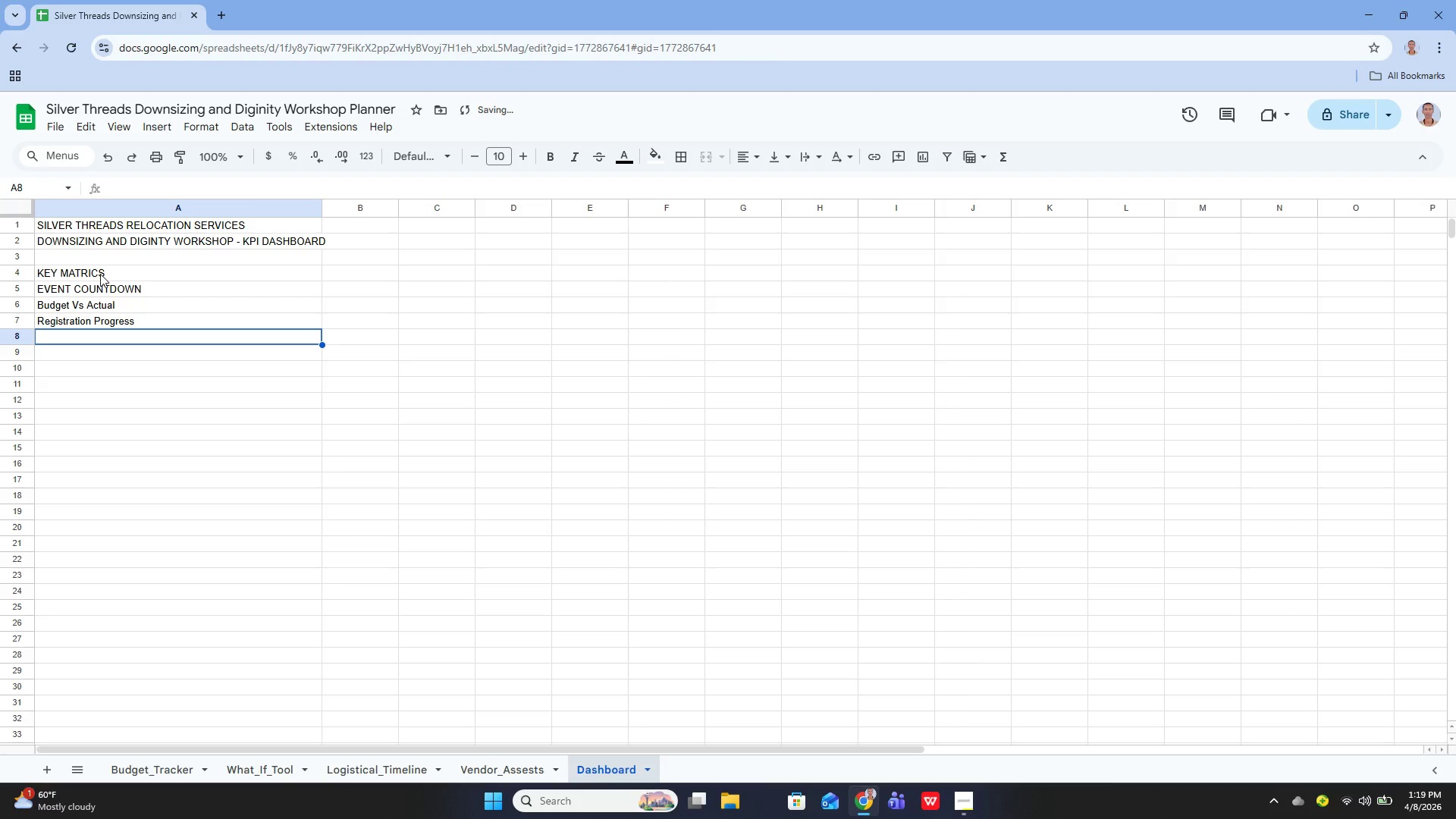 
key(ArrowUp)
 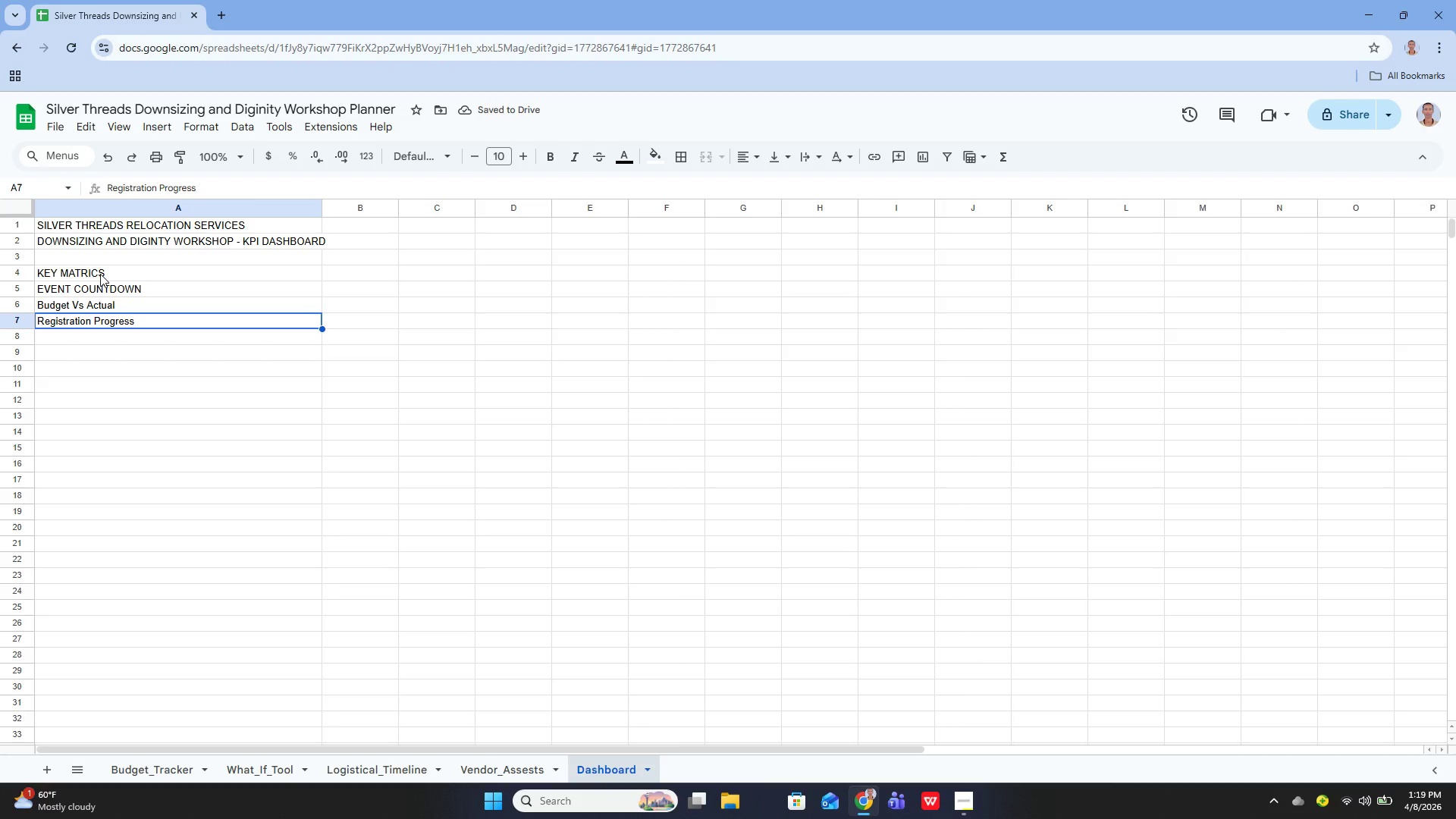 
key(ArrowDown)
 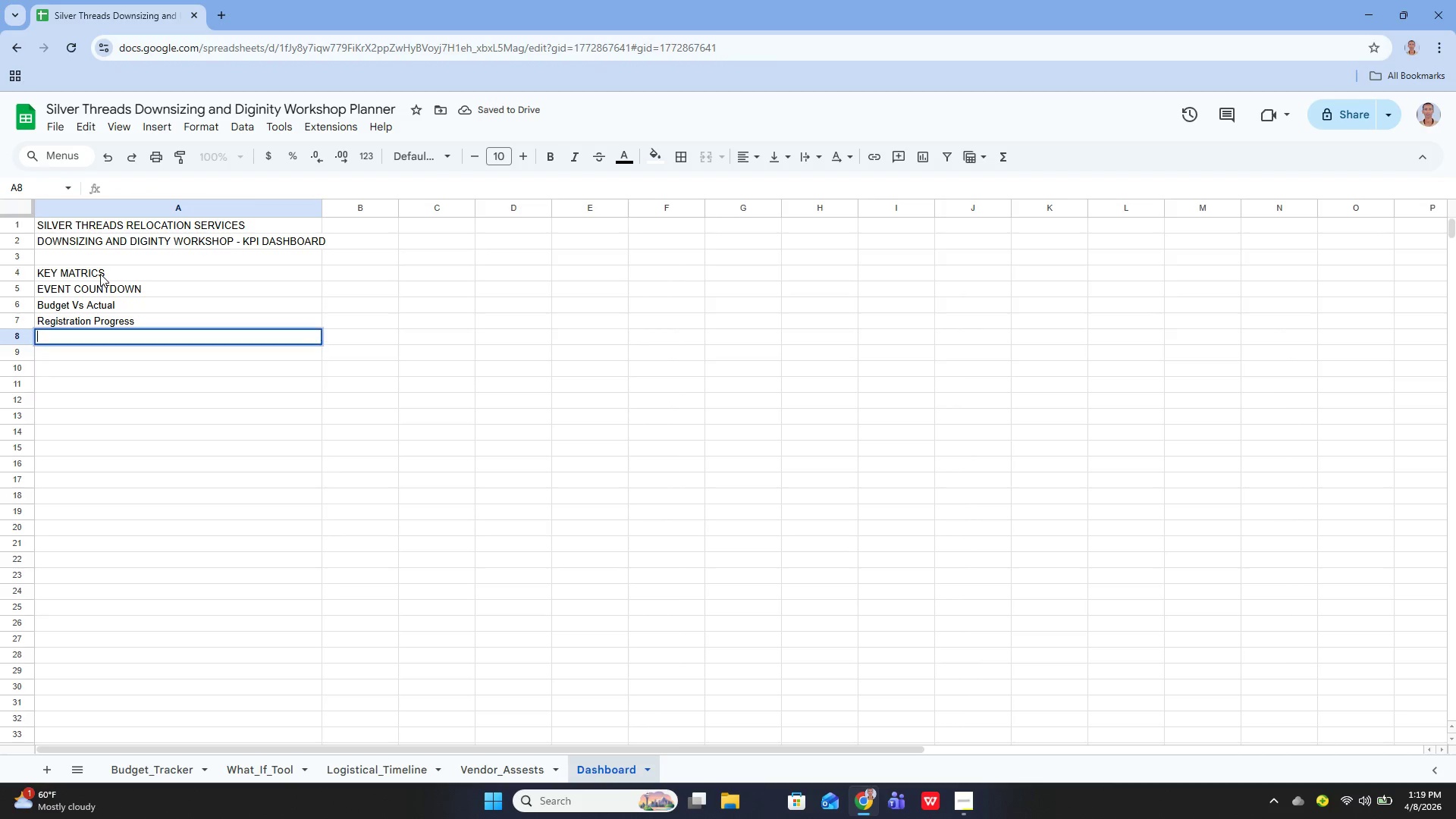 
key(Enter)
 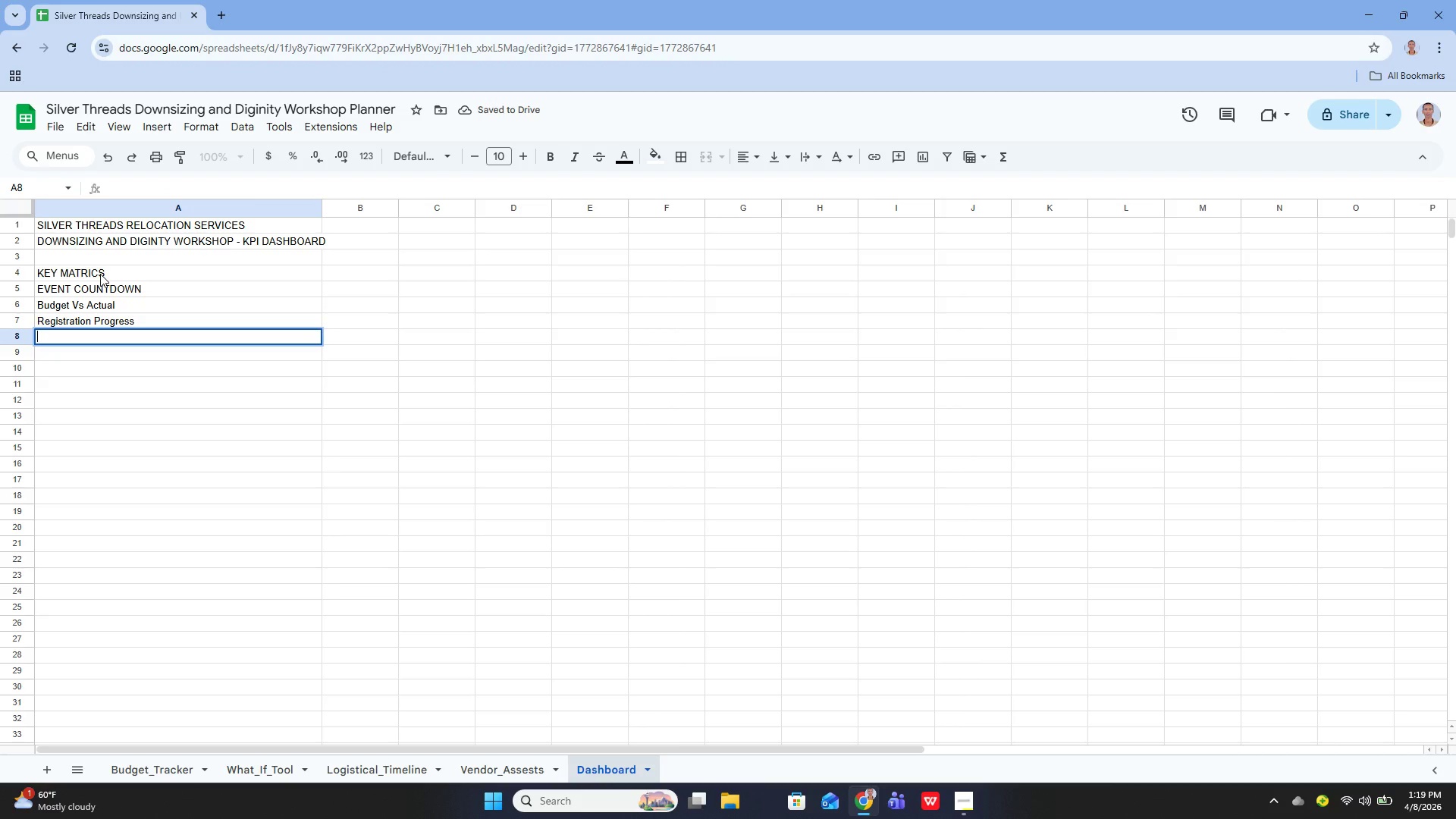 
type(Total Registrations to da)
key(Backspace)
key(Backspace)
type(Date)
 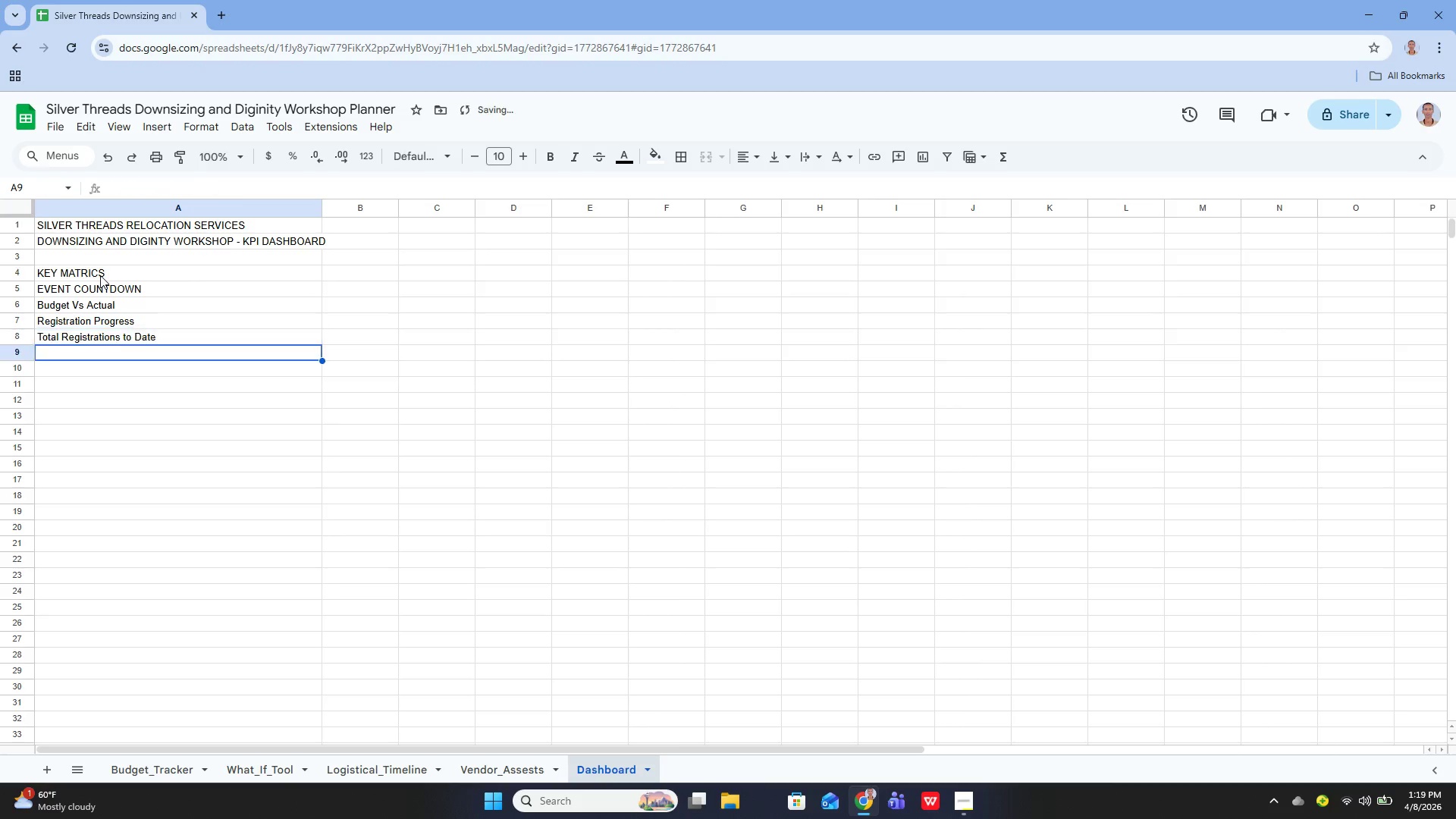 
 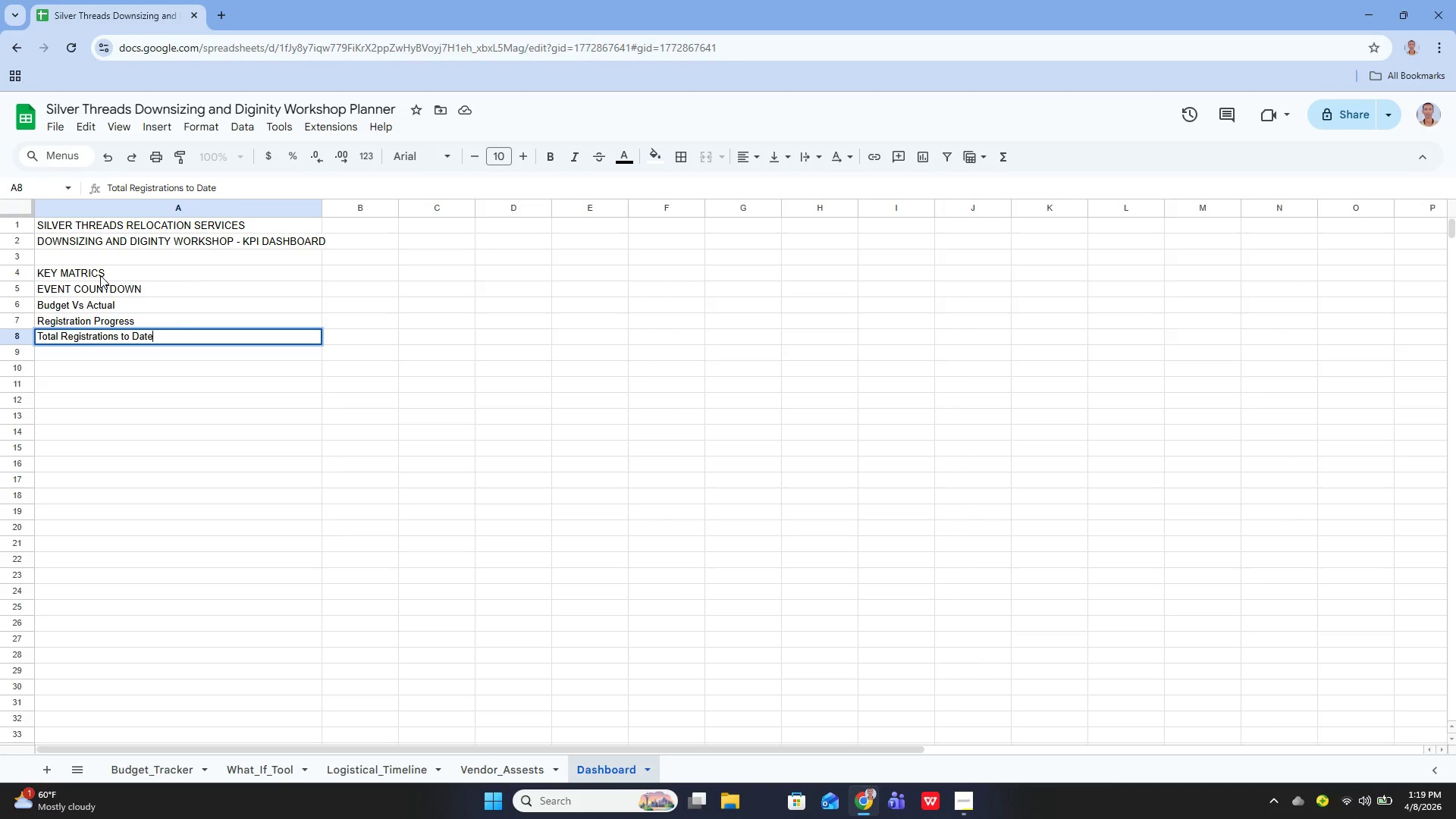 
key(Enter)
 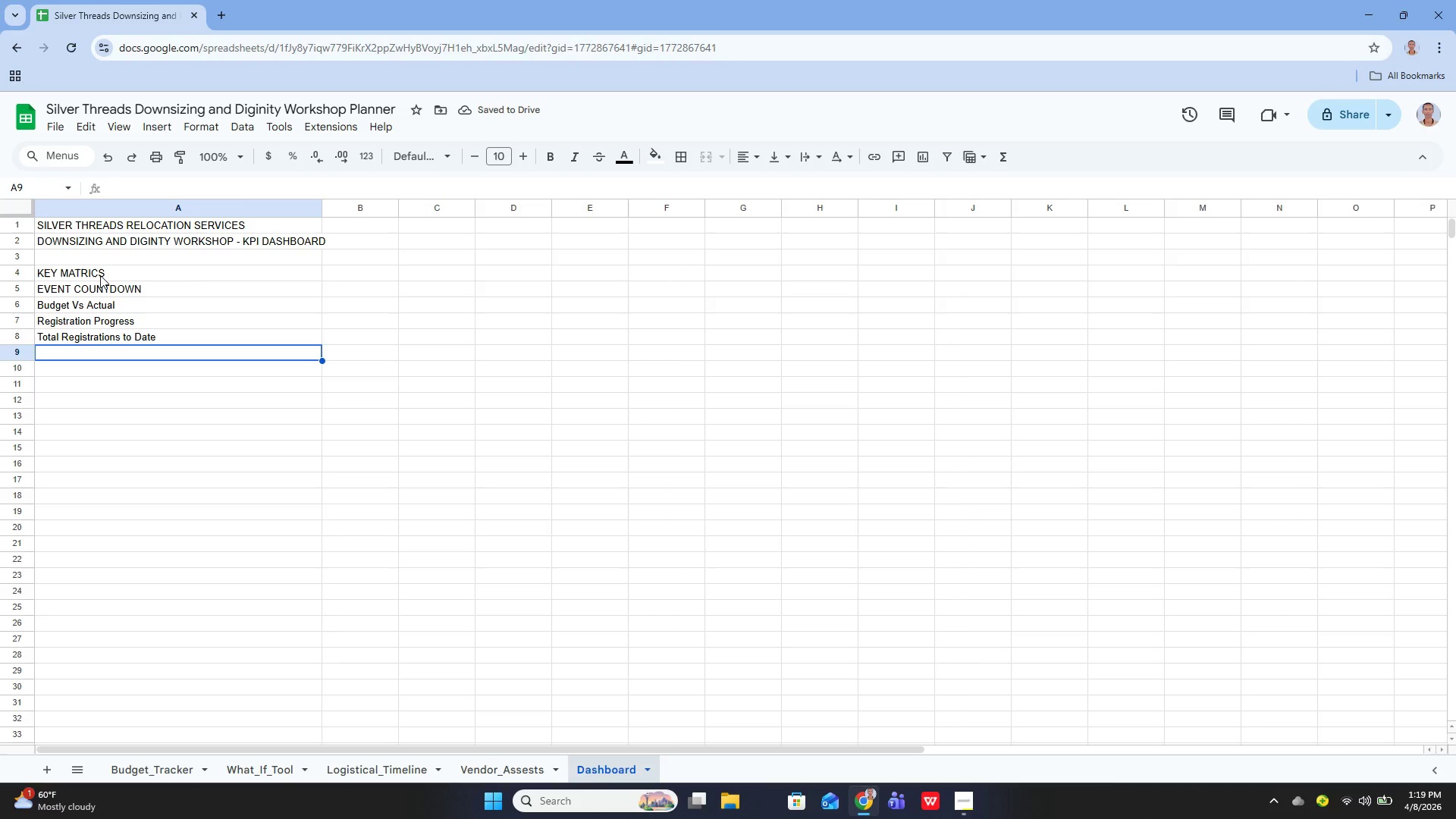 
key(Enter)
 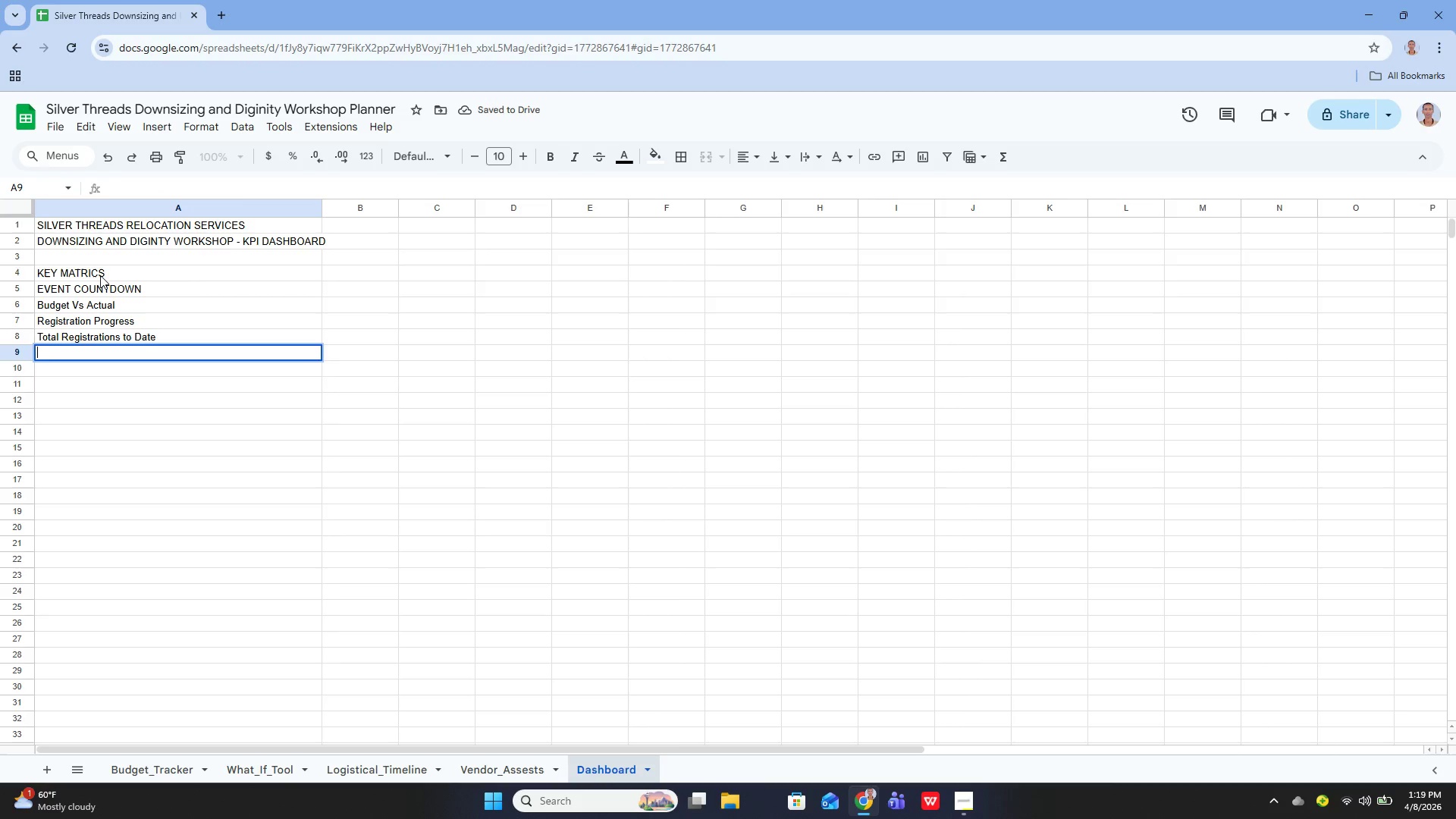 
type(Average Ticket to Date)
 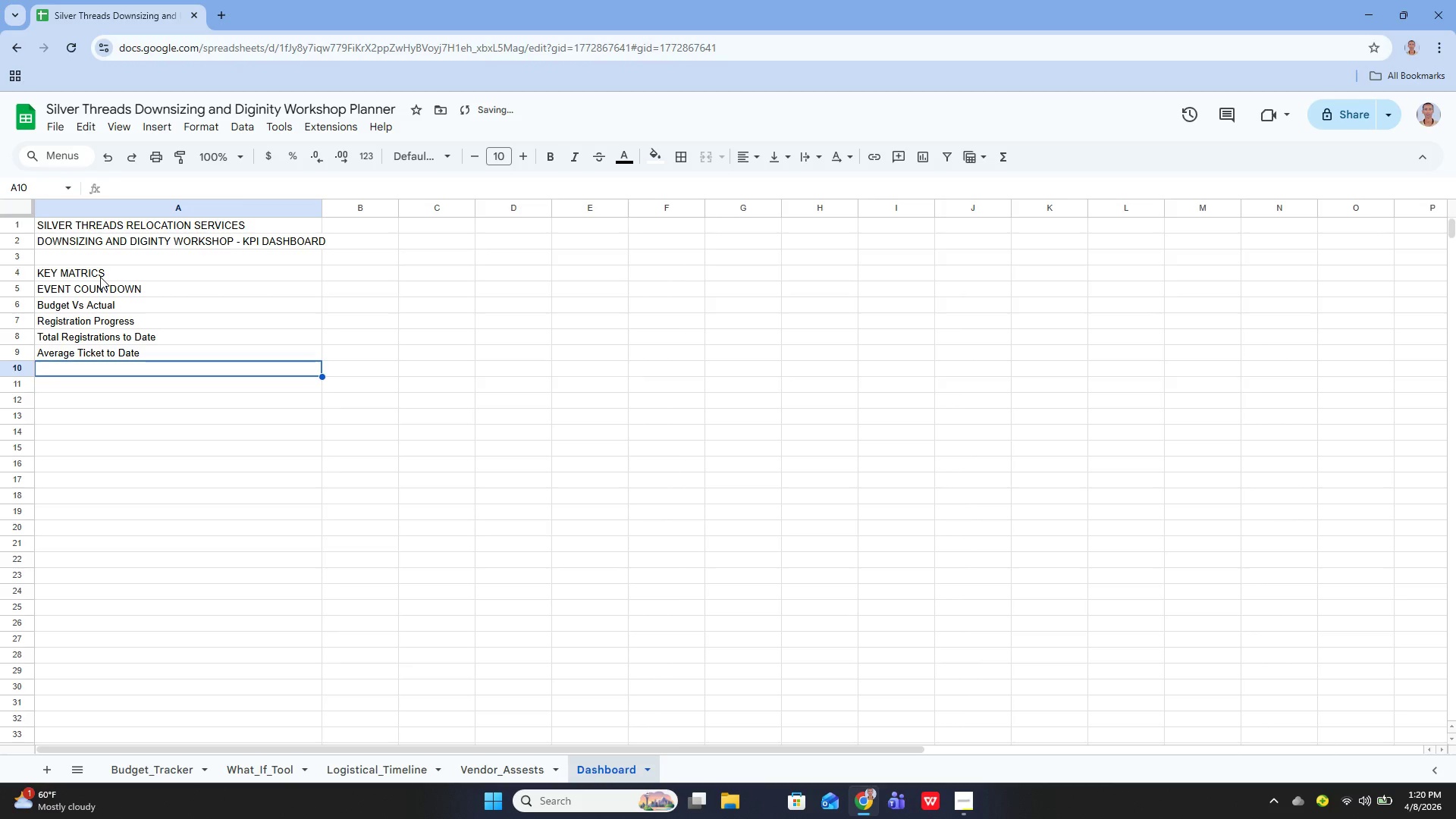 
 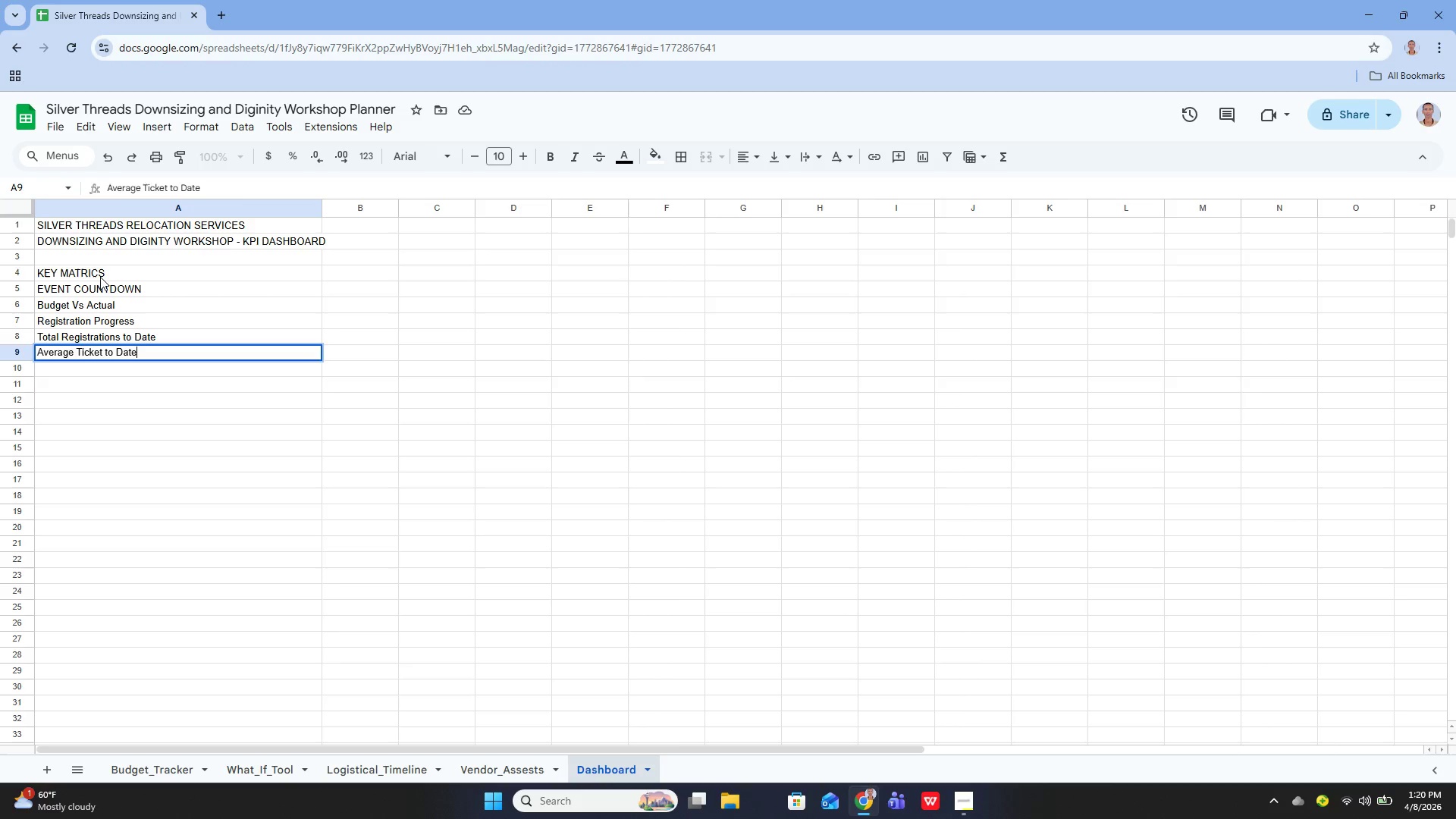 
key(Enter)
 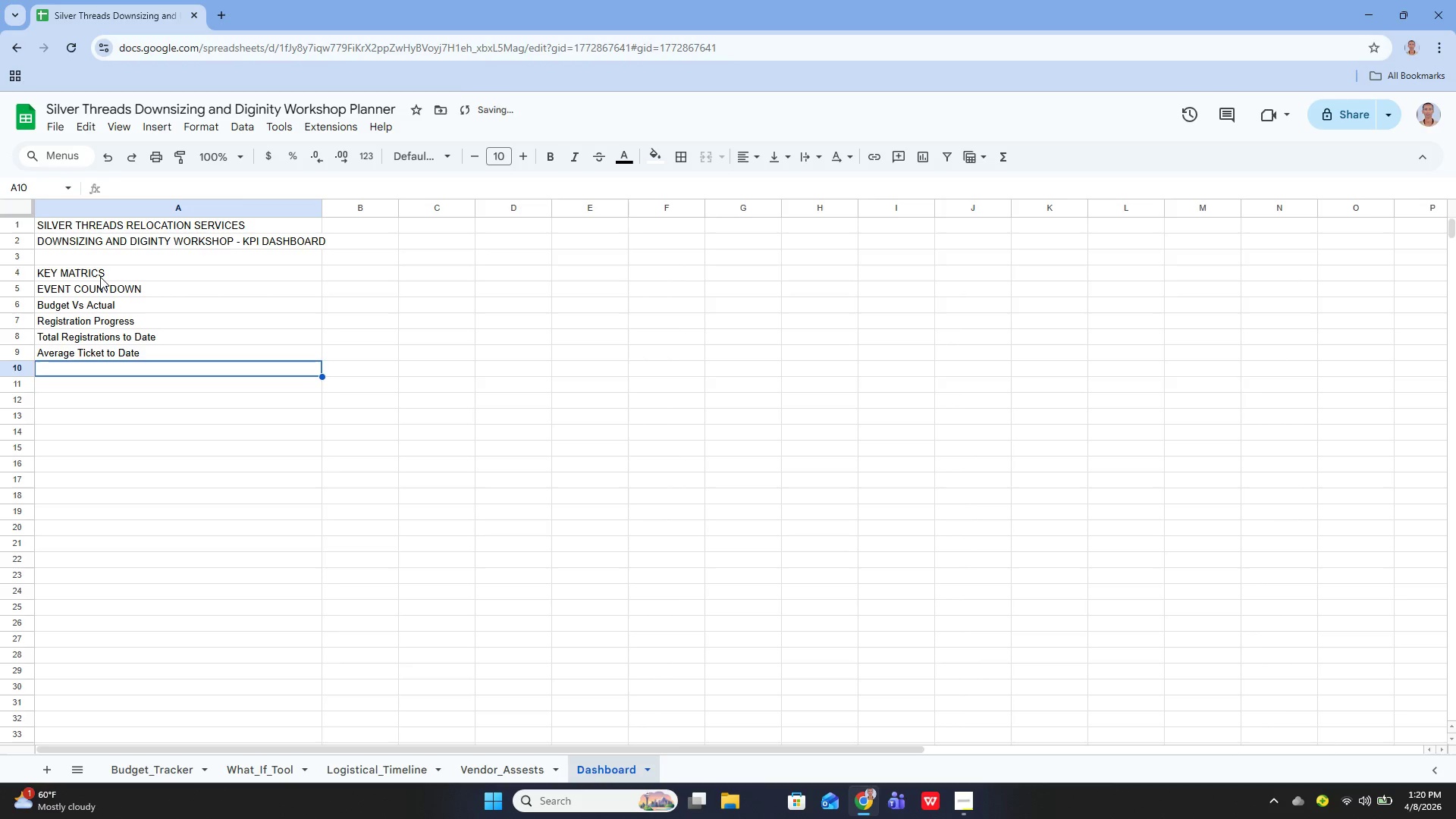 
key(Enter)
 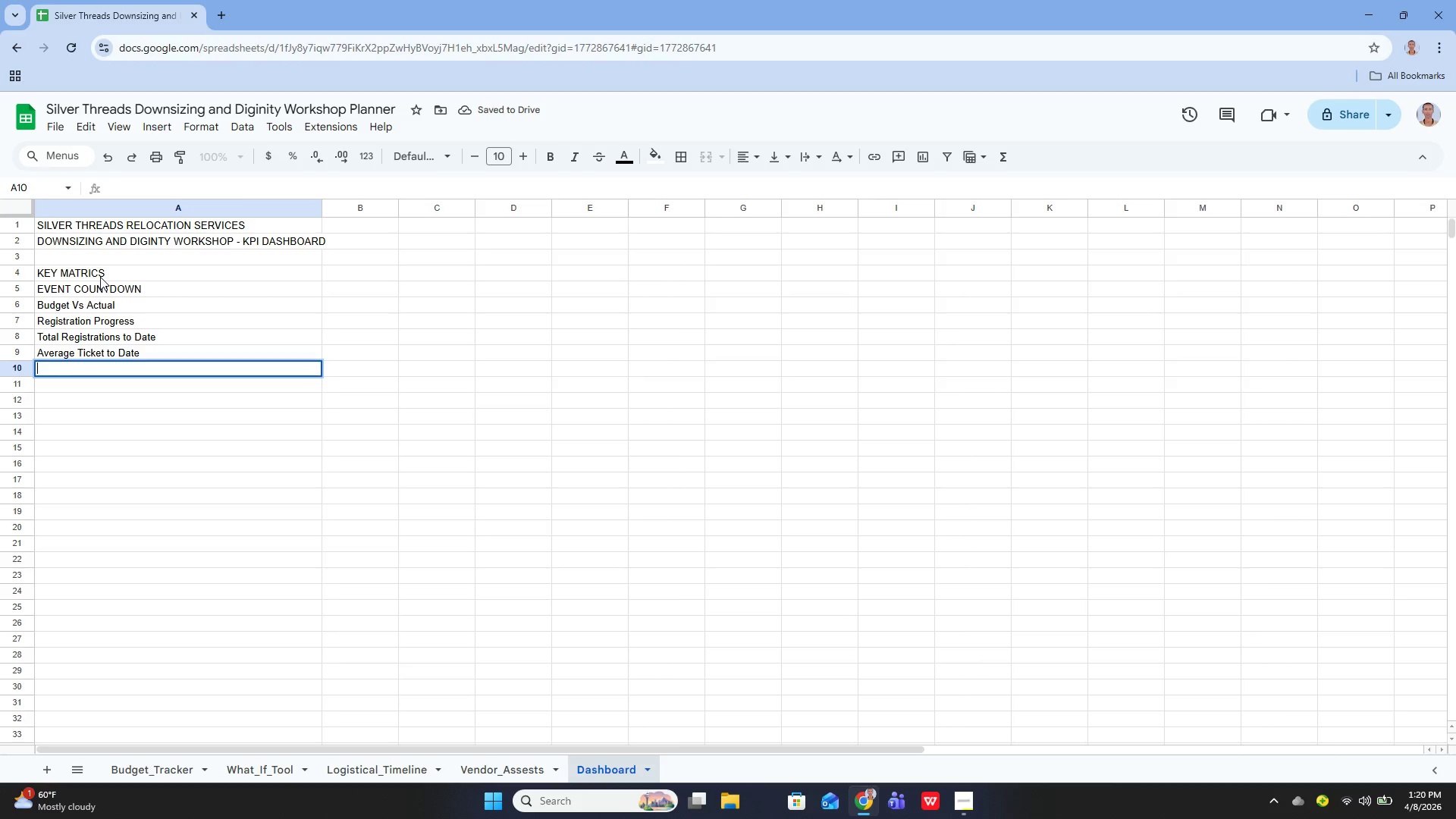 
type(Projected Total r)
key(Backspace)
type(Revenue)
 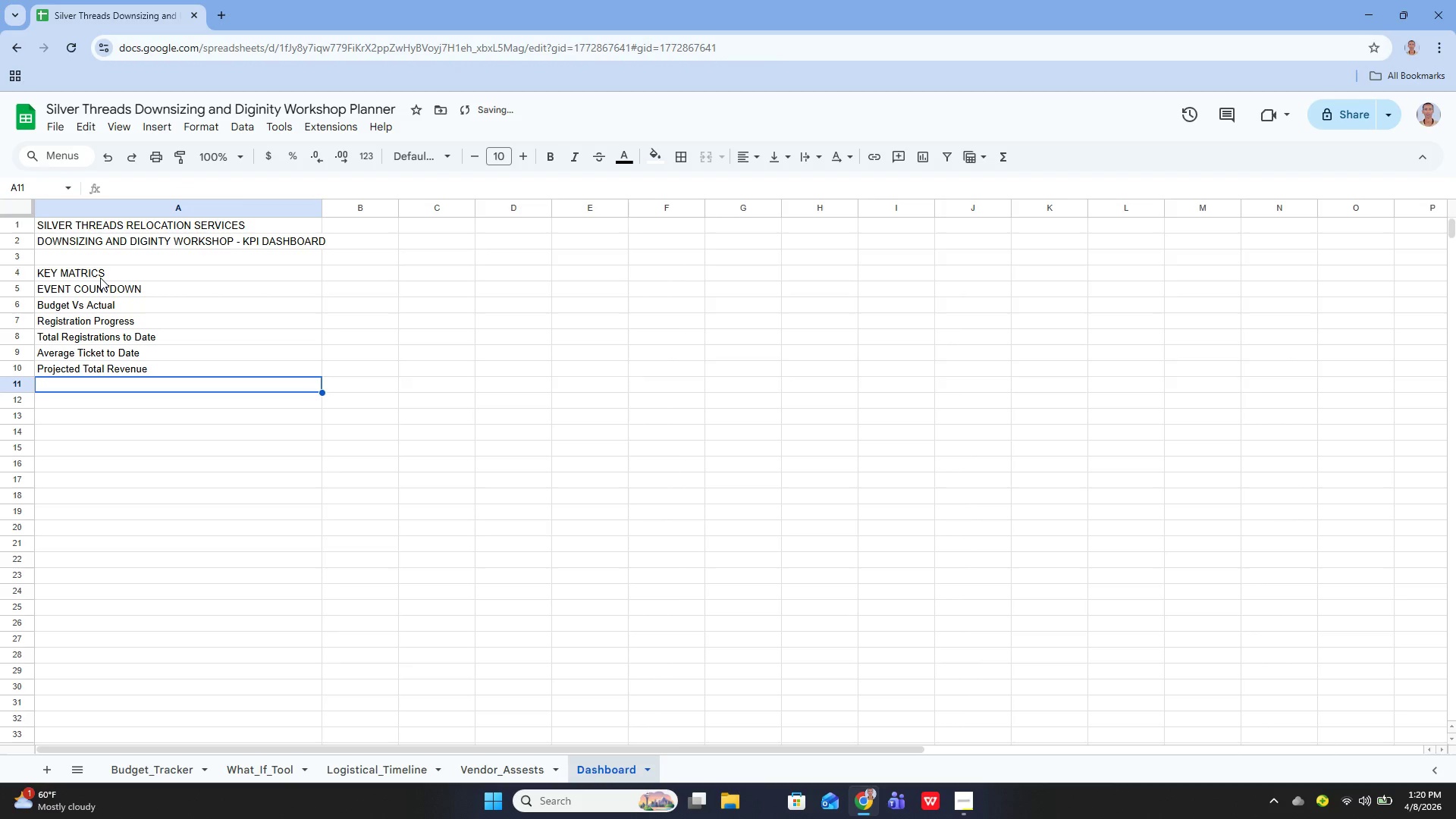 
key(Enter)
 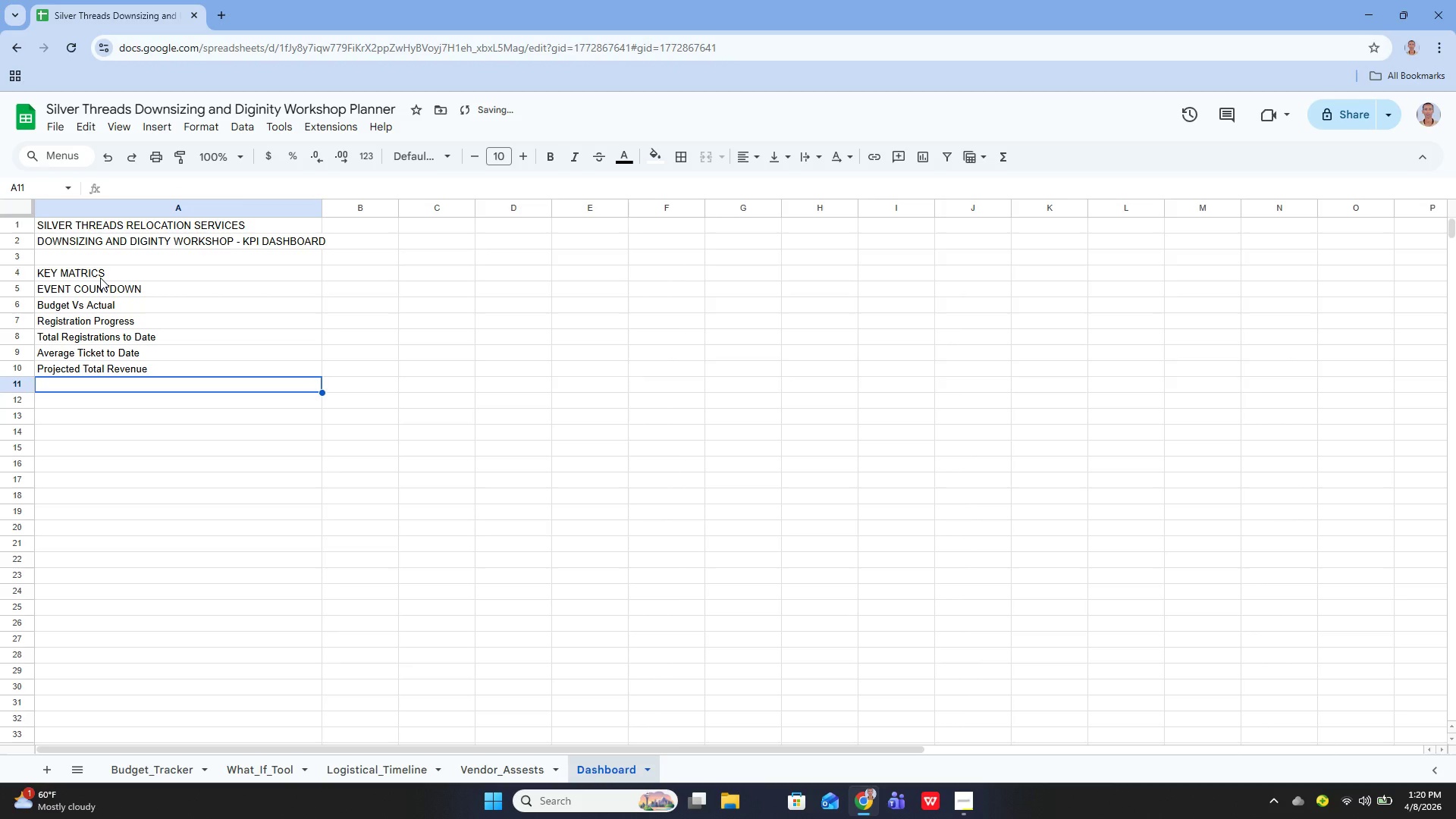 
key(Enter)
 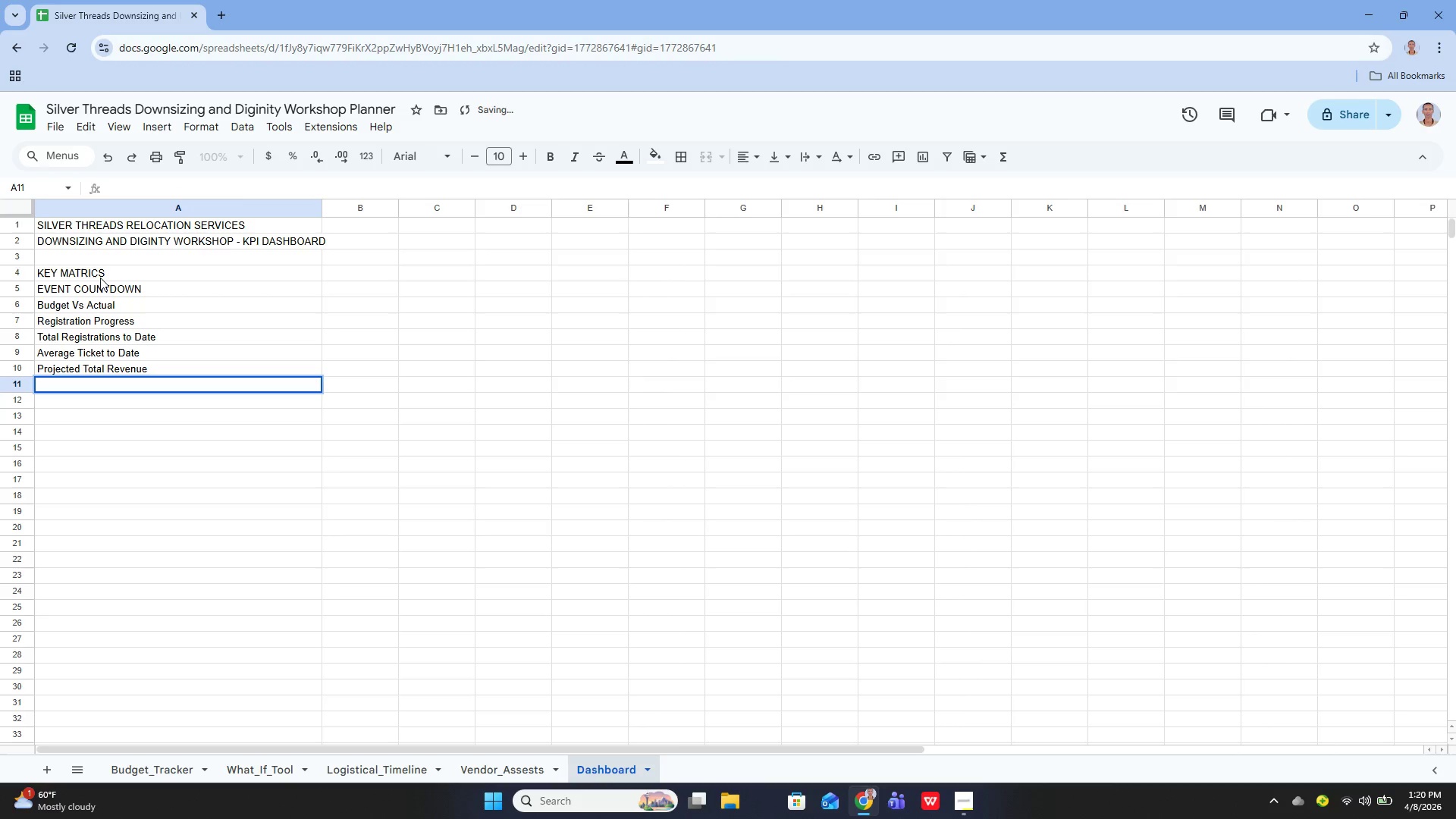 
key(Enter)
 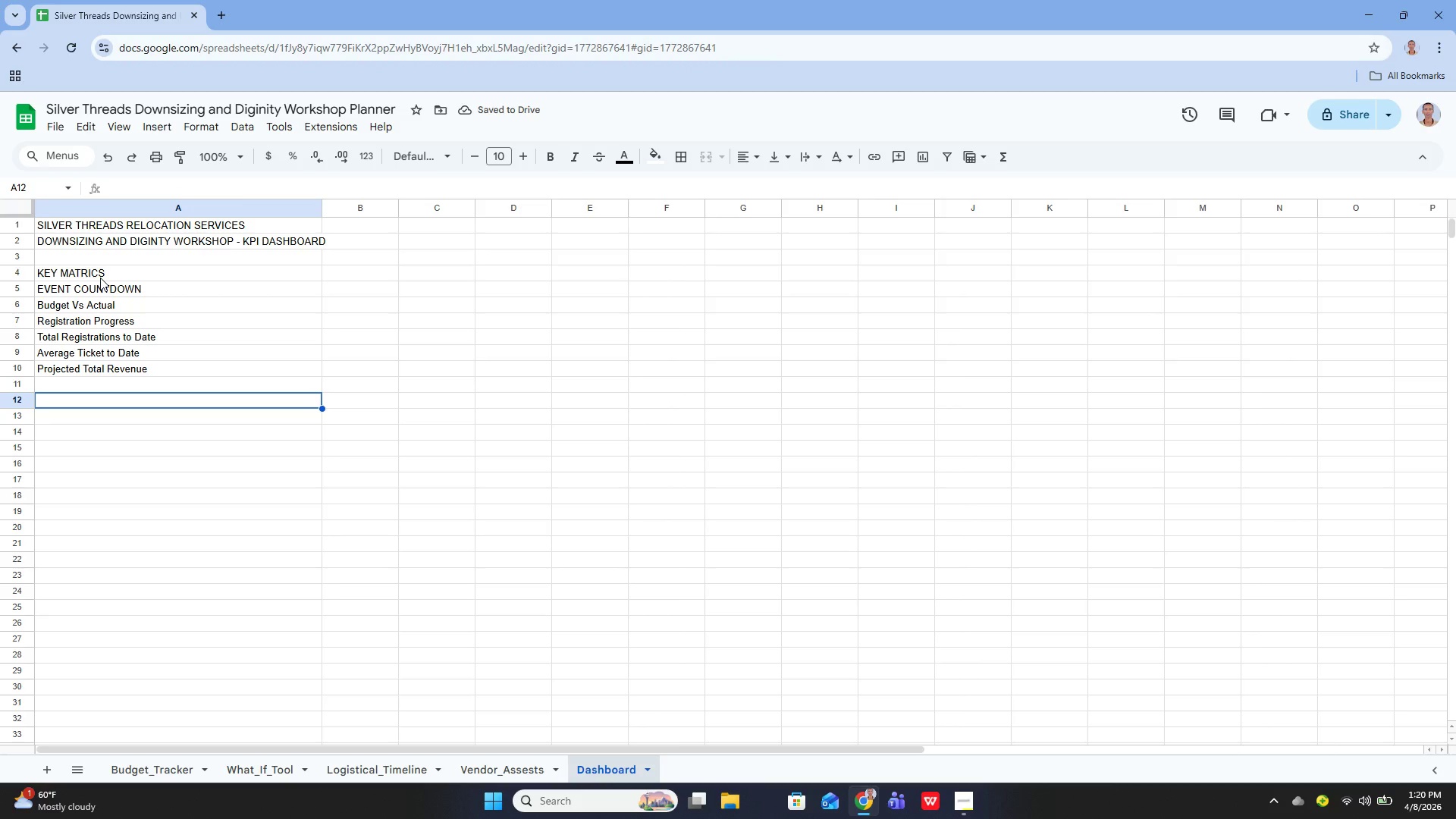 
key(Enter)
 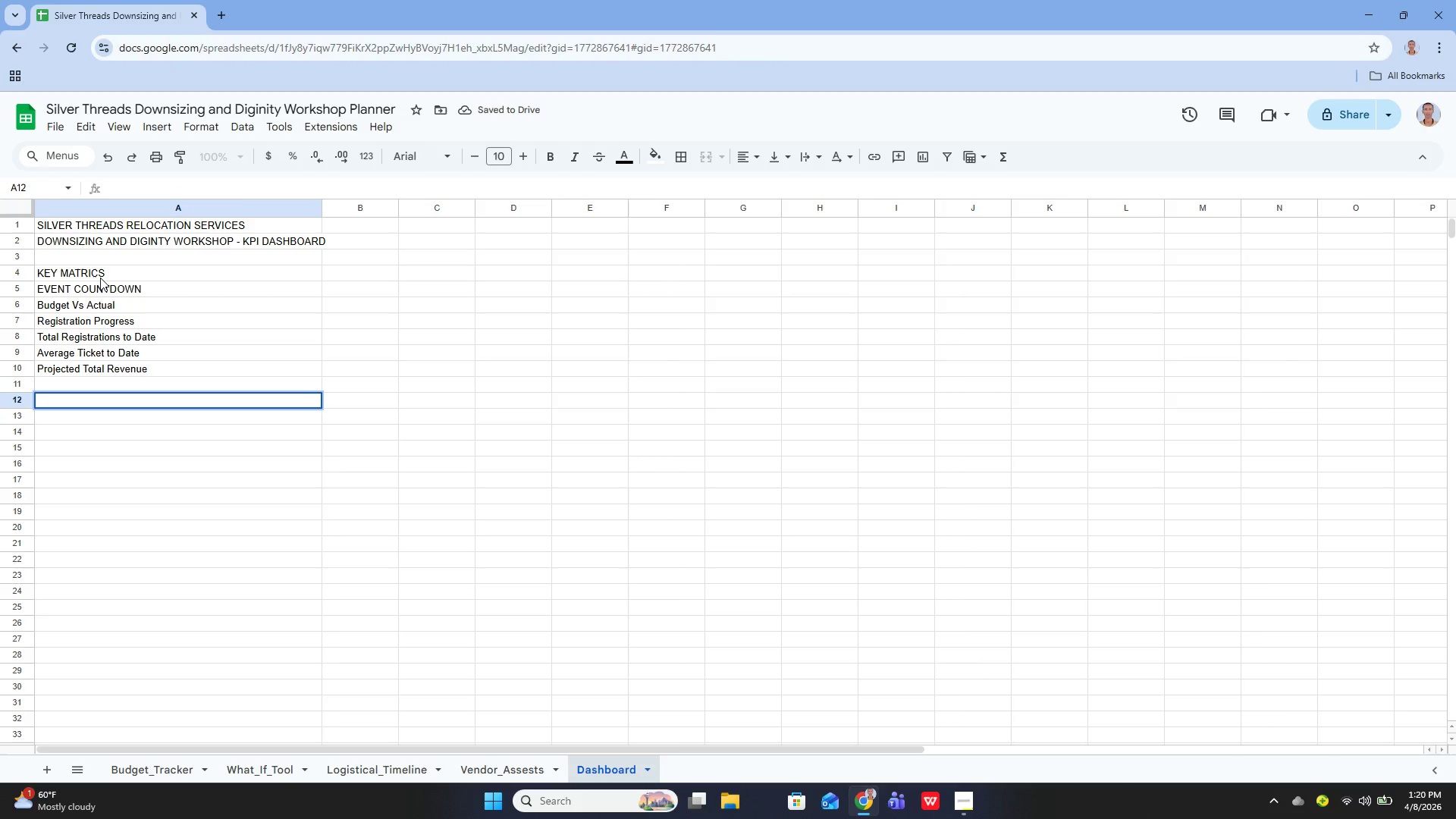 
type(Brea)
key(Backspace)
key(Backspace)
key(Backspace)
type(REAK-EVEN STATY)
key(Backspace)
type(US)
 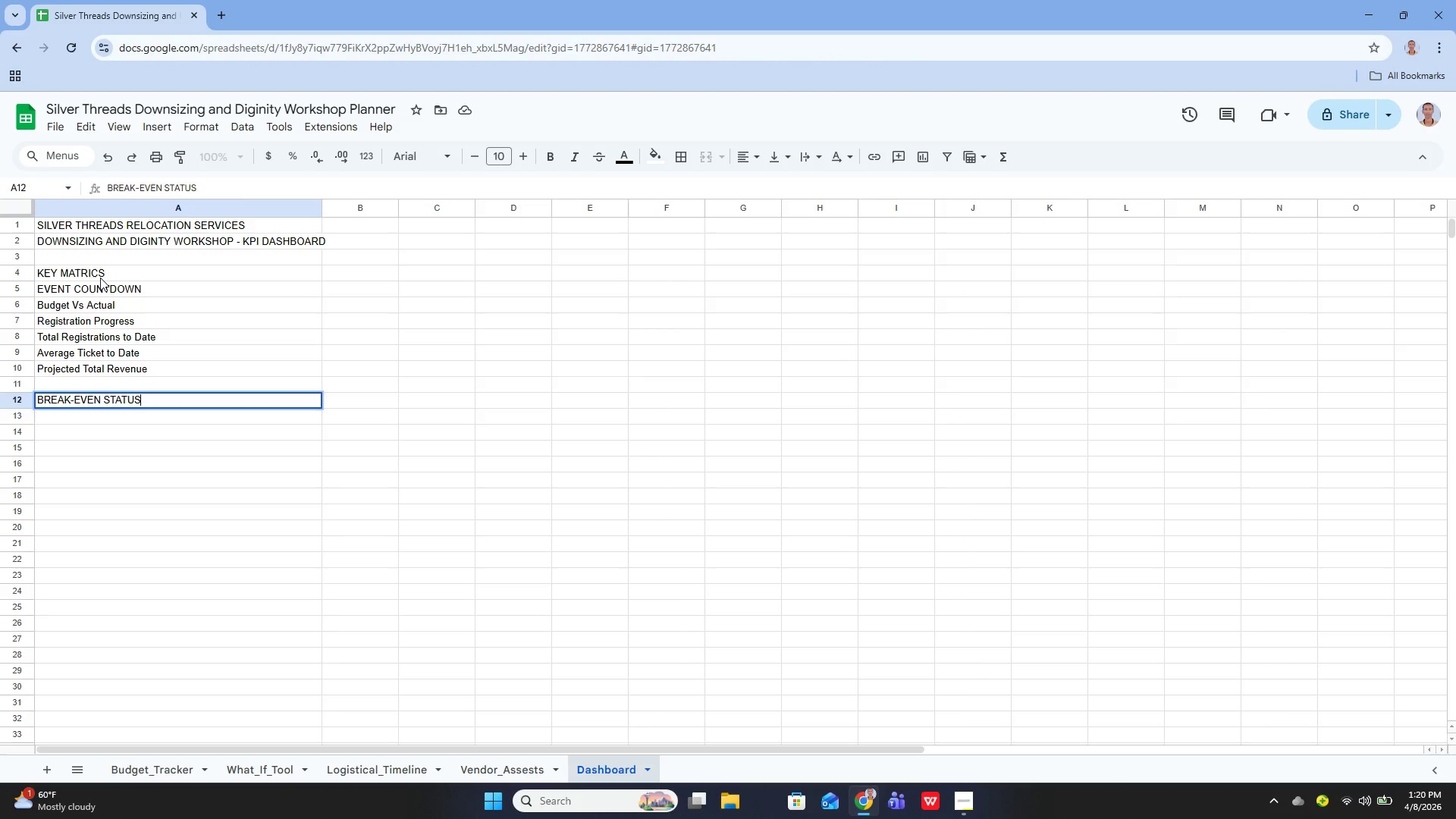 
key(Enter)
 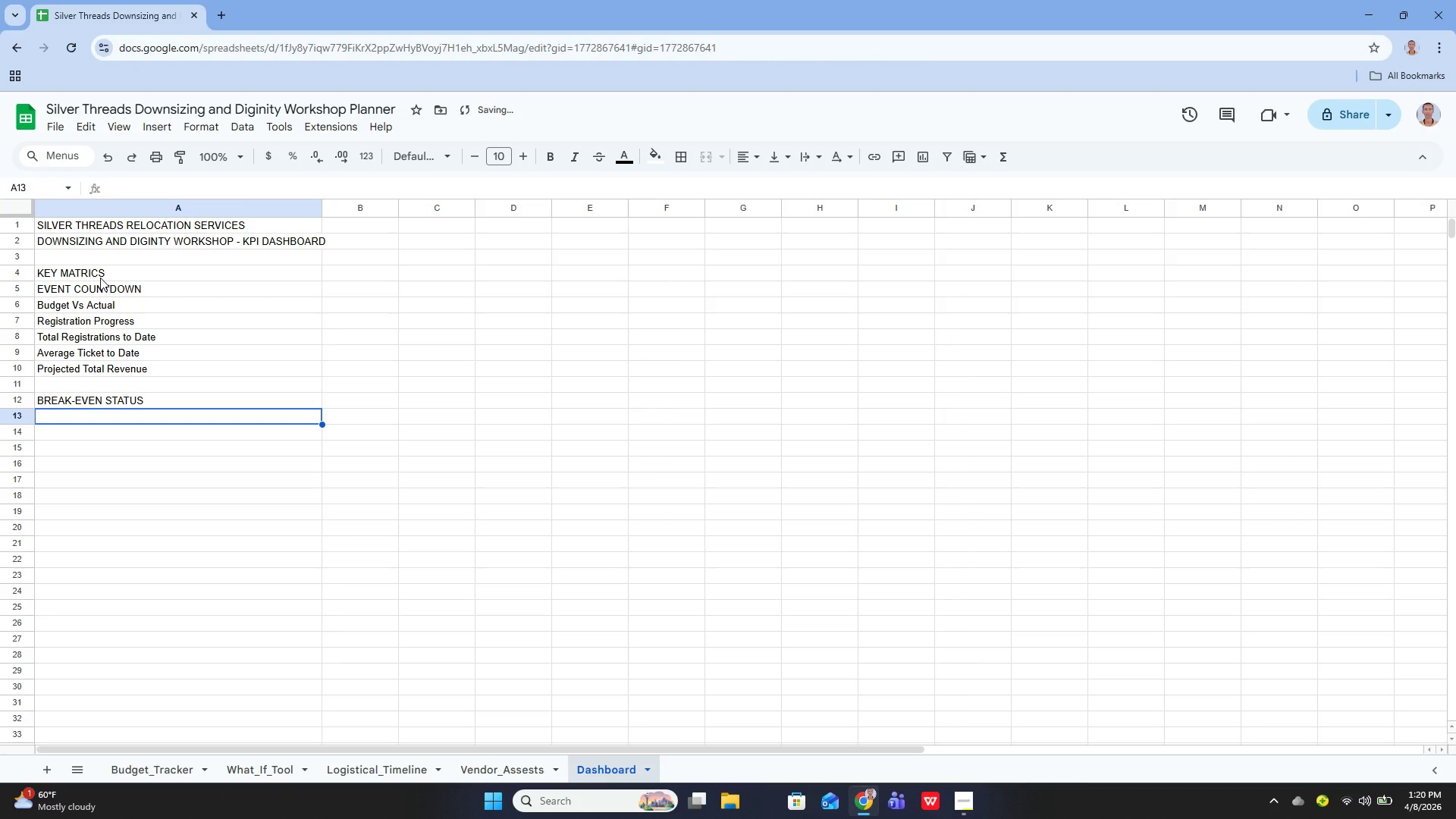 
key(Enter)
 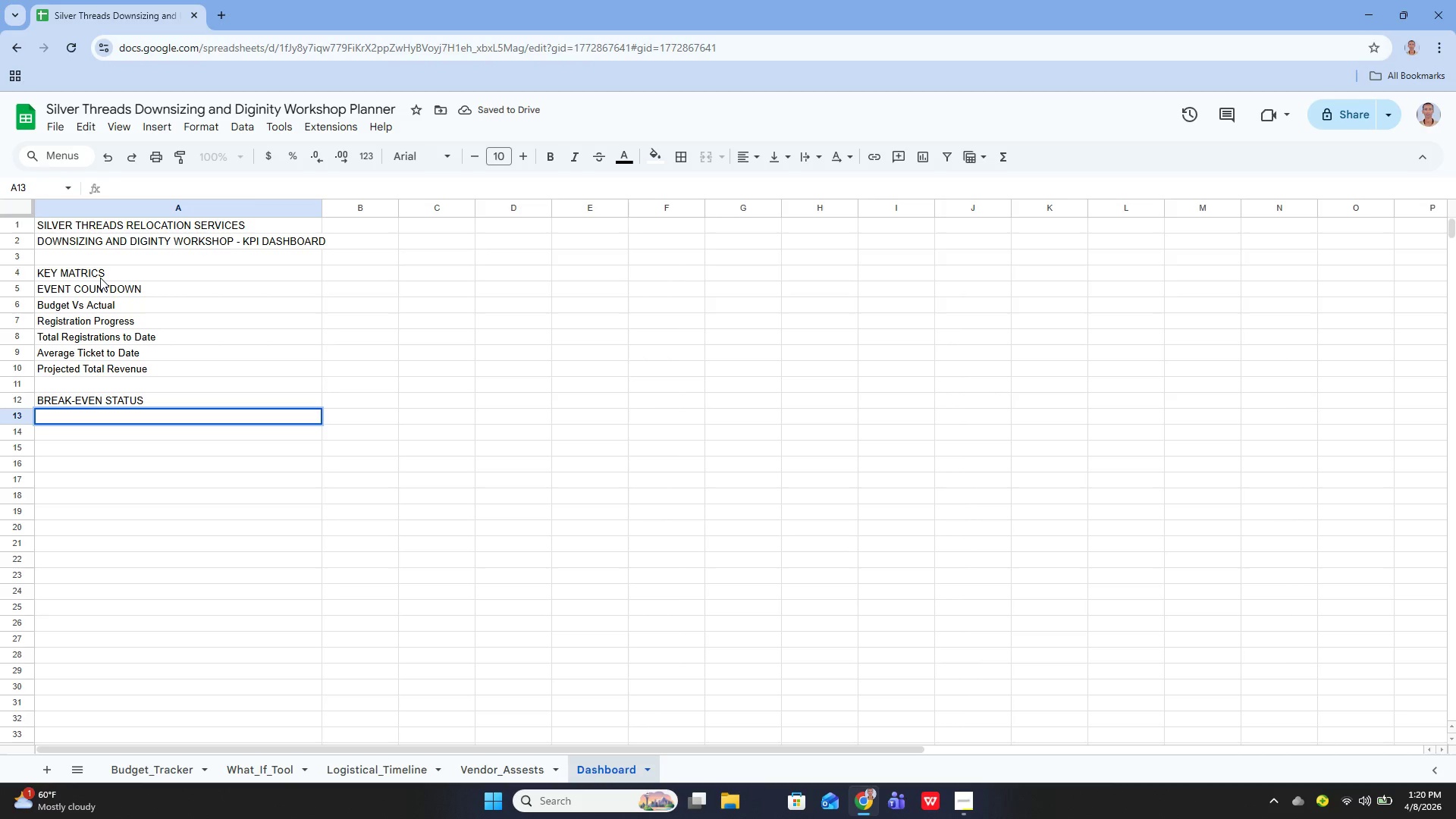 
type(Break-e)
key(Backspace)
type(Even Registat)
key(Backspace)
key(Backspace)
type(rations)
 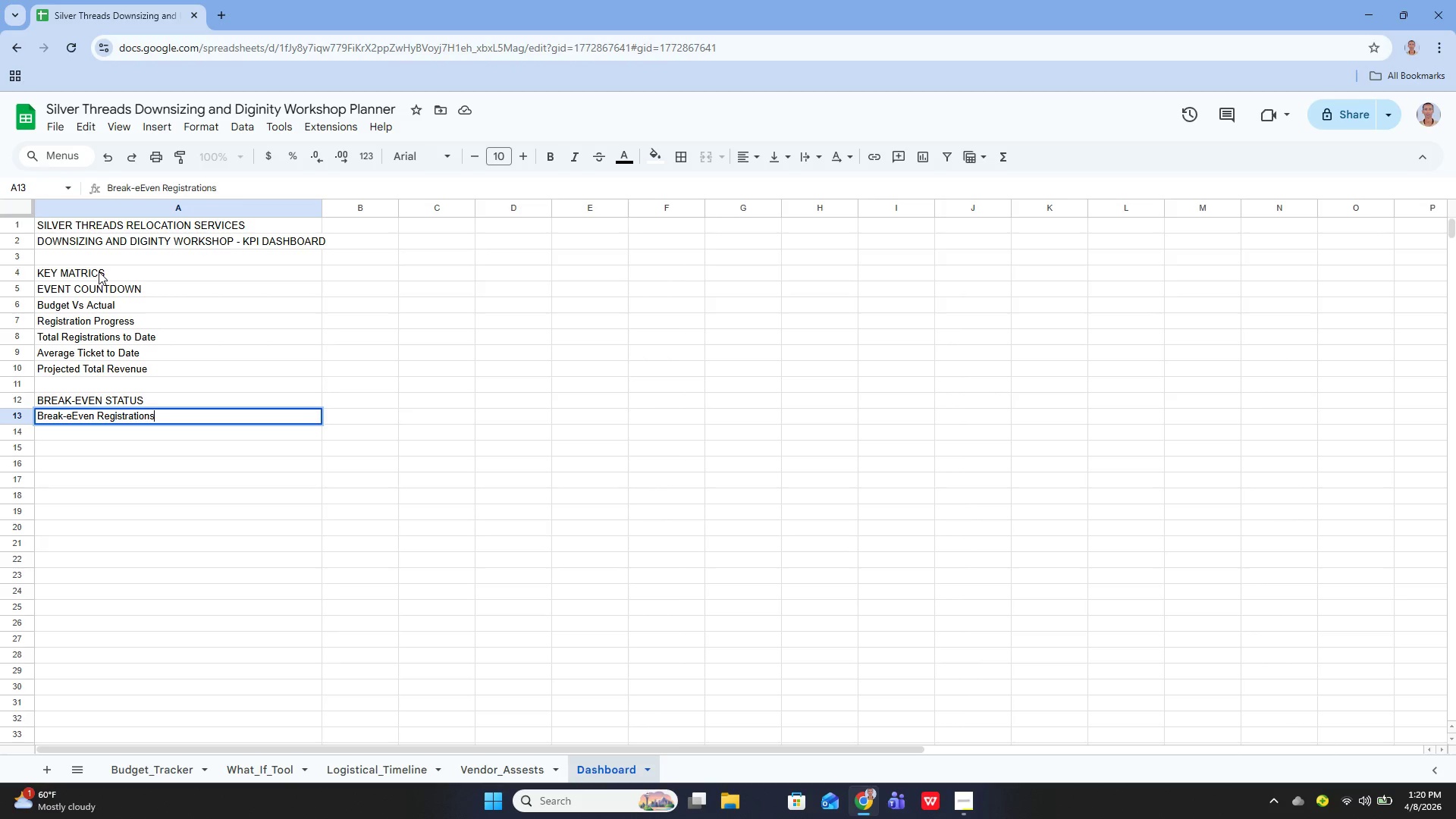 
key(Enter)
 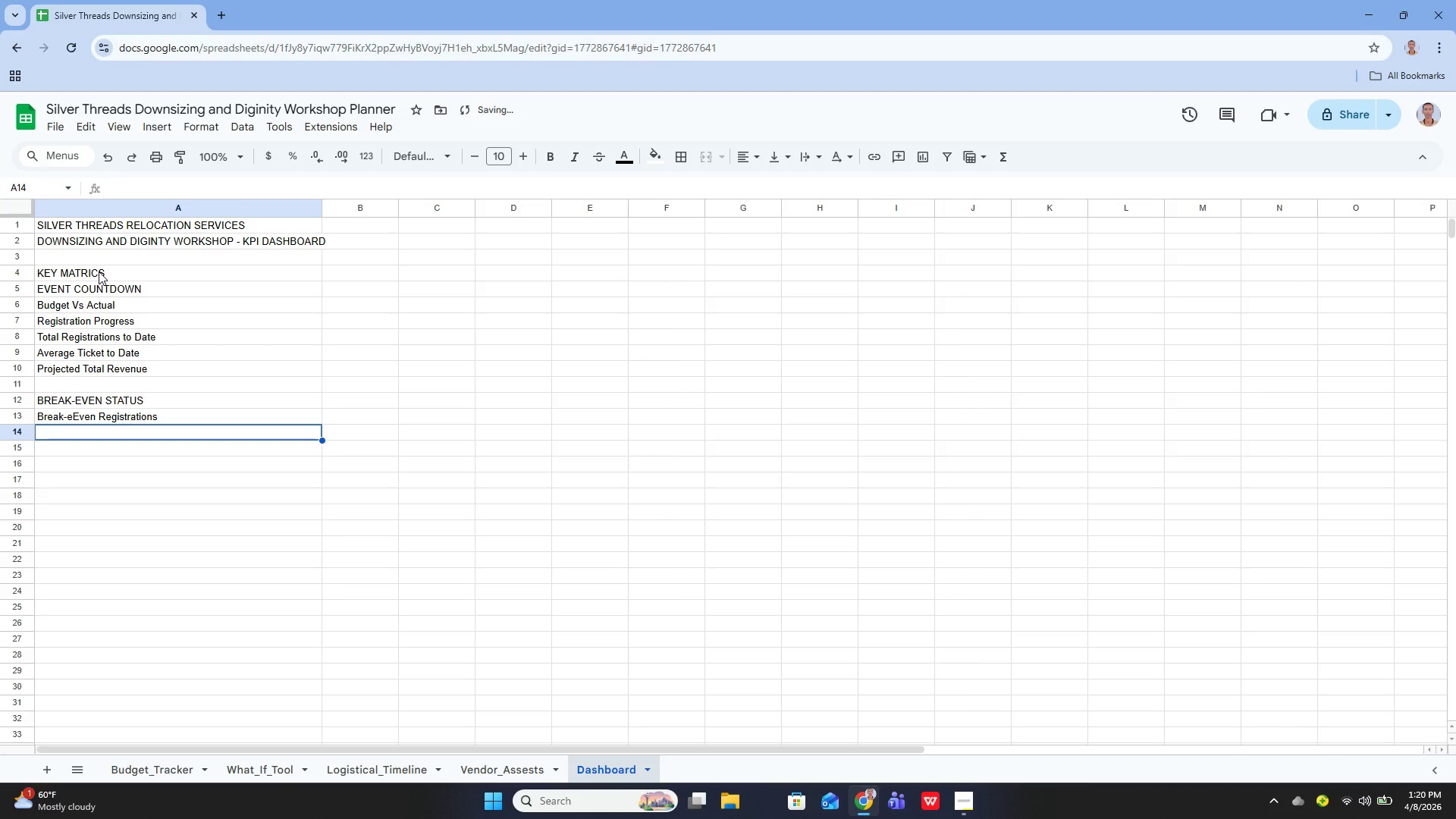 
key(Enter)
 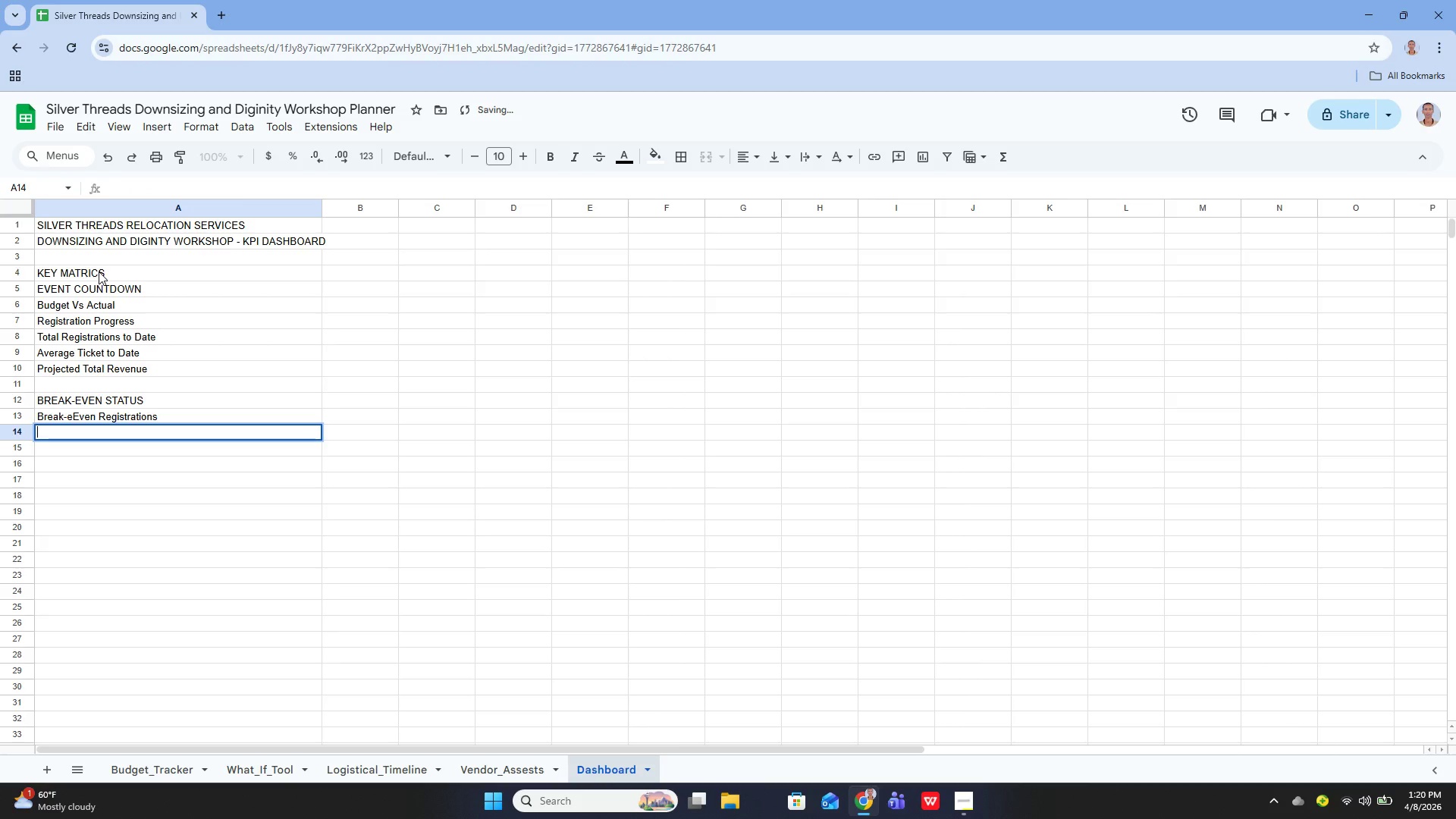 
type(Current Regisdtrations)
 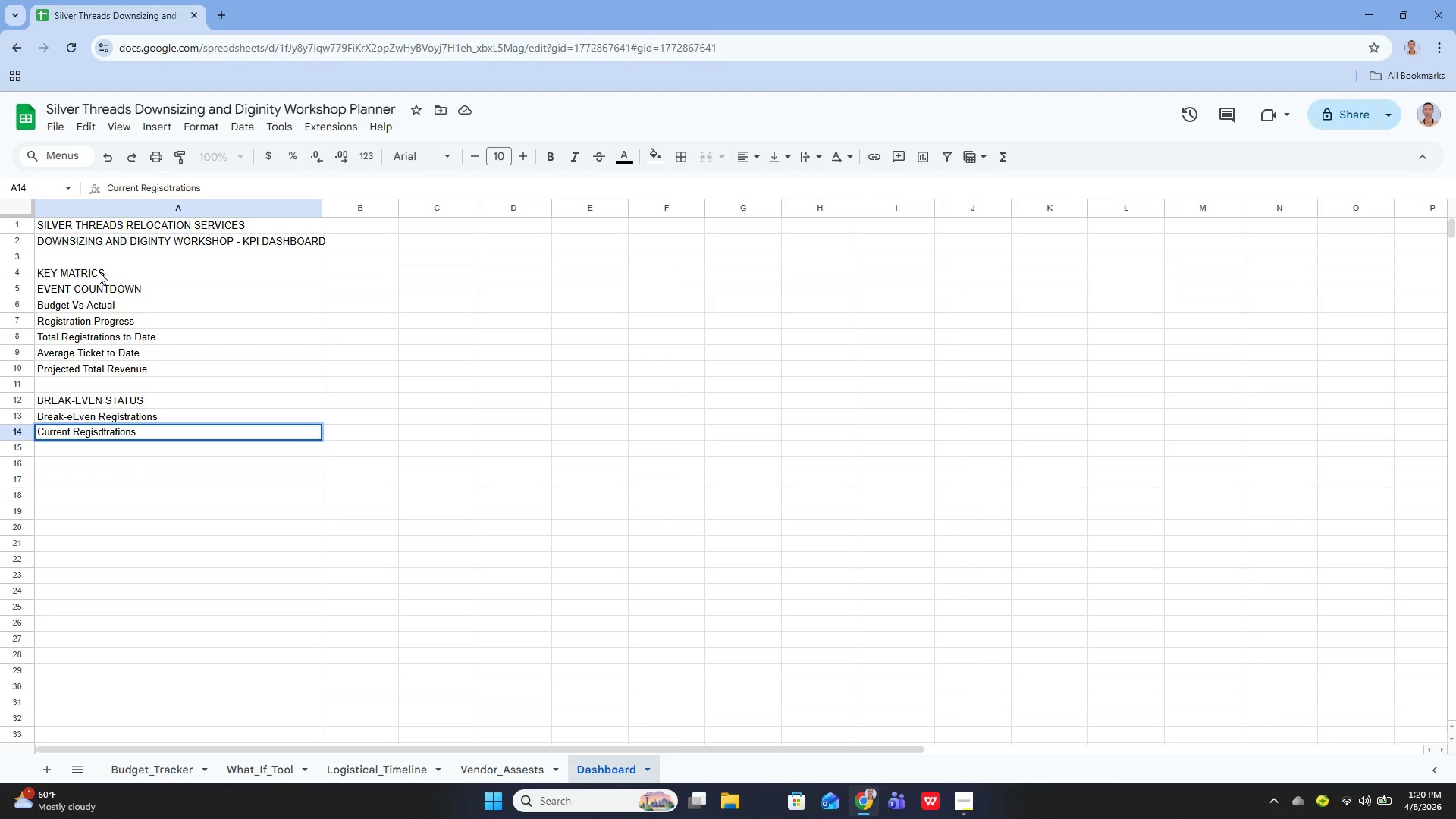 
key(ArrowLeft)
 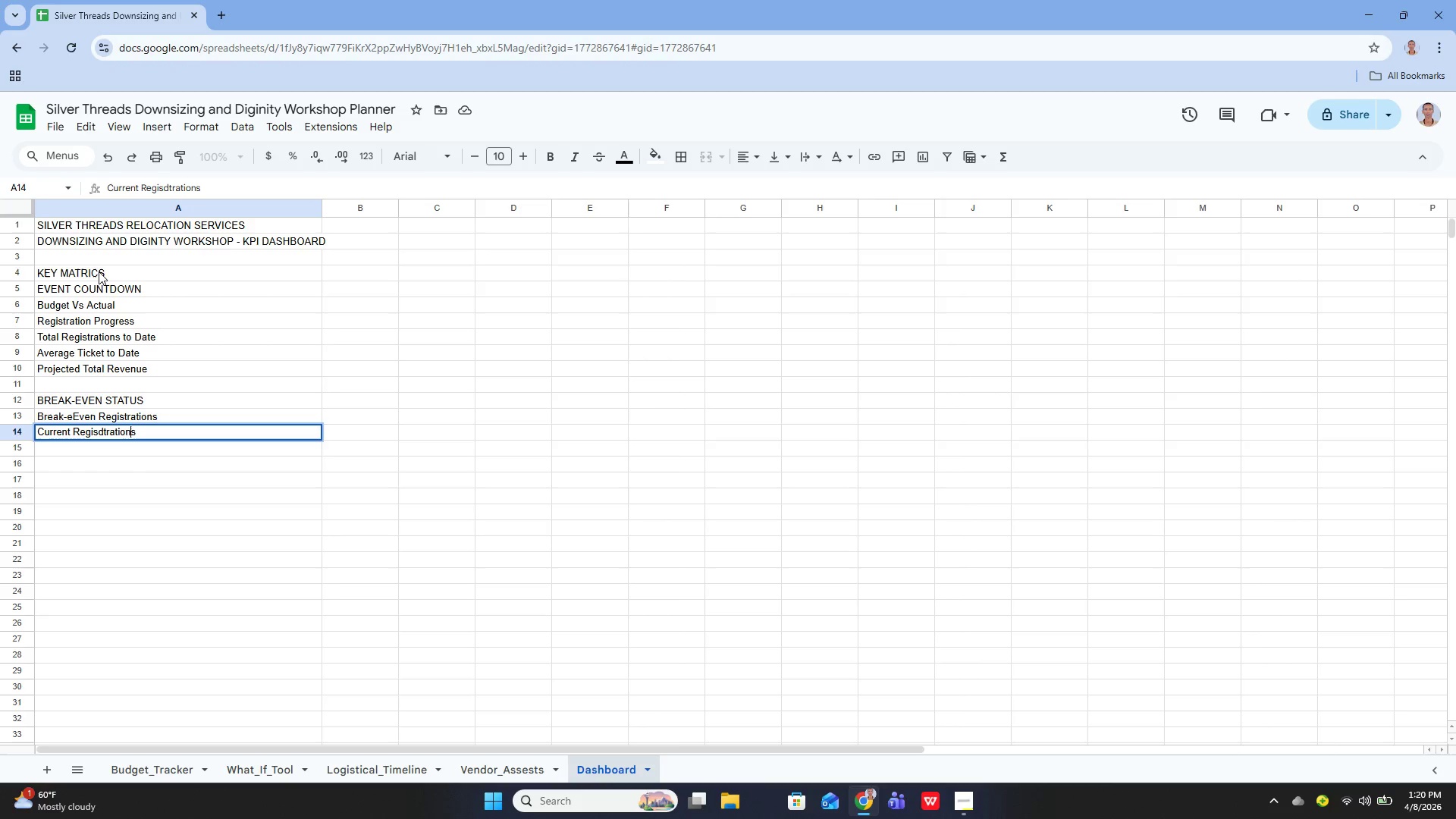 
key(ArrowLeft)
 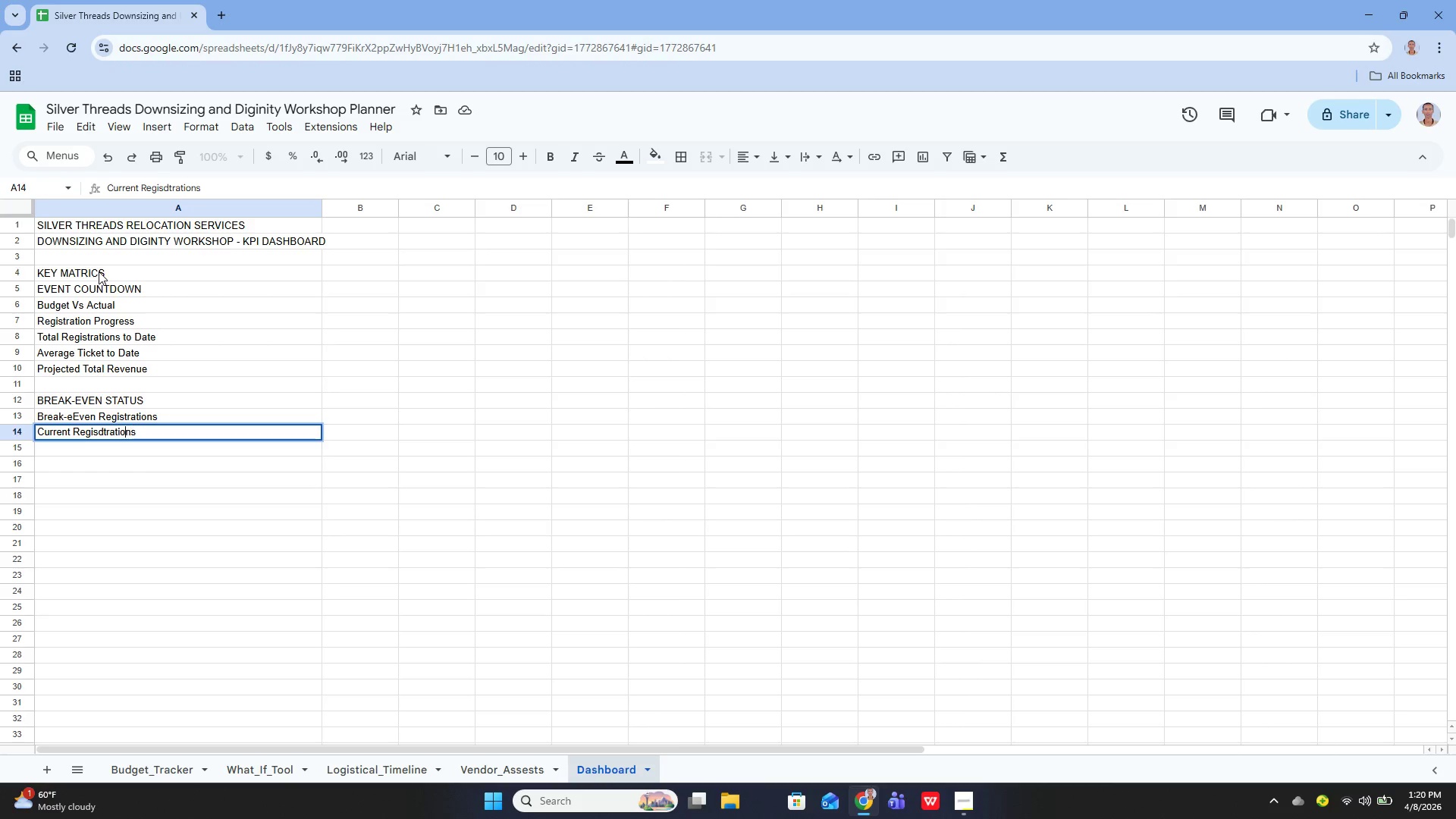 
key(ArrowLeft)
 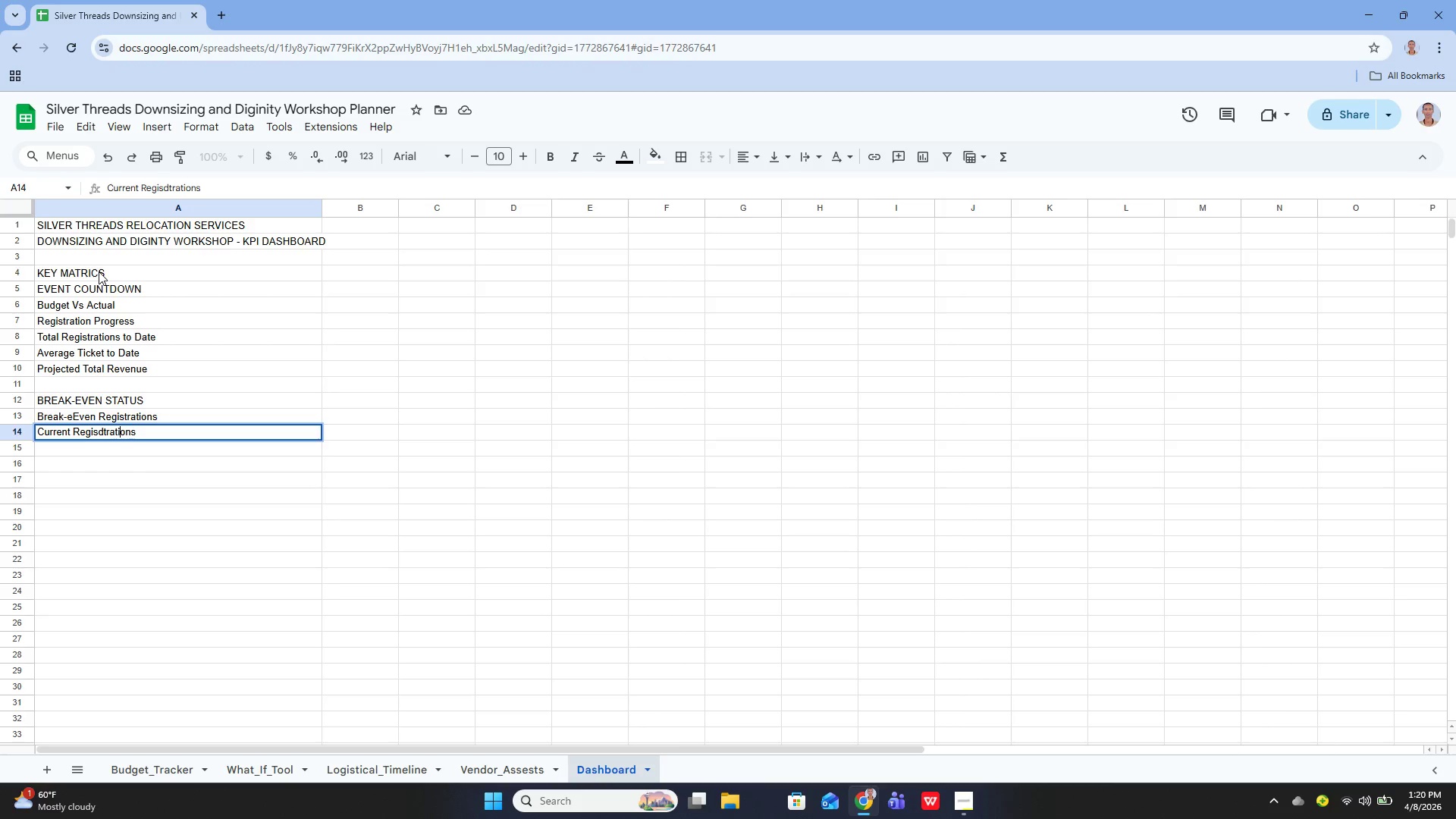 
key(ArrowLeft)
 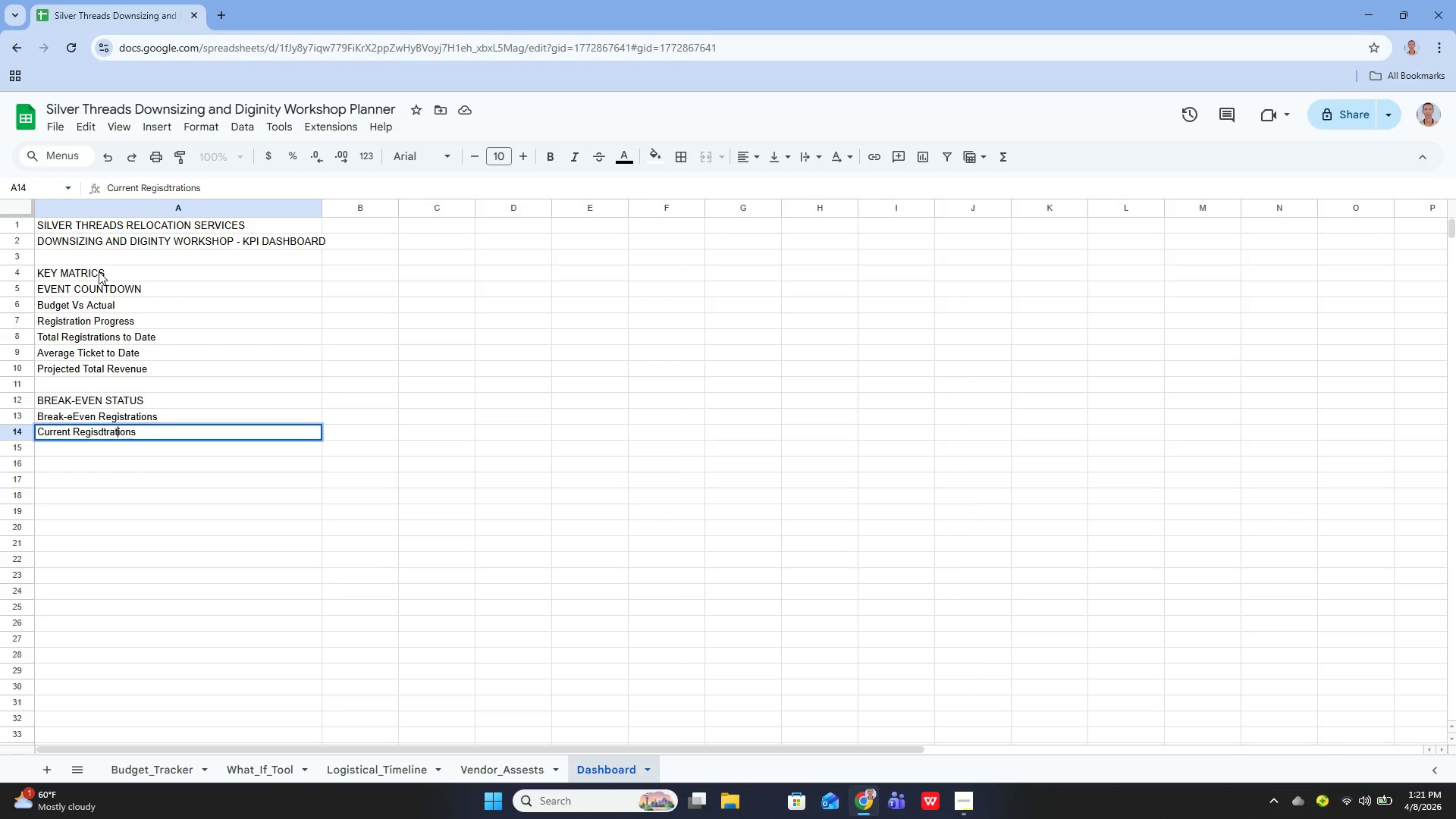 
key(ArrowLeft)
 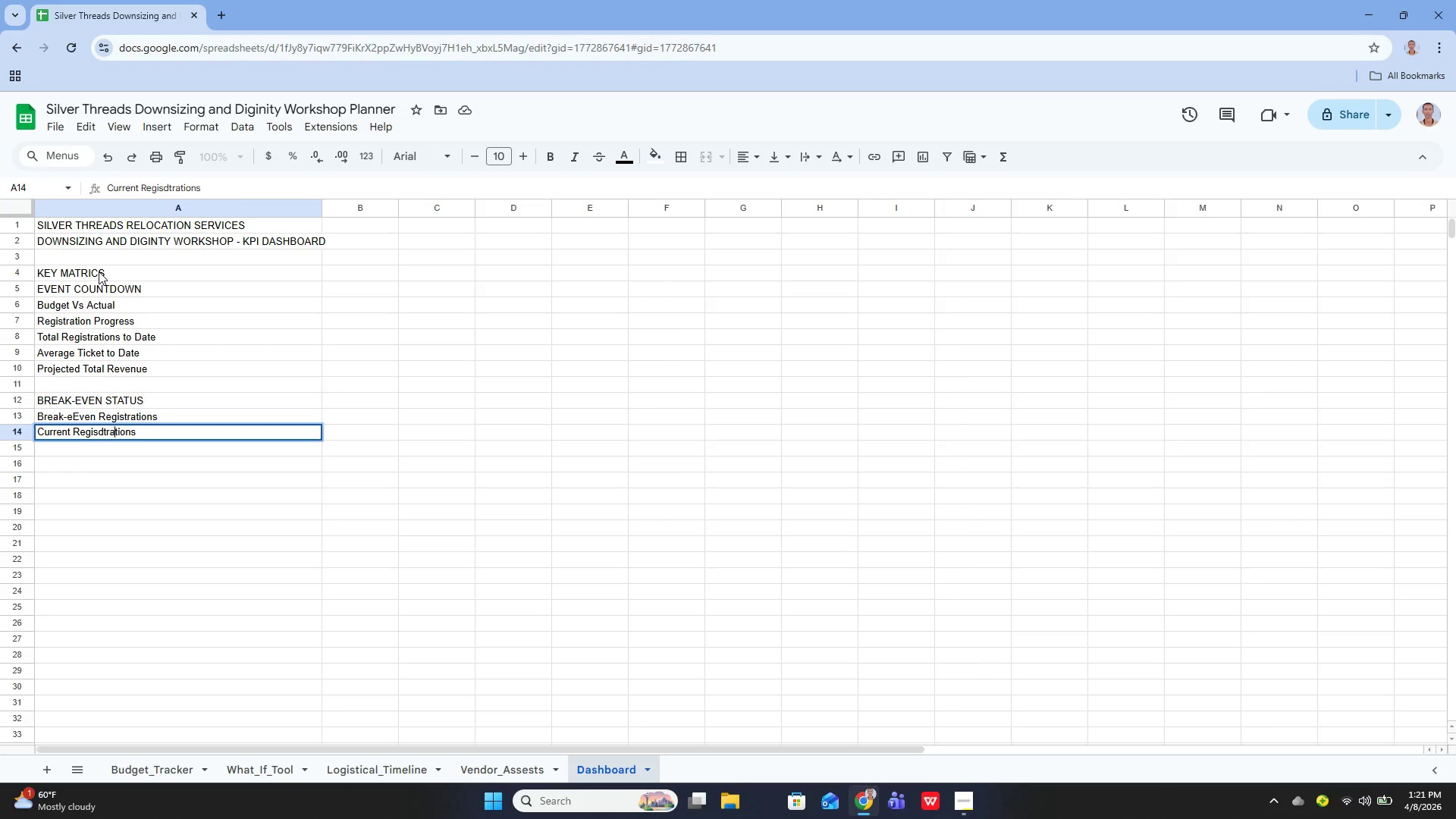 
key(ArrowLeft)
 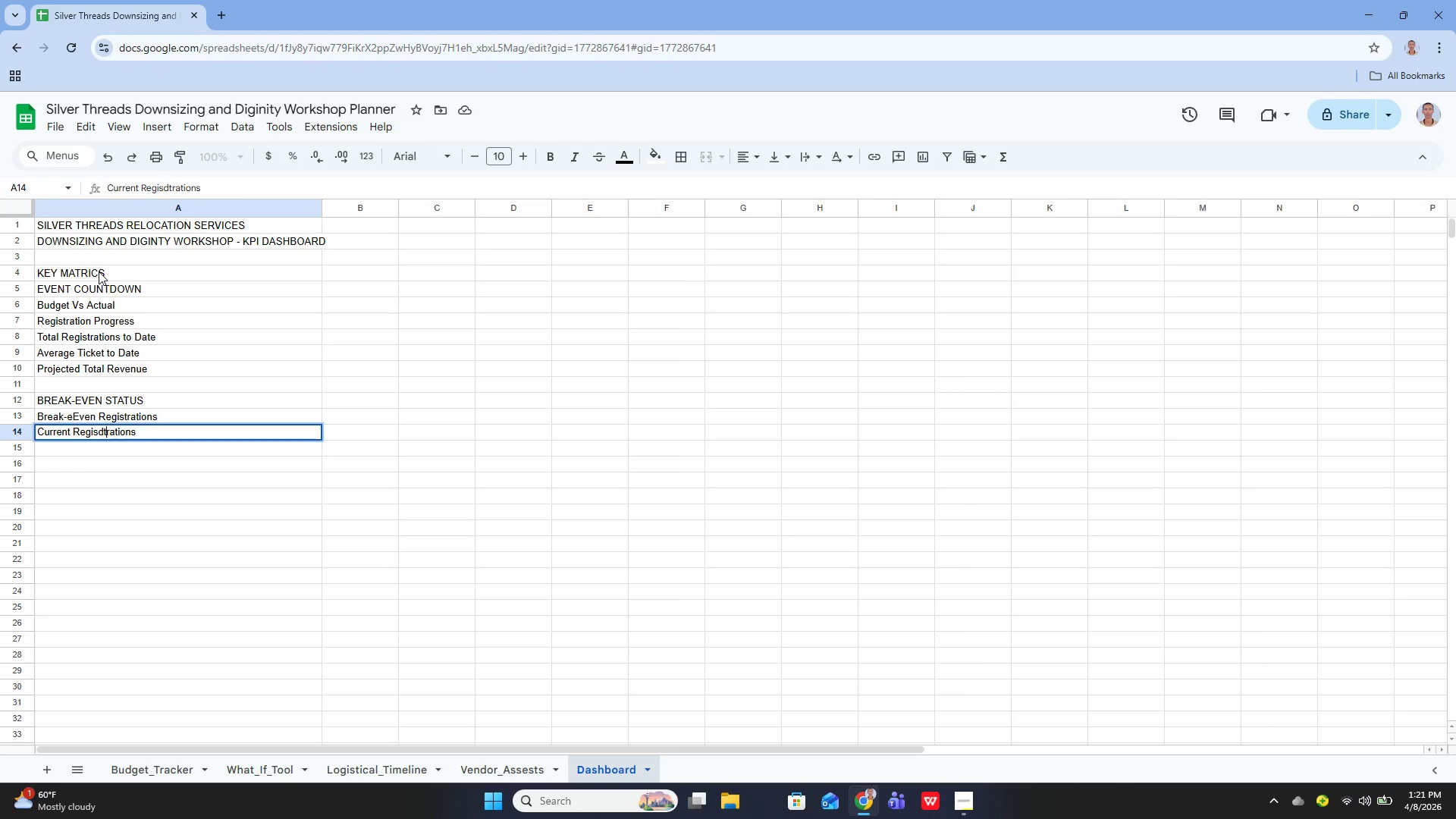 
key(ArrowLeft)
 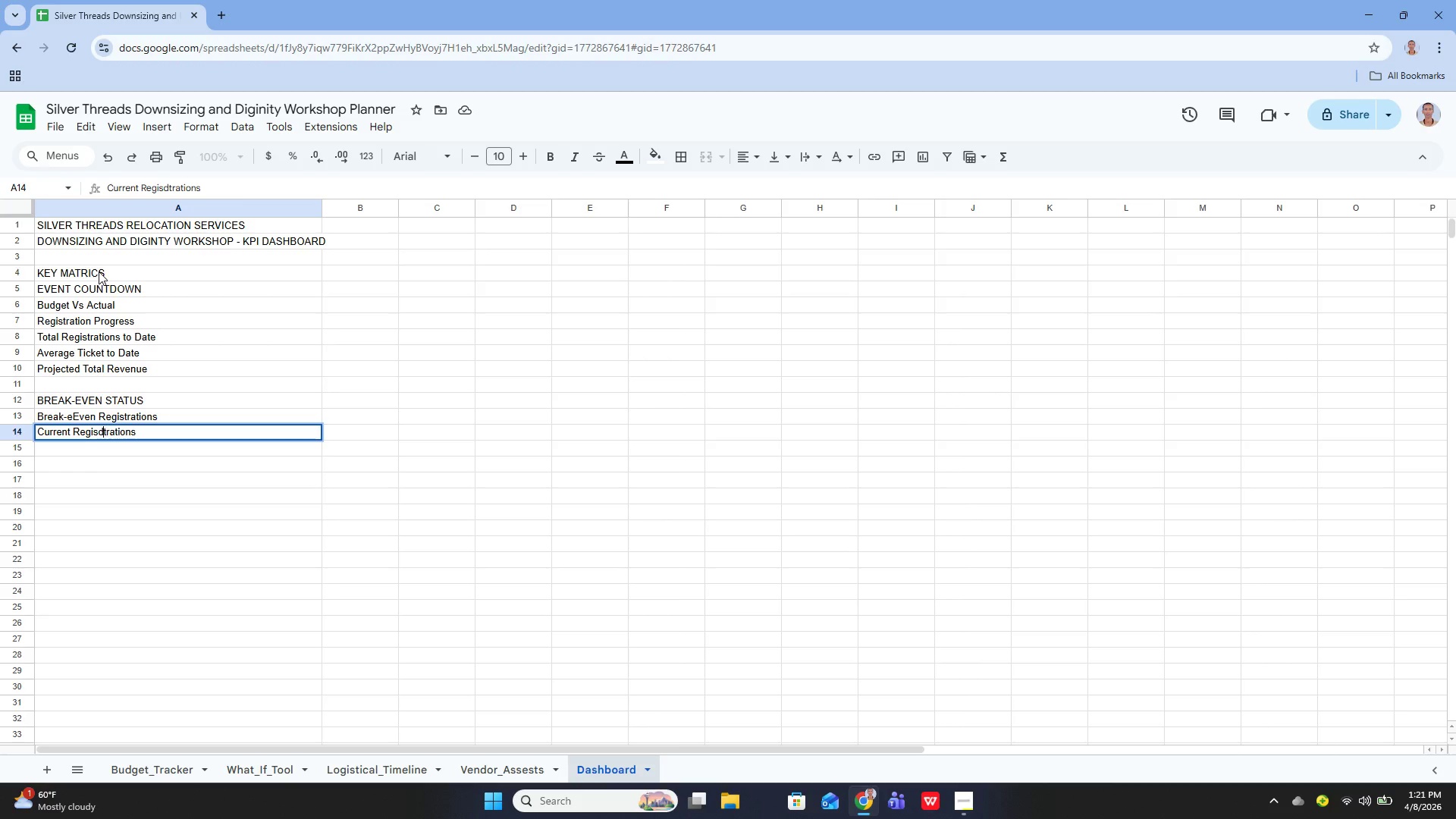 
key(ArrowLeft)
 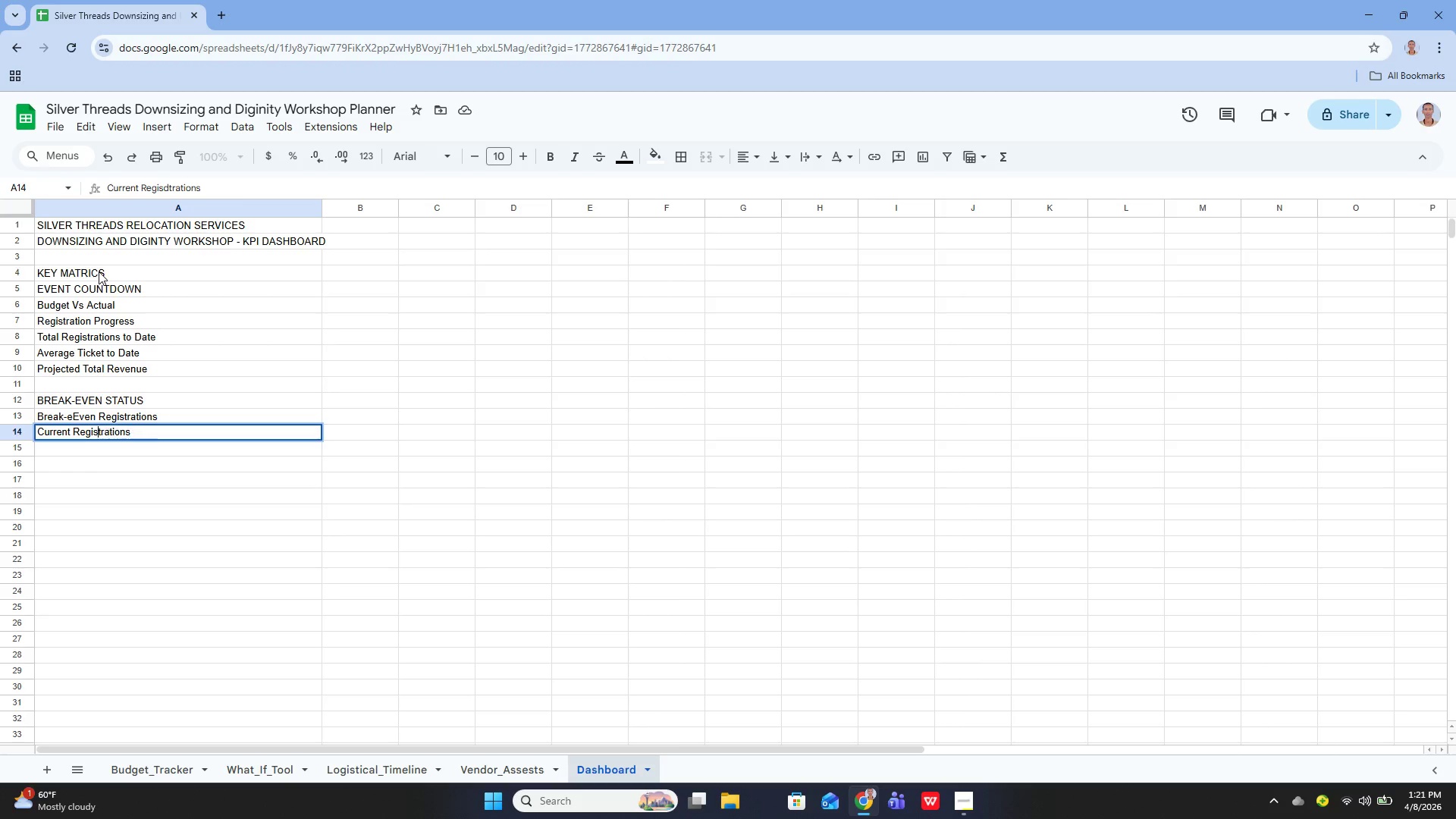 
key(Backspace)
 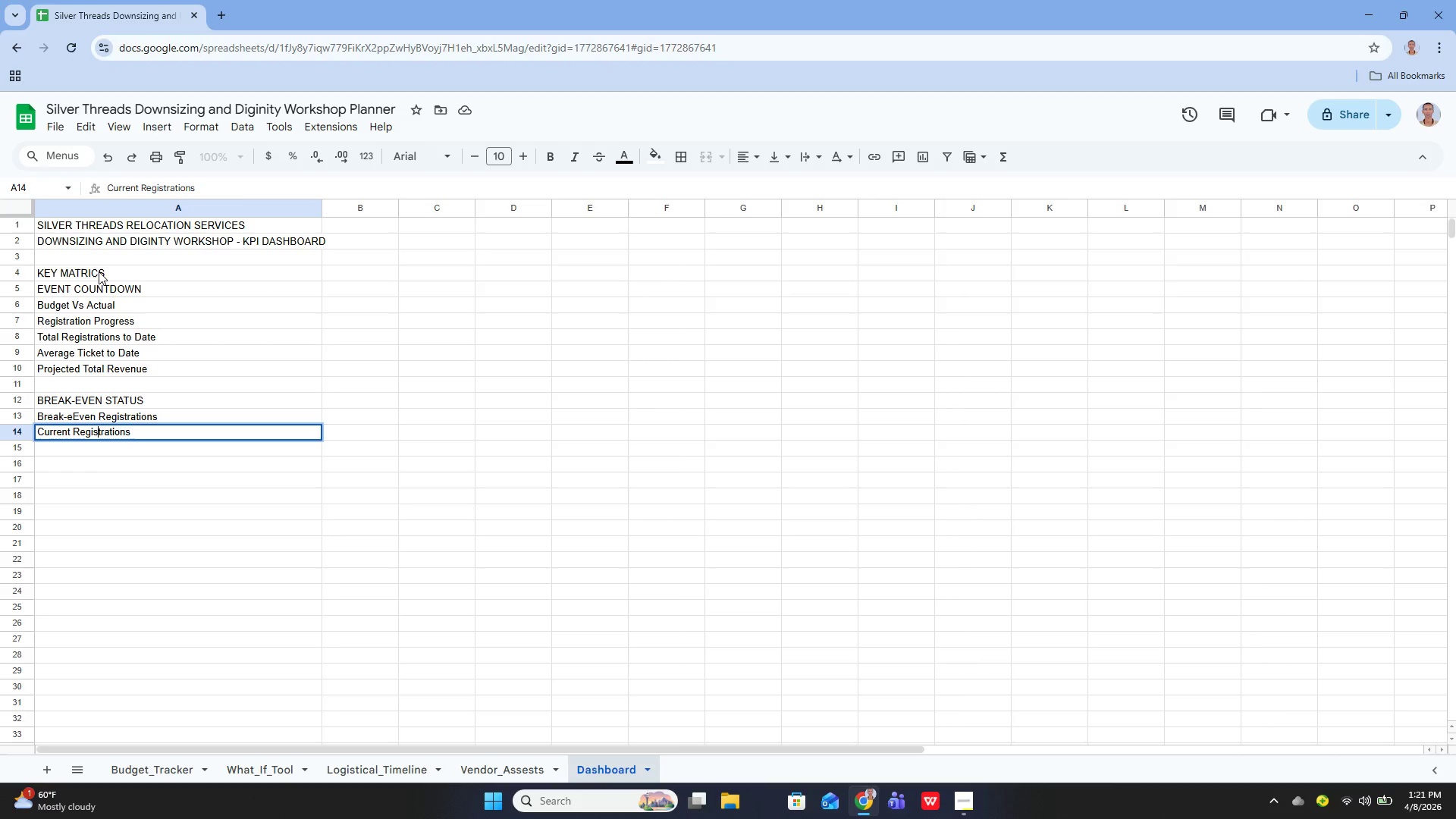 
key(Enter)
 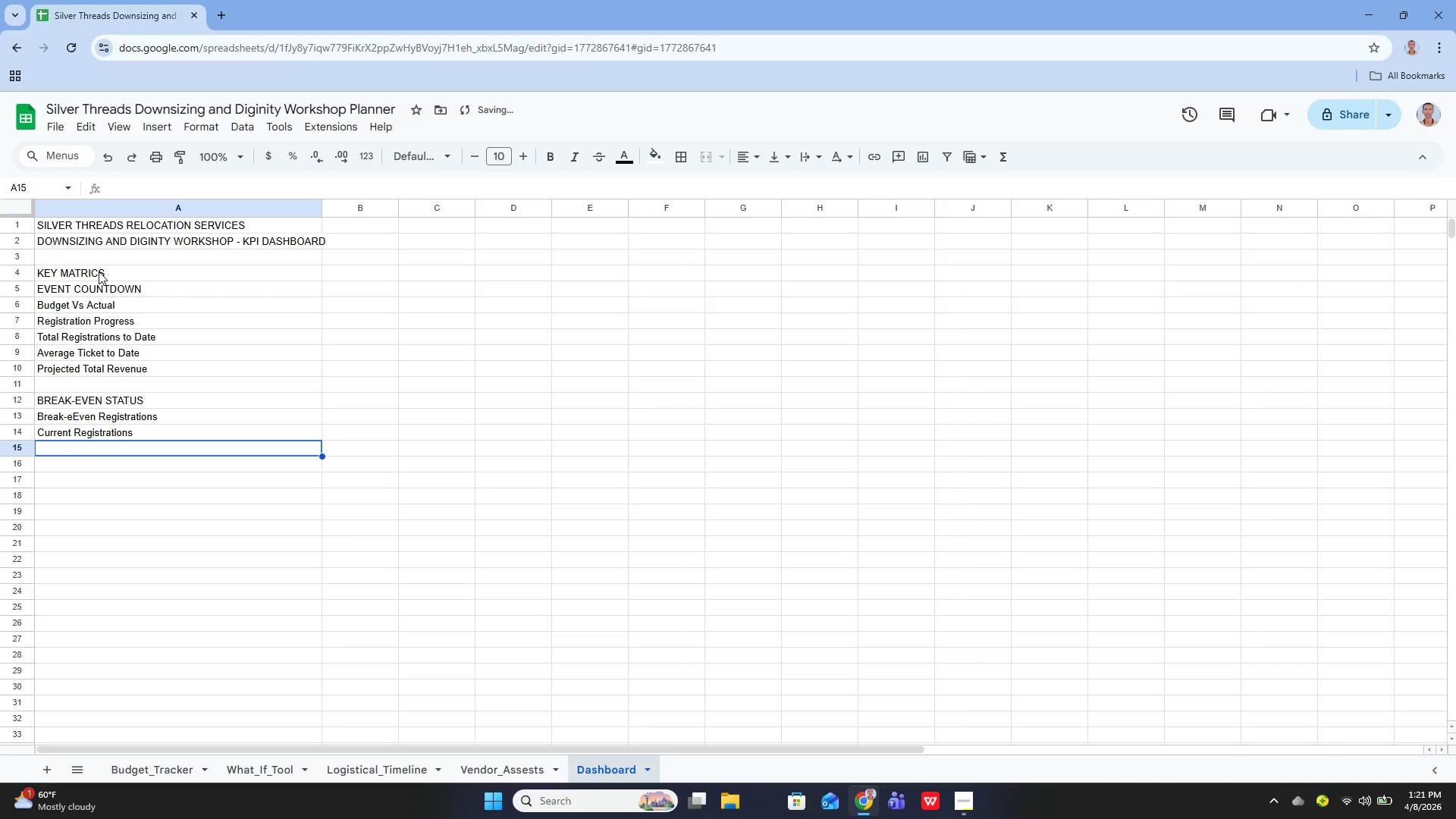 
key(Enter)
 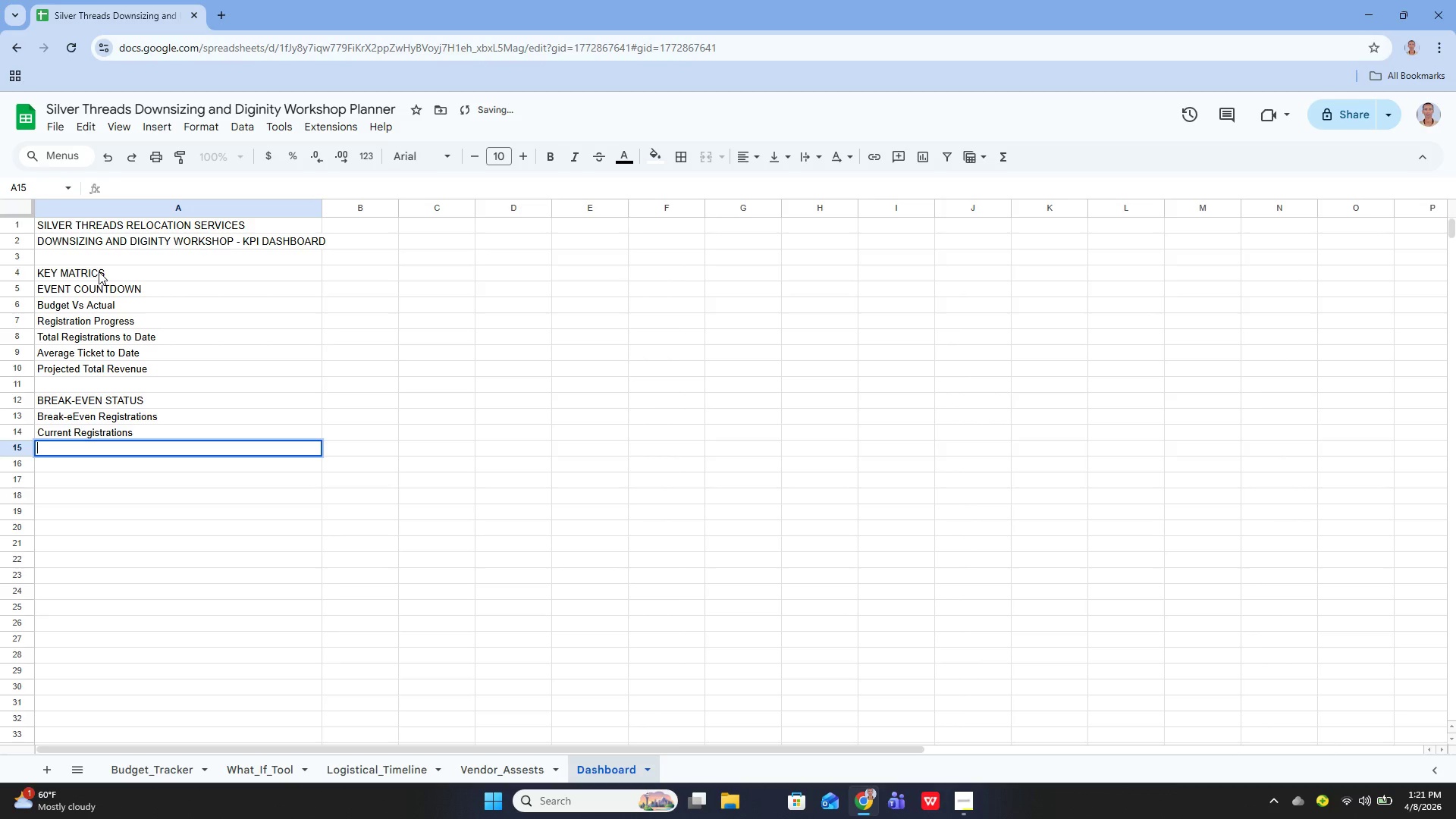 
type(Registrations)
 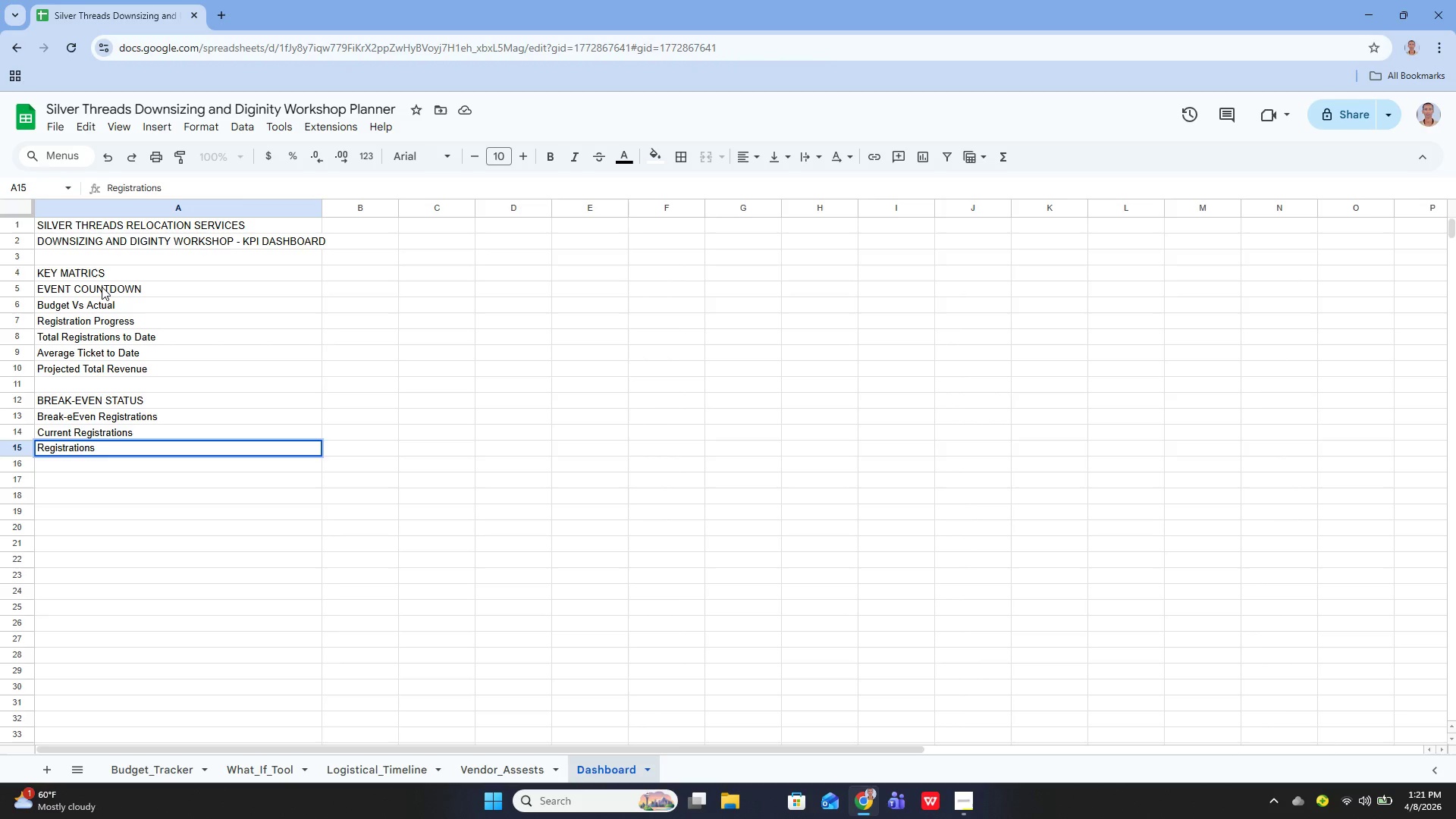 
wait(5.2)
 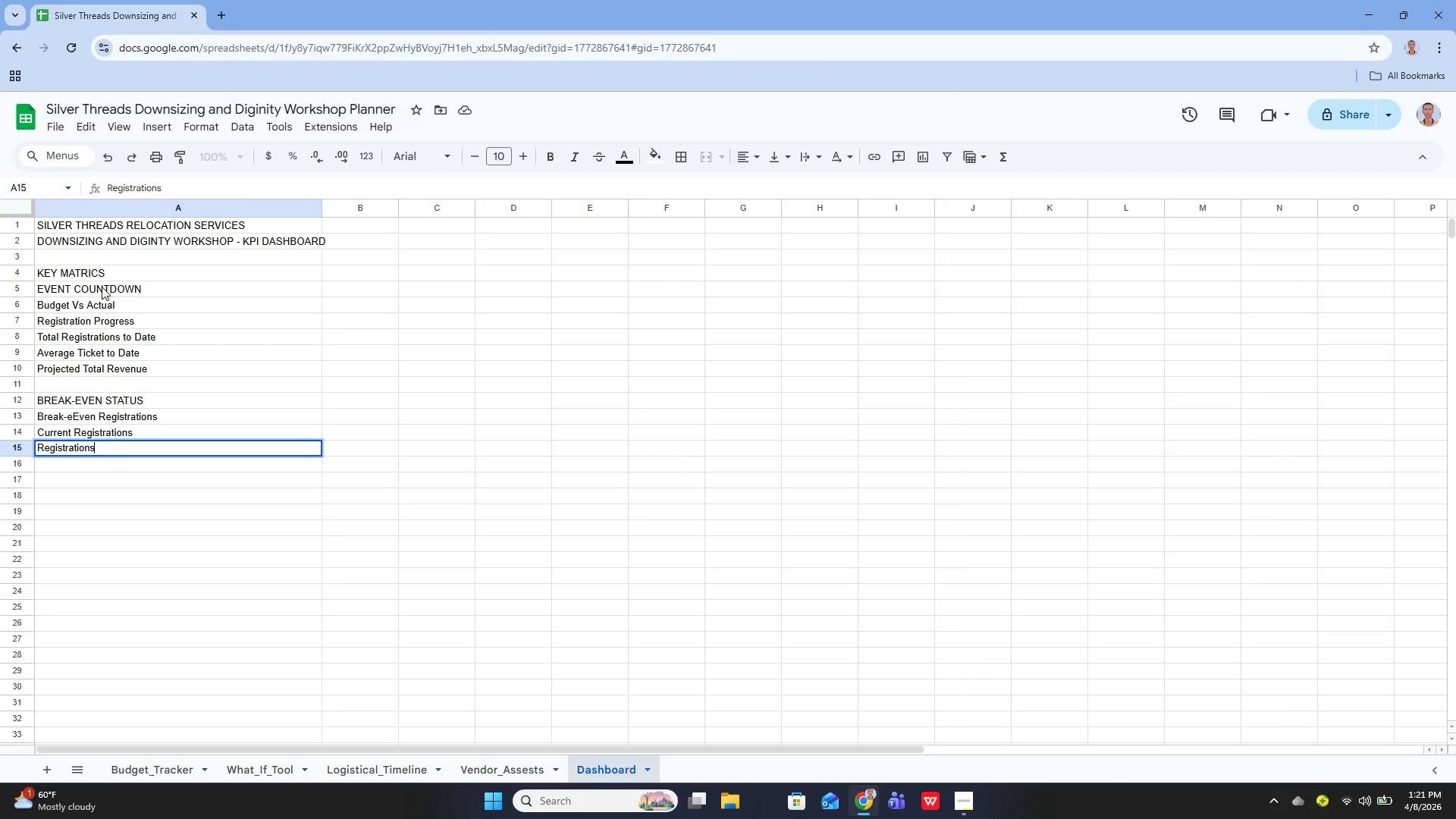 
type( Still NEd)
key(Backspace)
type(ee)
key(Backspace)
key(Backspace)
key(Backspace)
type(eeded)
 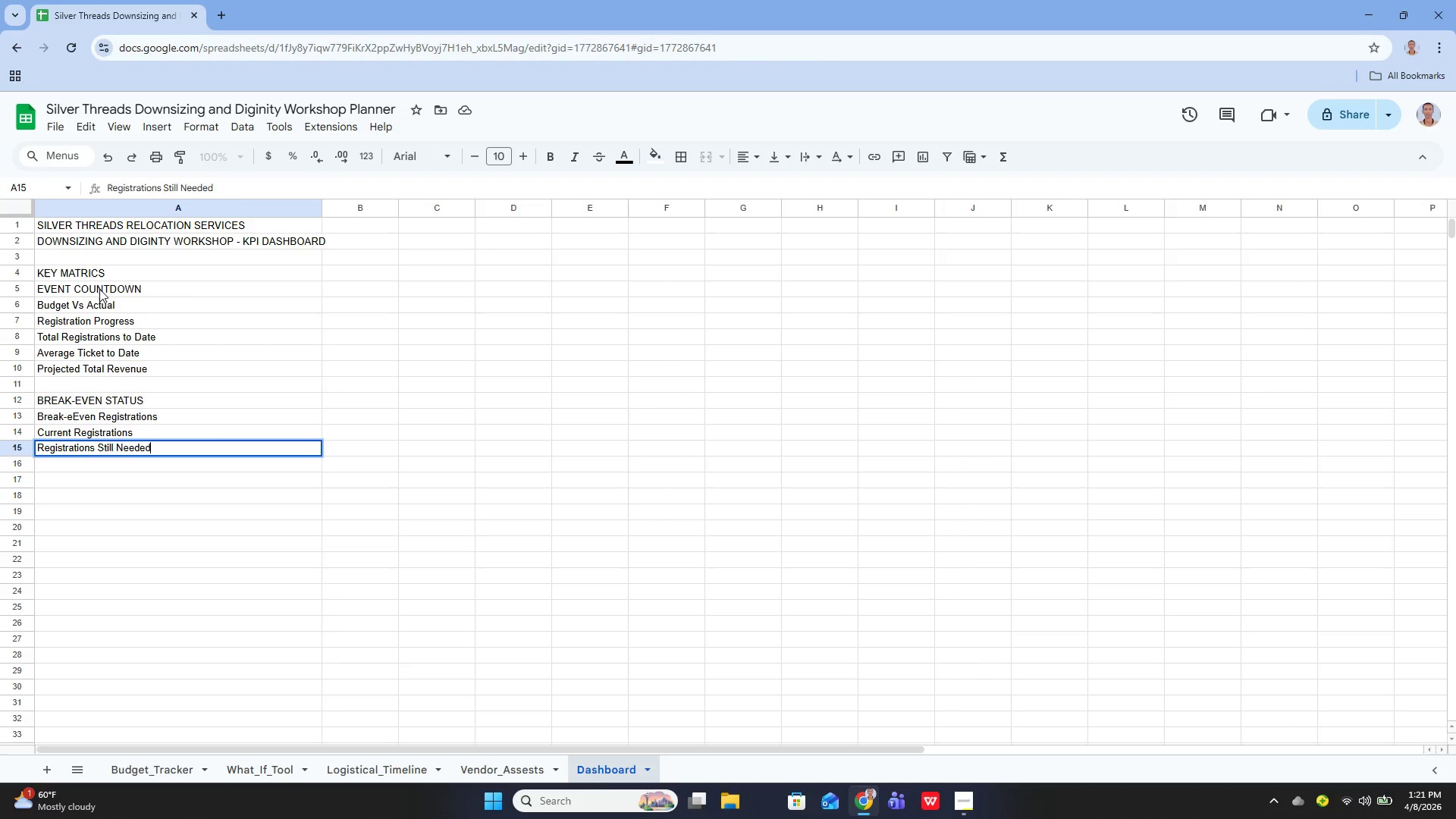 
key(Enter)
 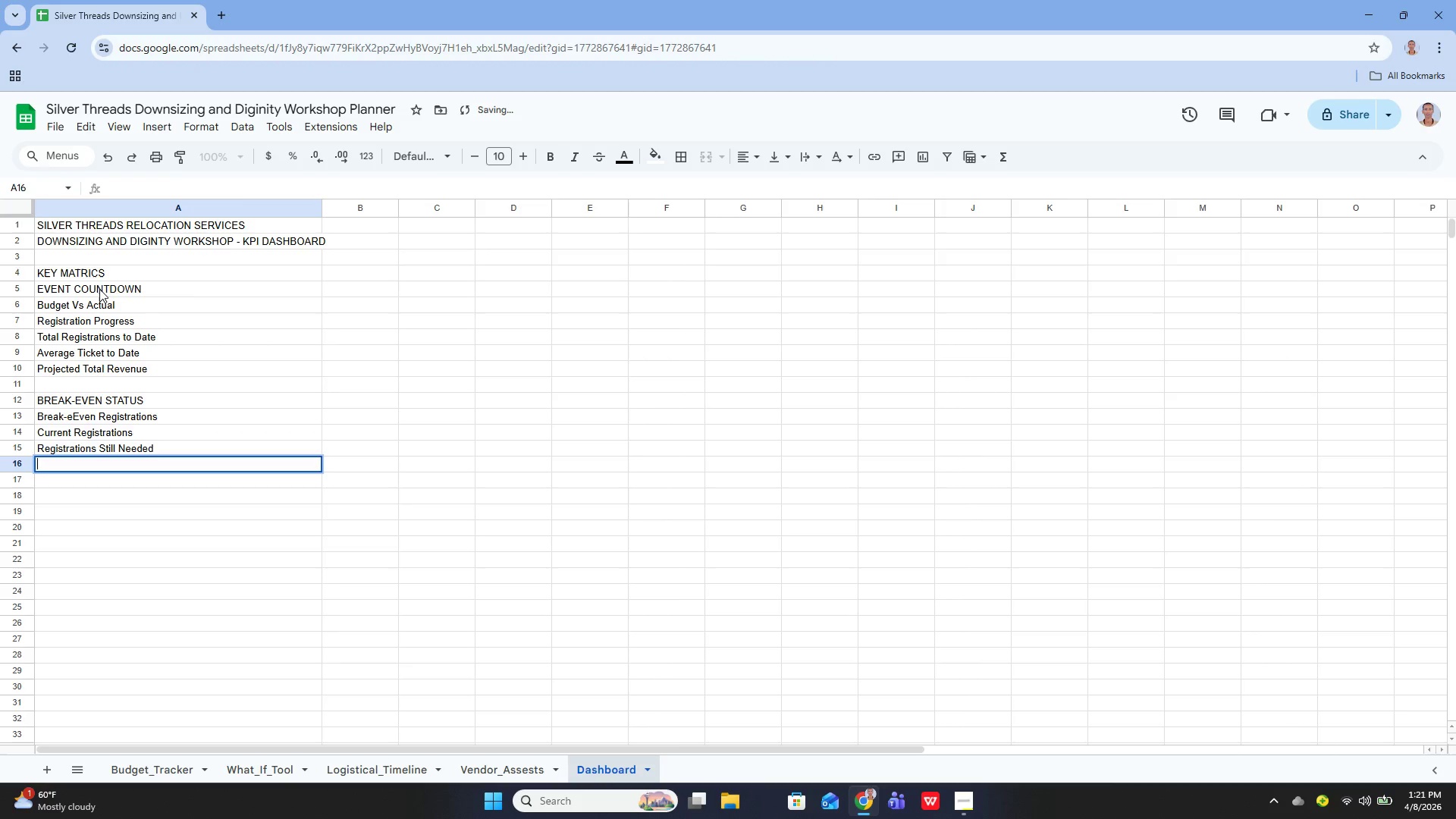 
key(Enter)
 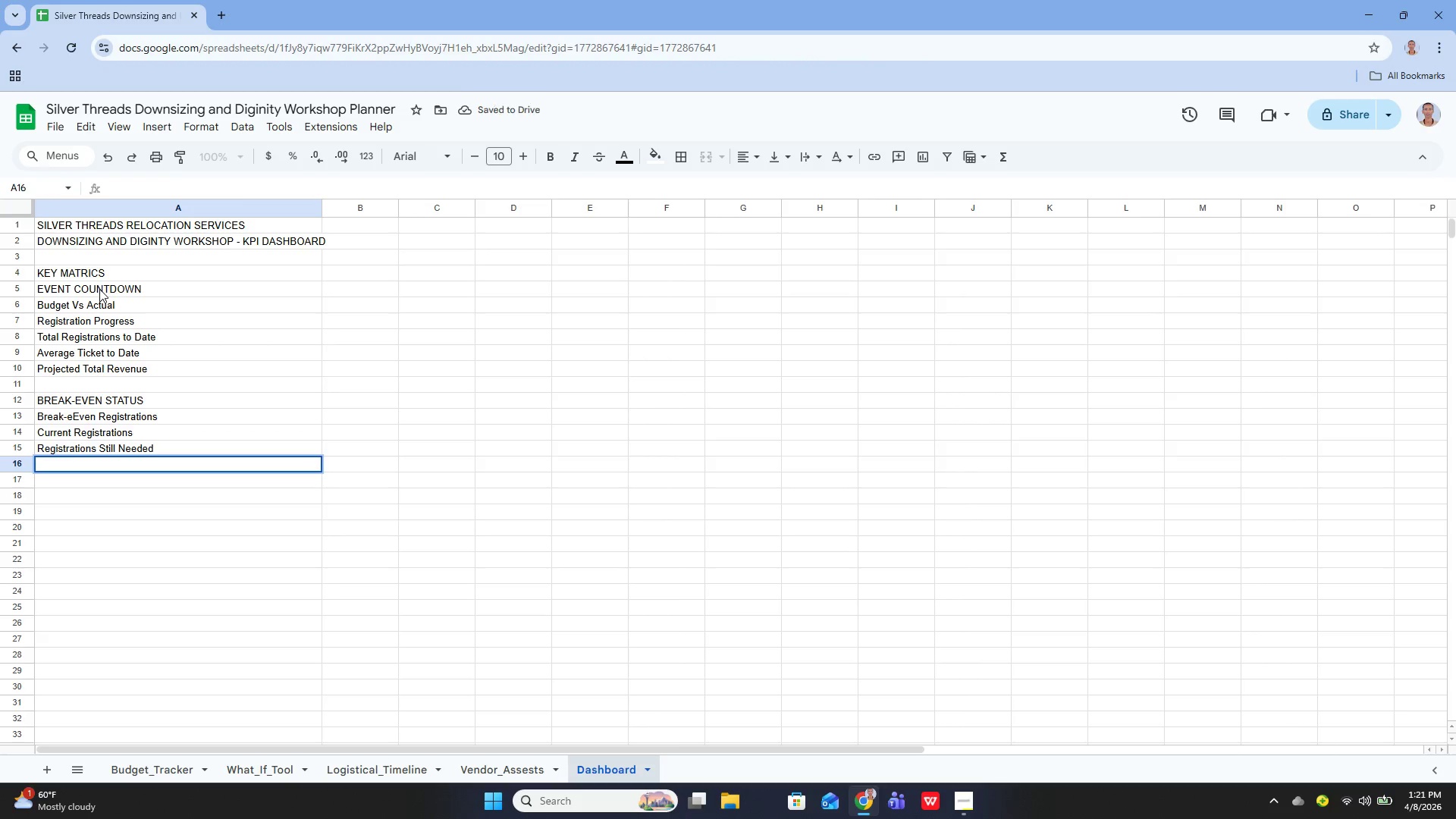 
type(Break )
key(Backspace)
type(-Even ST)
key(Backspace)
key(Backspace)
type(tatus)
 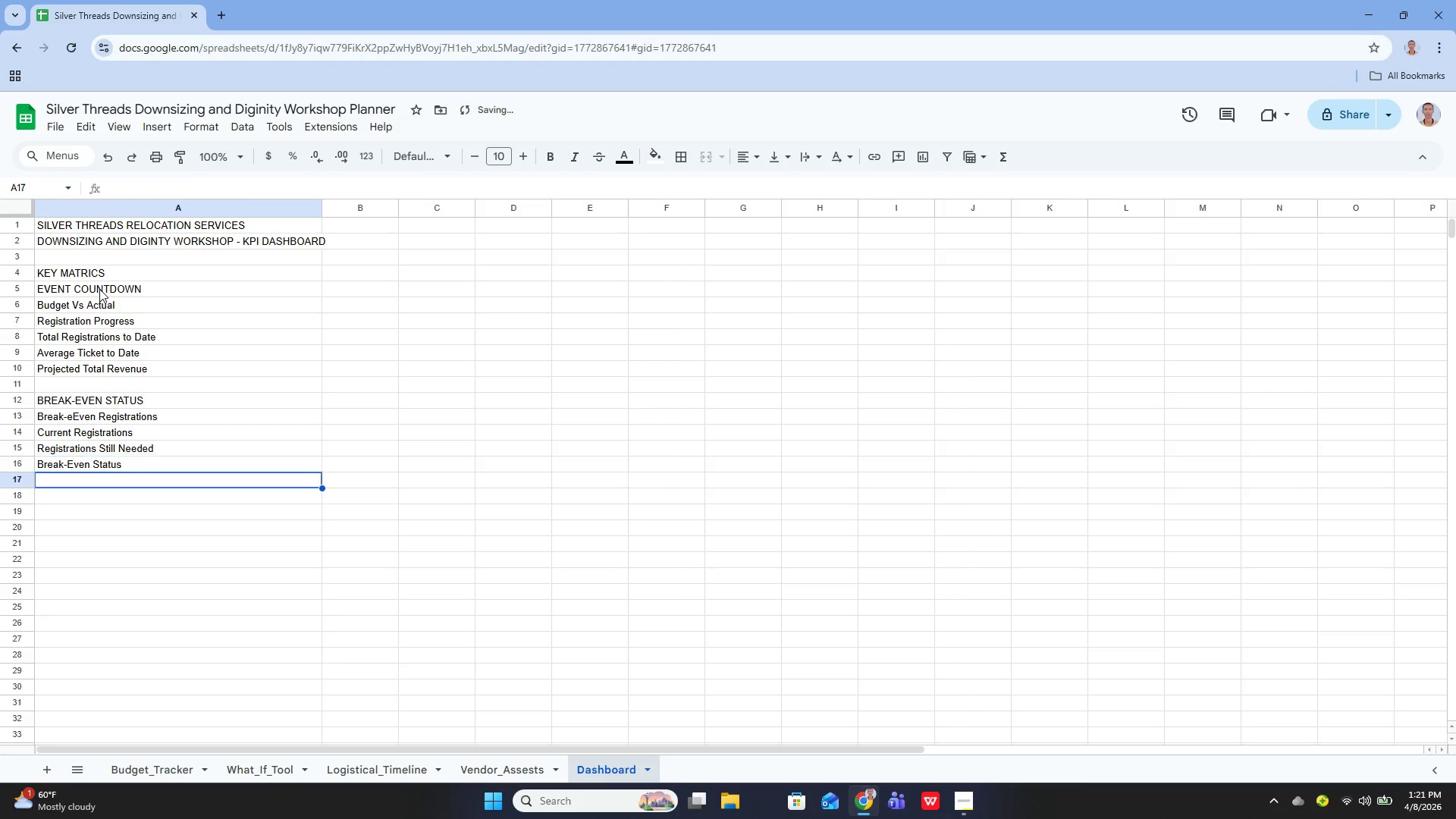 
 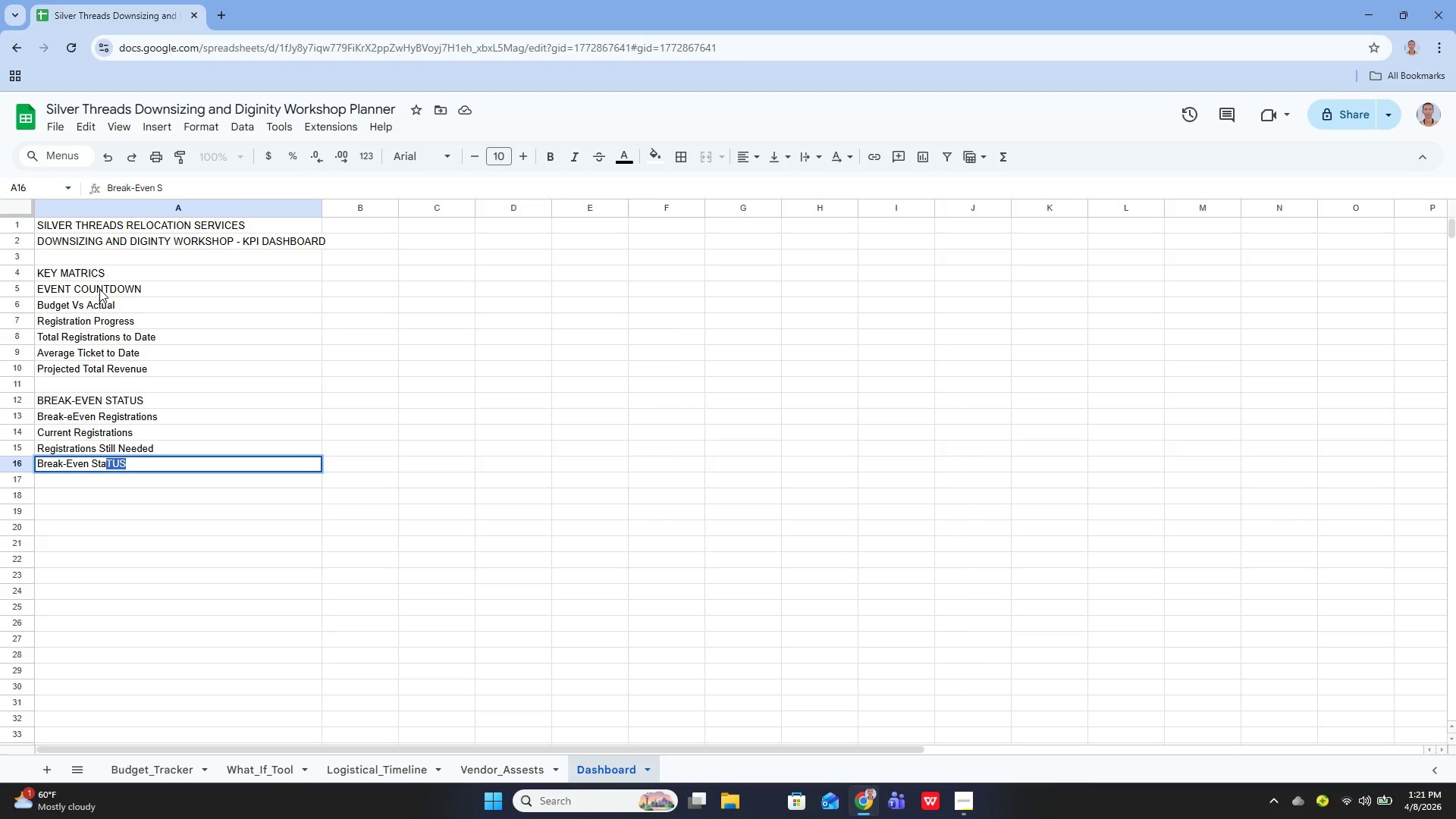 
key(Enter)
 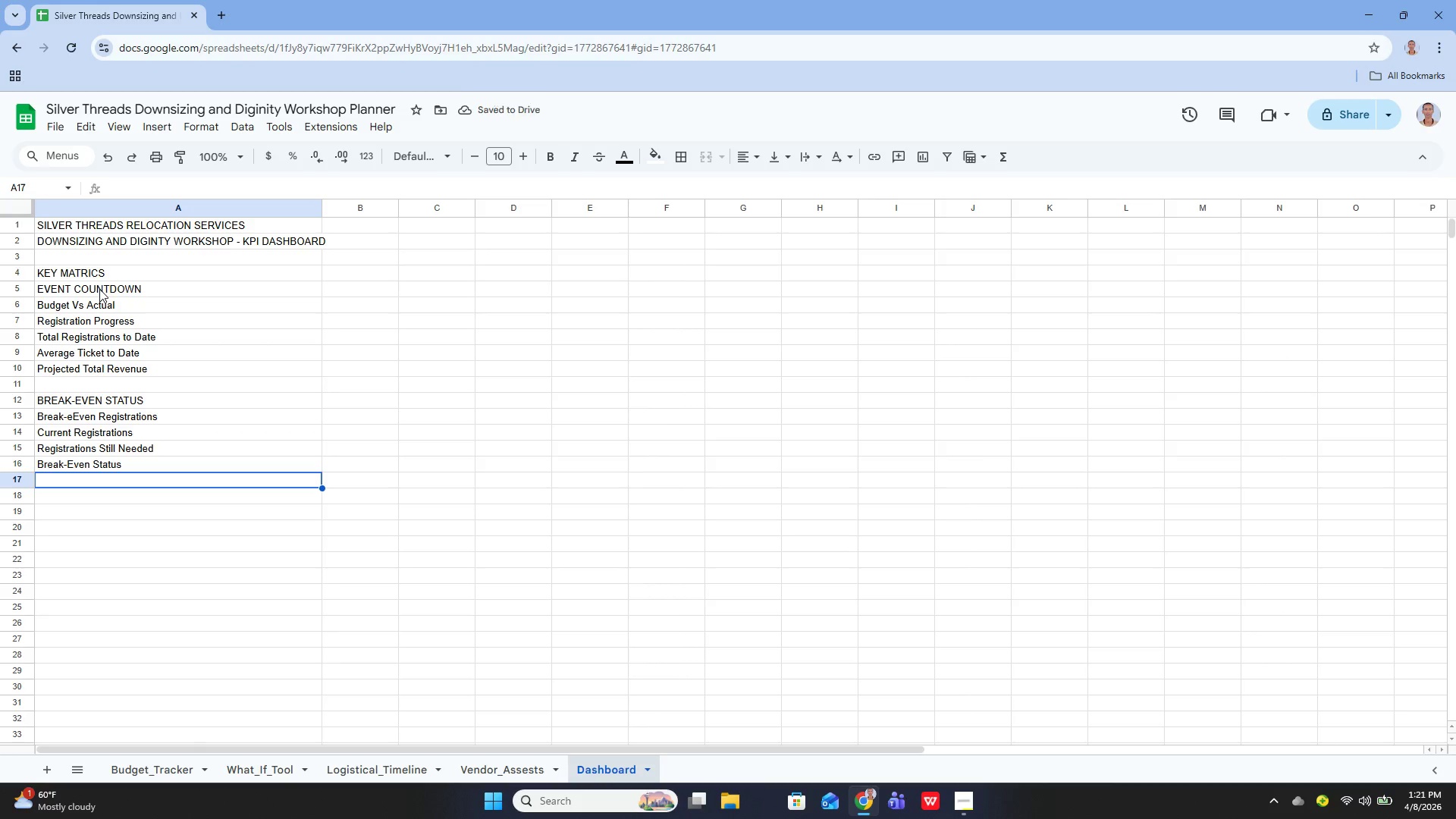 
wait(8.81)
 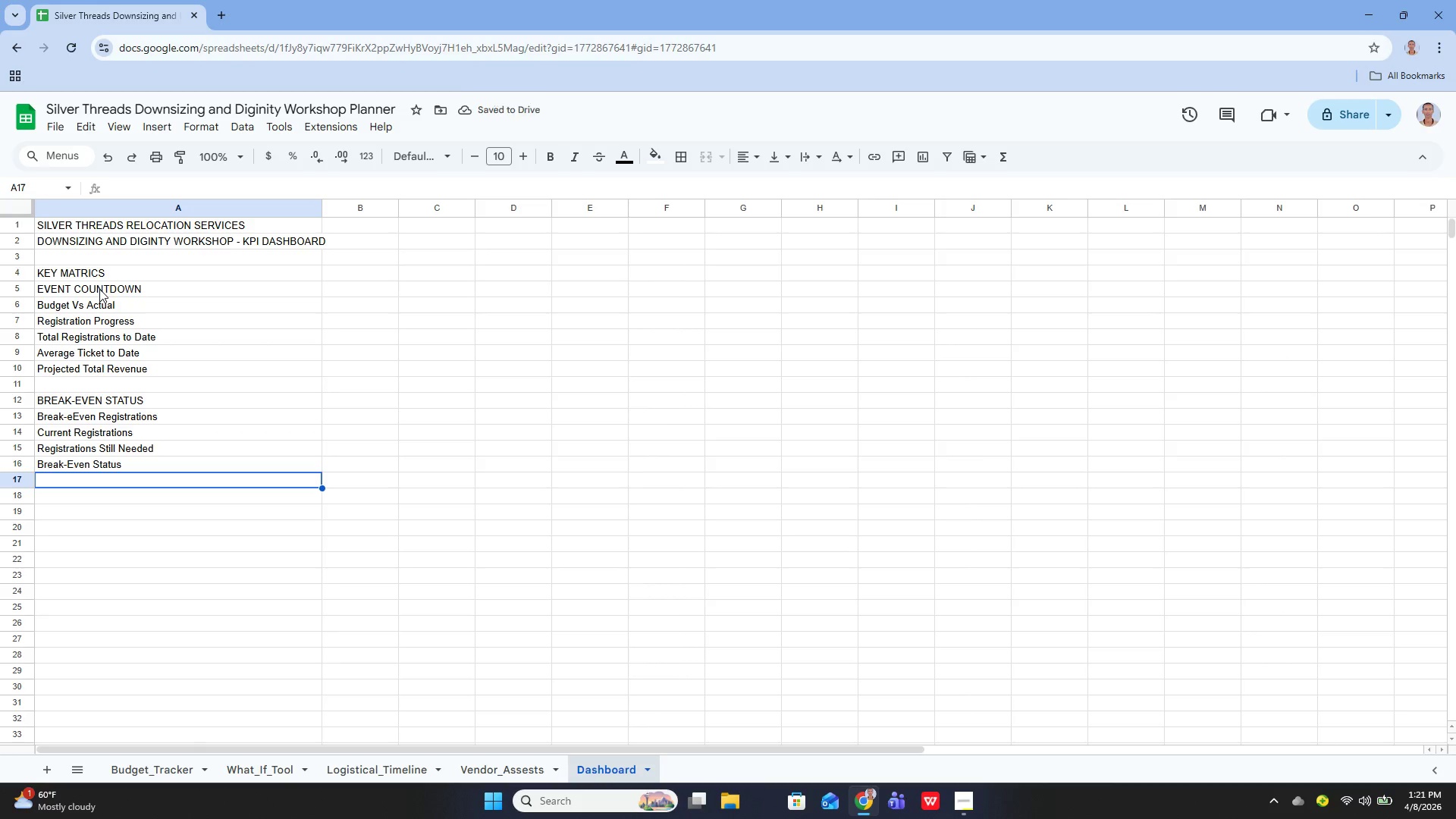 
left_click([346, 286])
 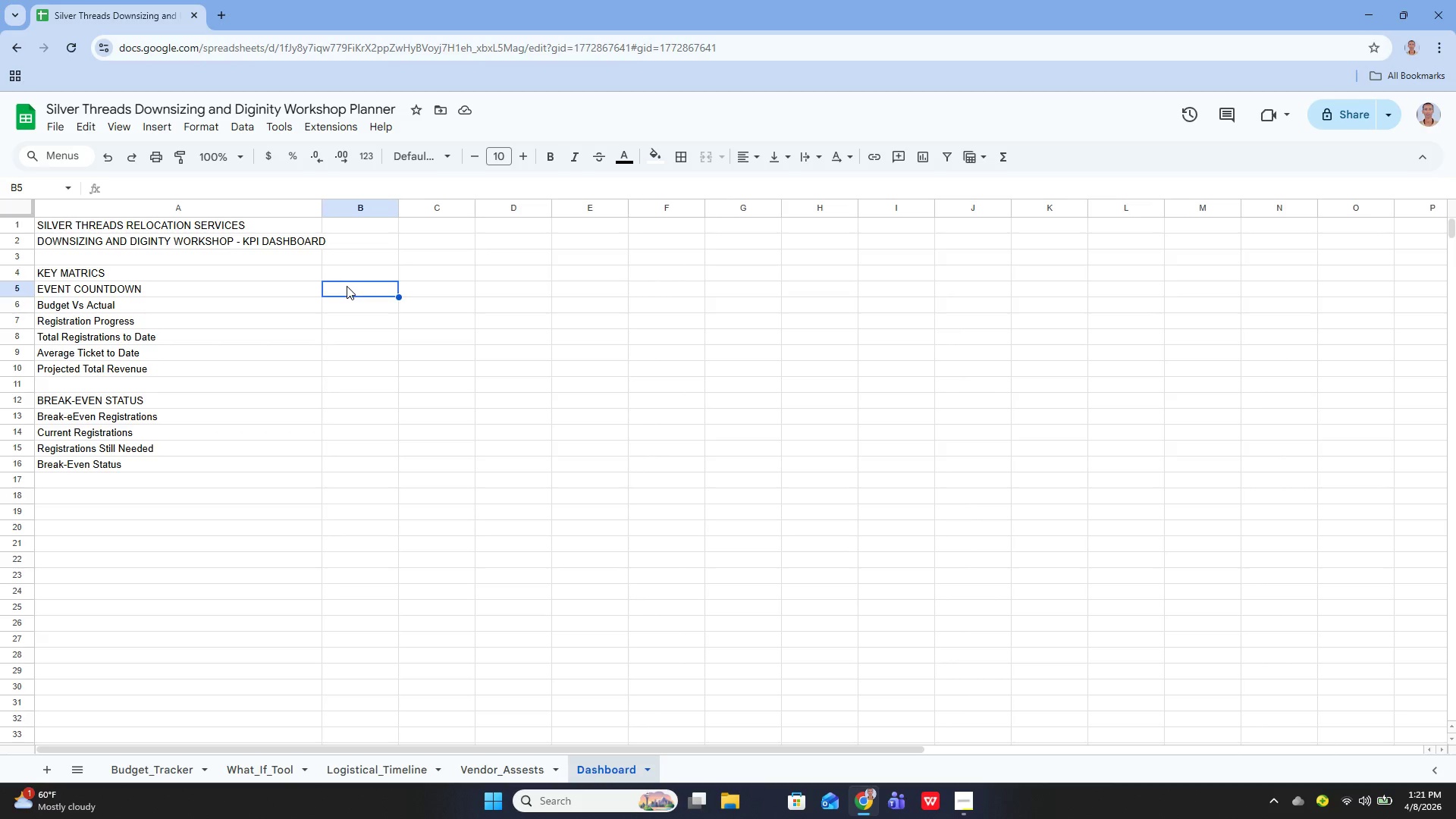 
wait(7.7)
 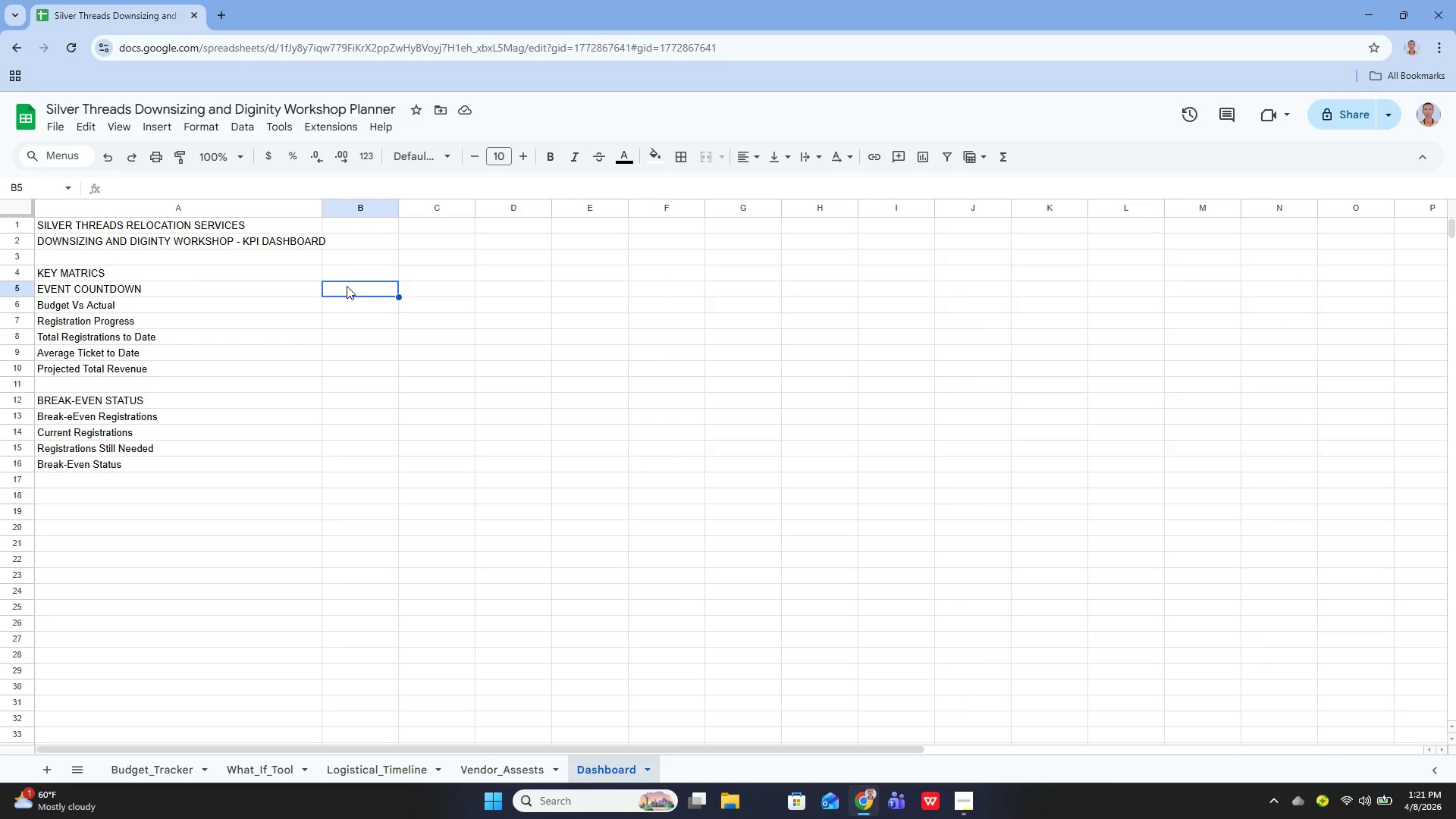 
left_click([347, 286])
 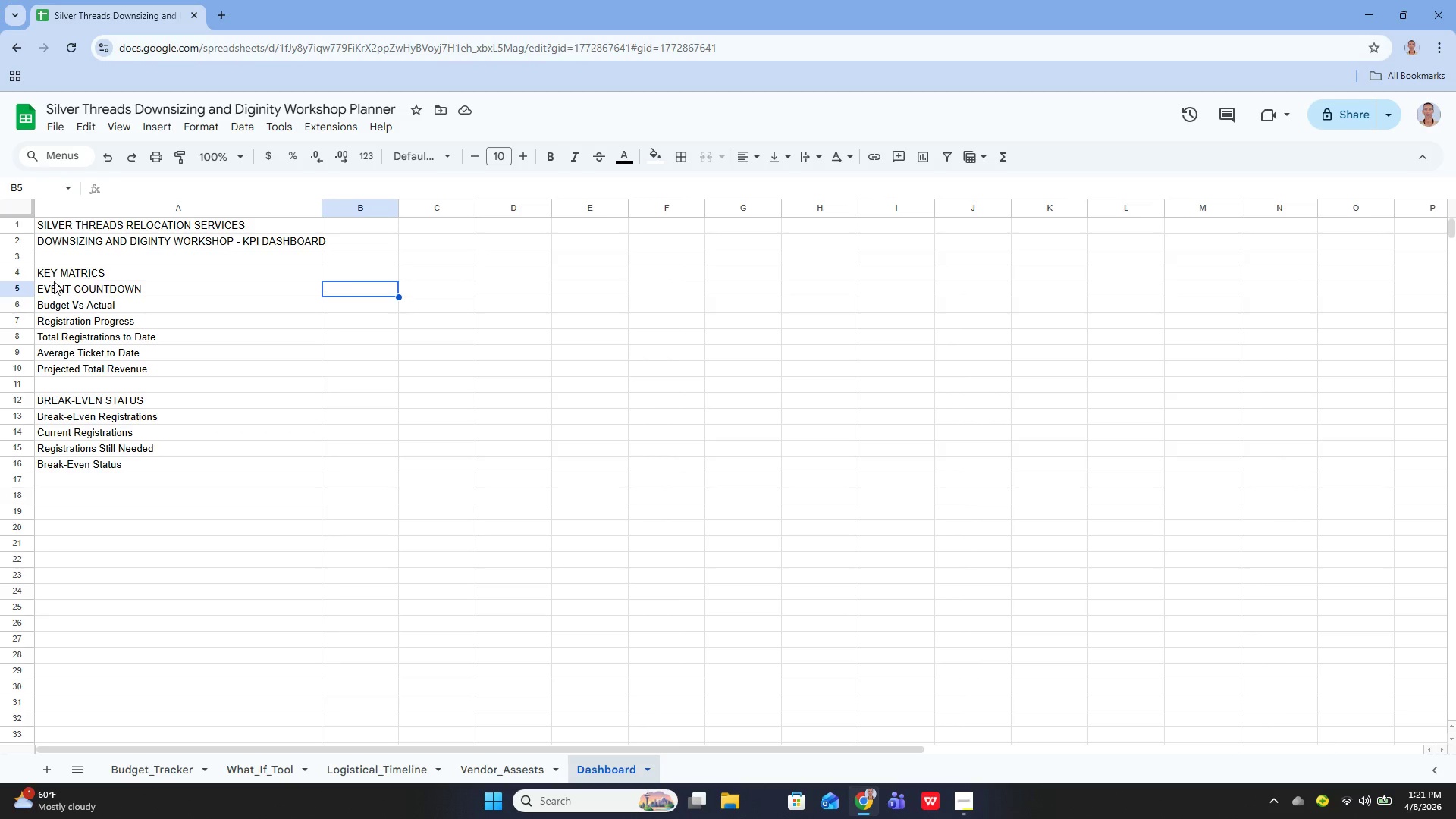 
key(Enter)
 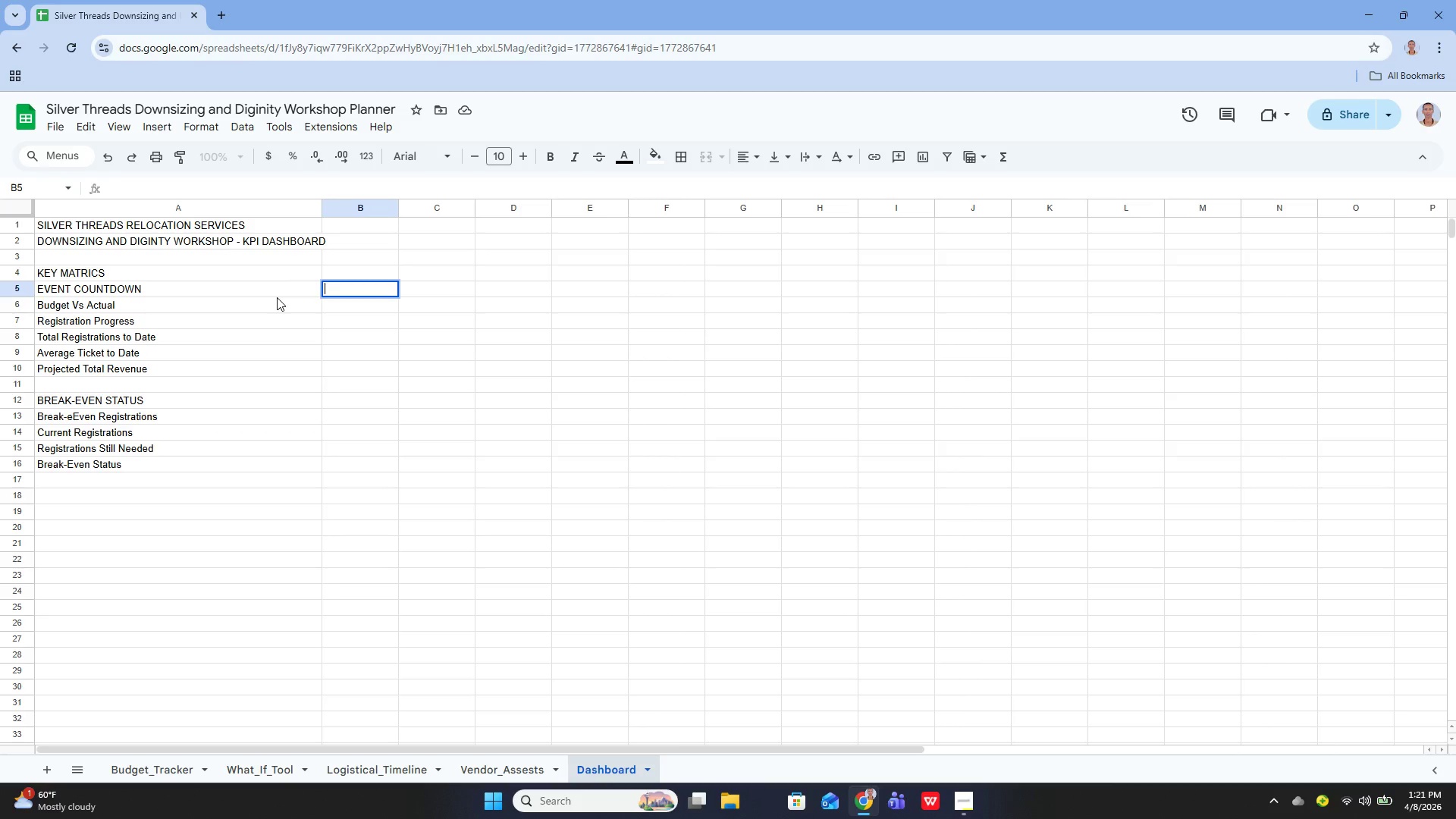 
type(=Daye)
key(Backspace)
key(Backspace)
type(AT)
key(Backspace)
key(Backspace)
key(Backspace)
type(ATE)_)
key(Backspace)
key(Backspace)
type(())
 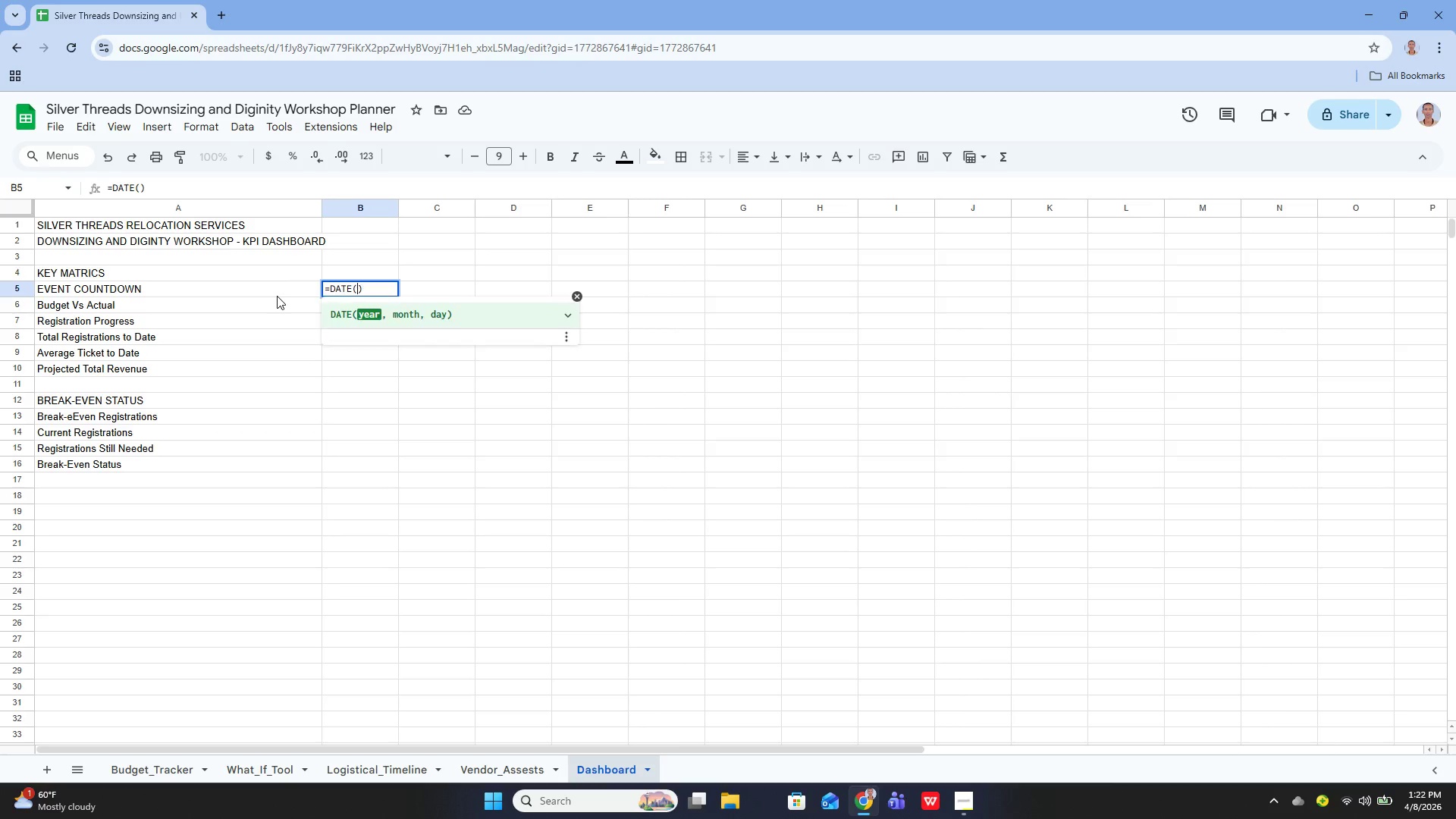 
 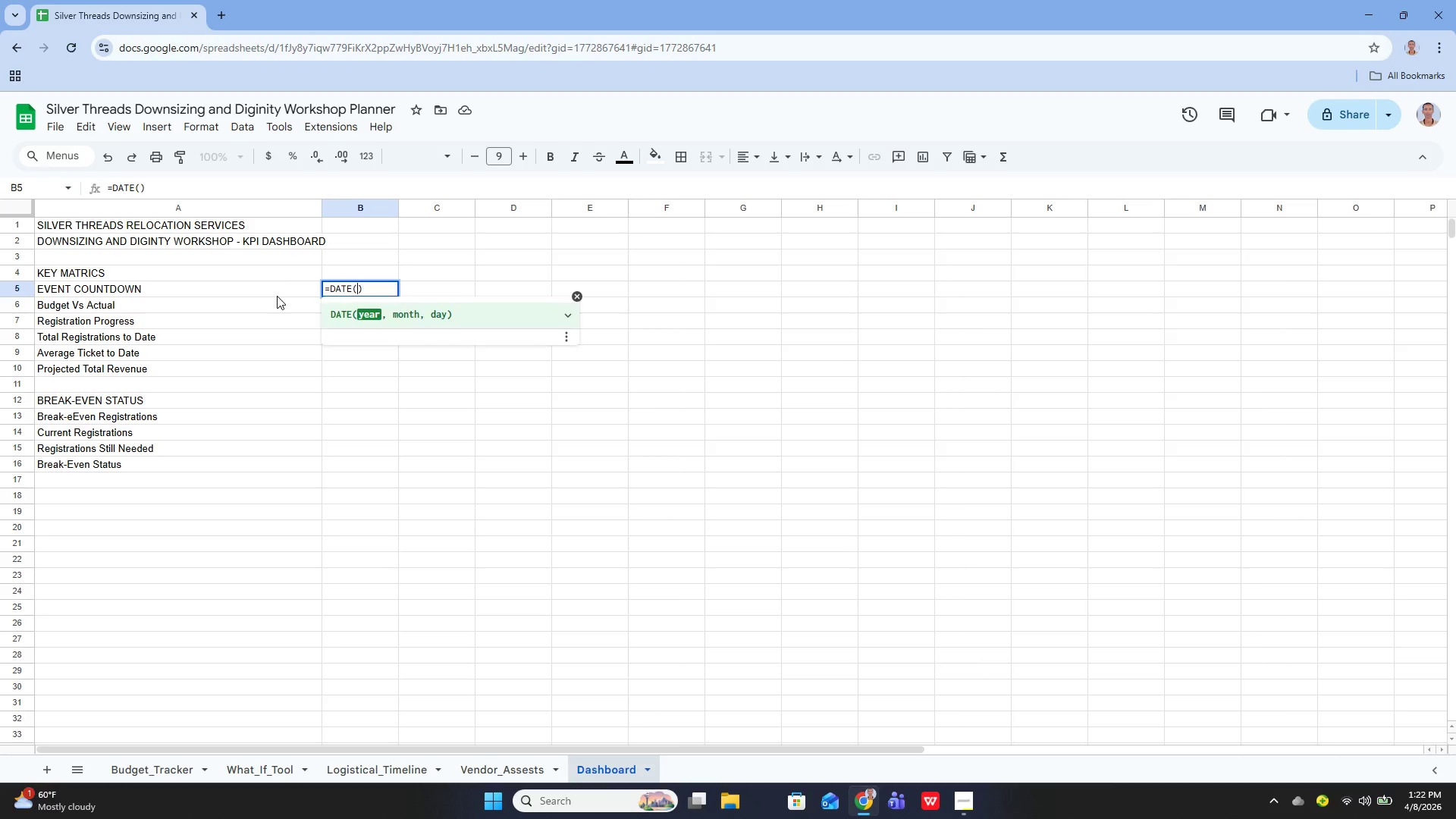 
key(ArrowLeft)
 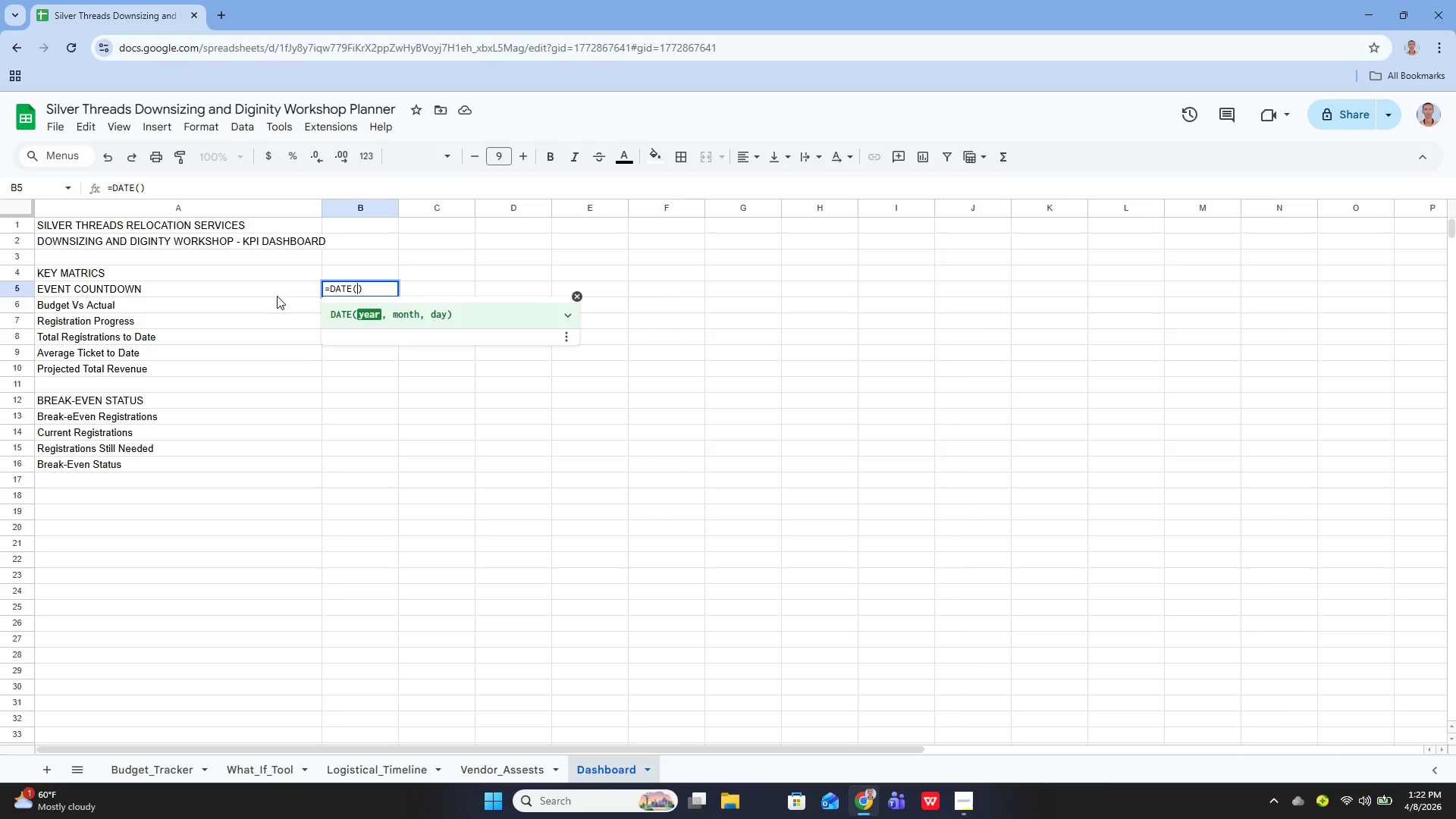 
type(2026,10)
 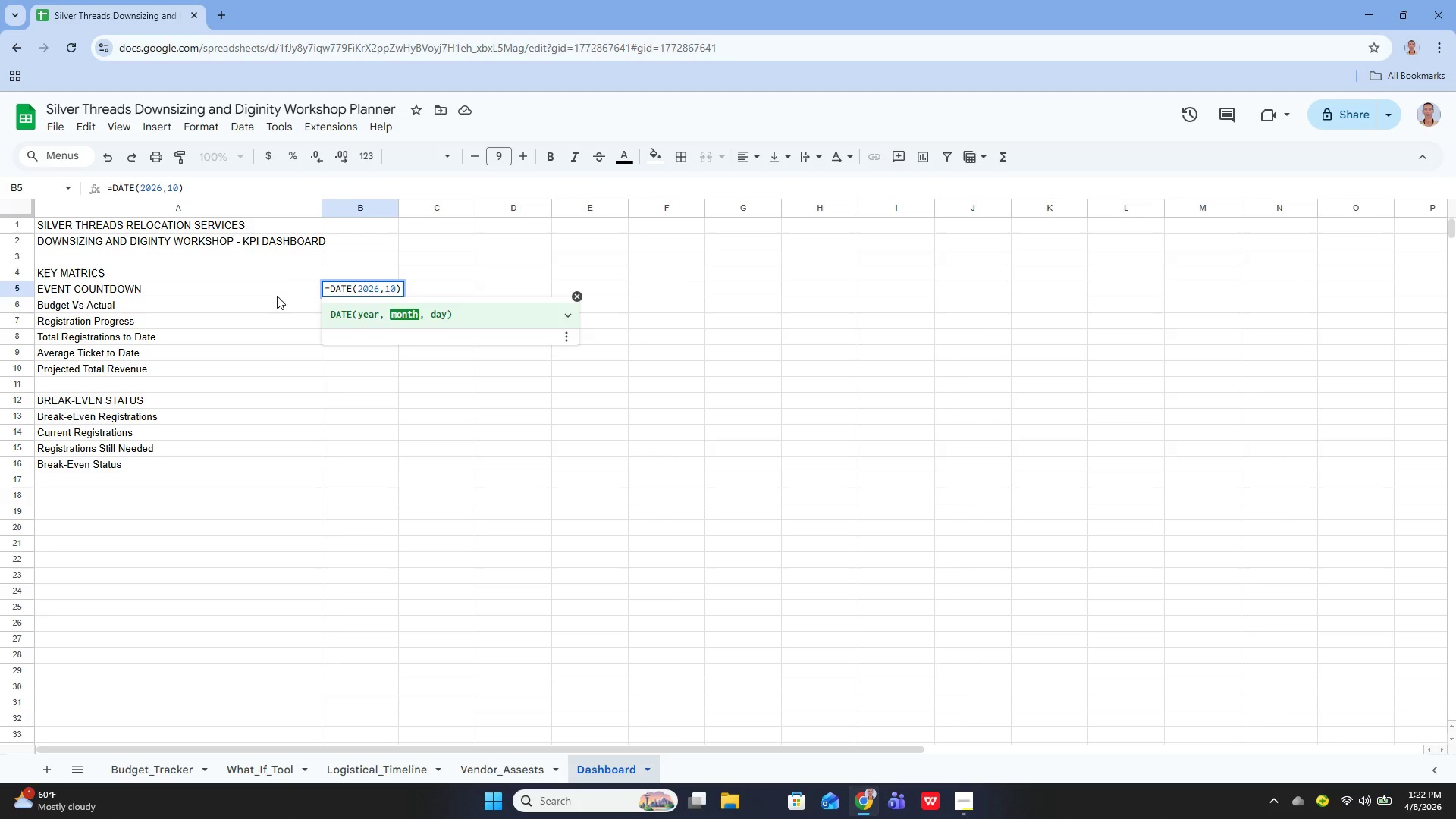 
wait(5.06)
 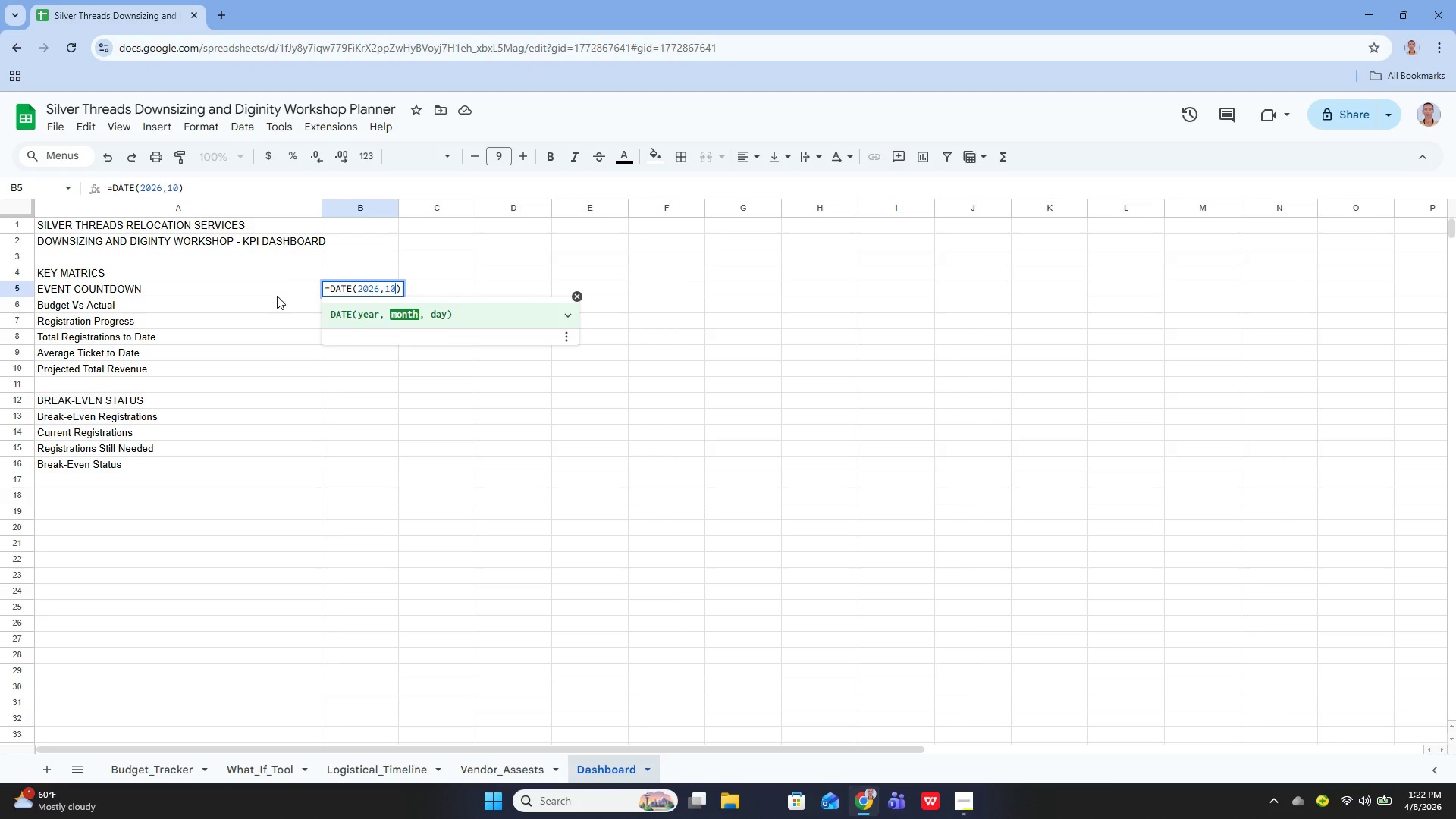 
type(,15)
 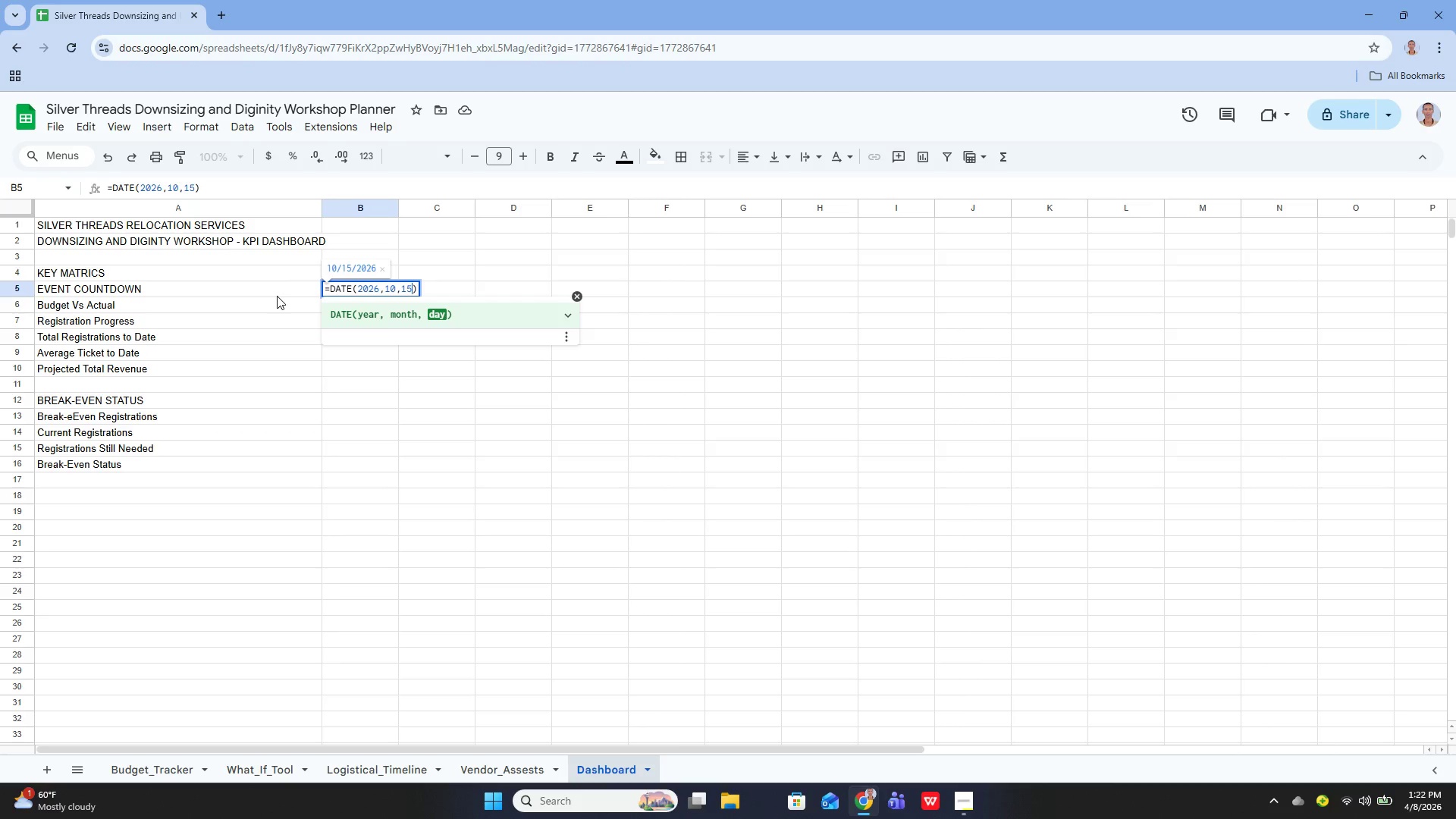 
key(ArrowRight)
 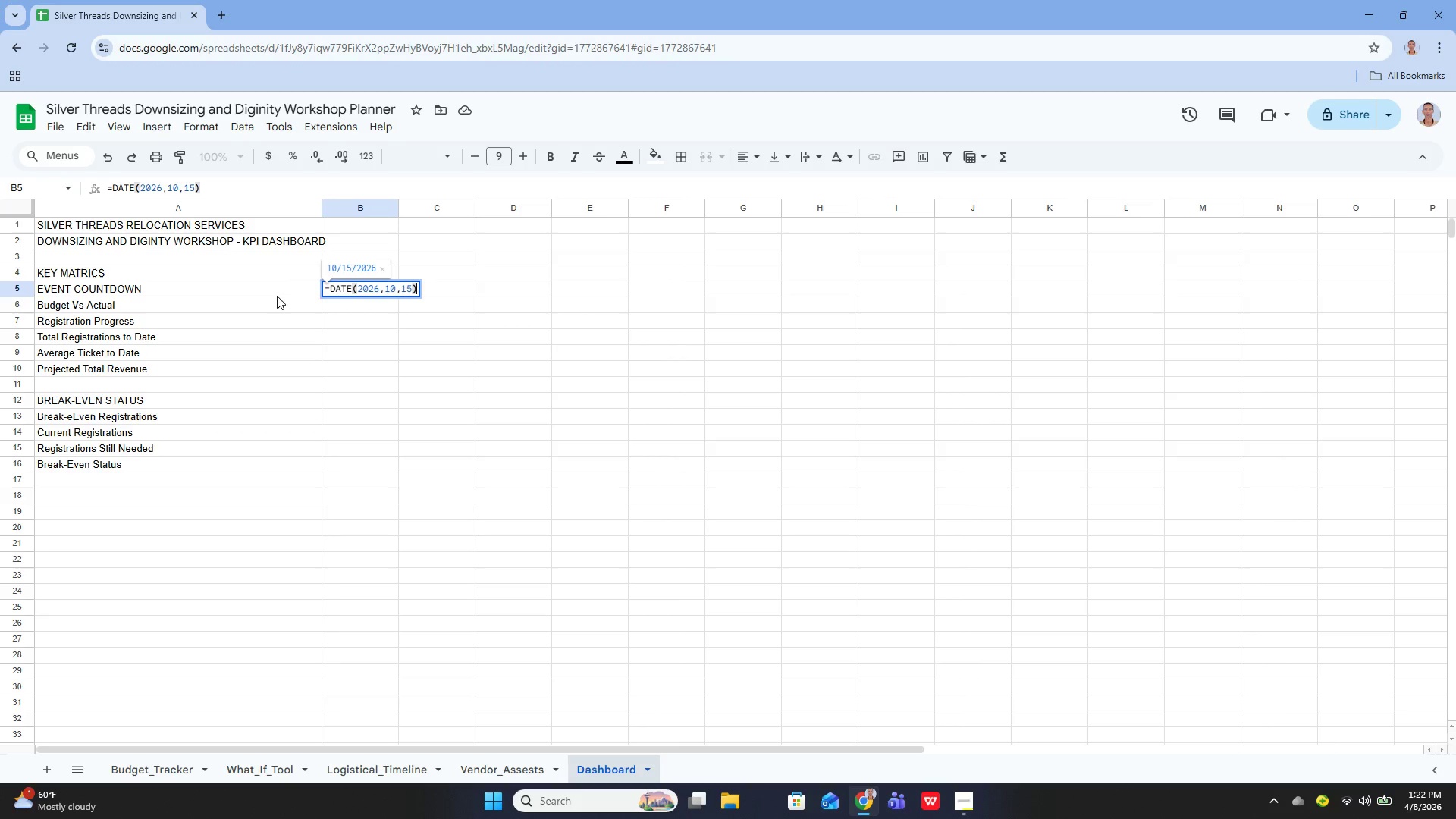 
key(Enter)
 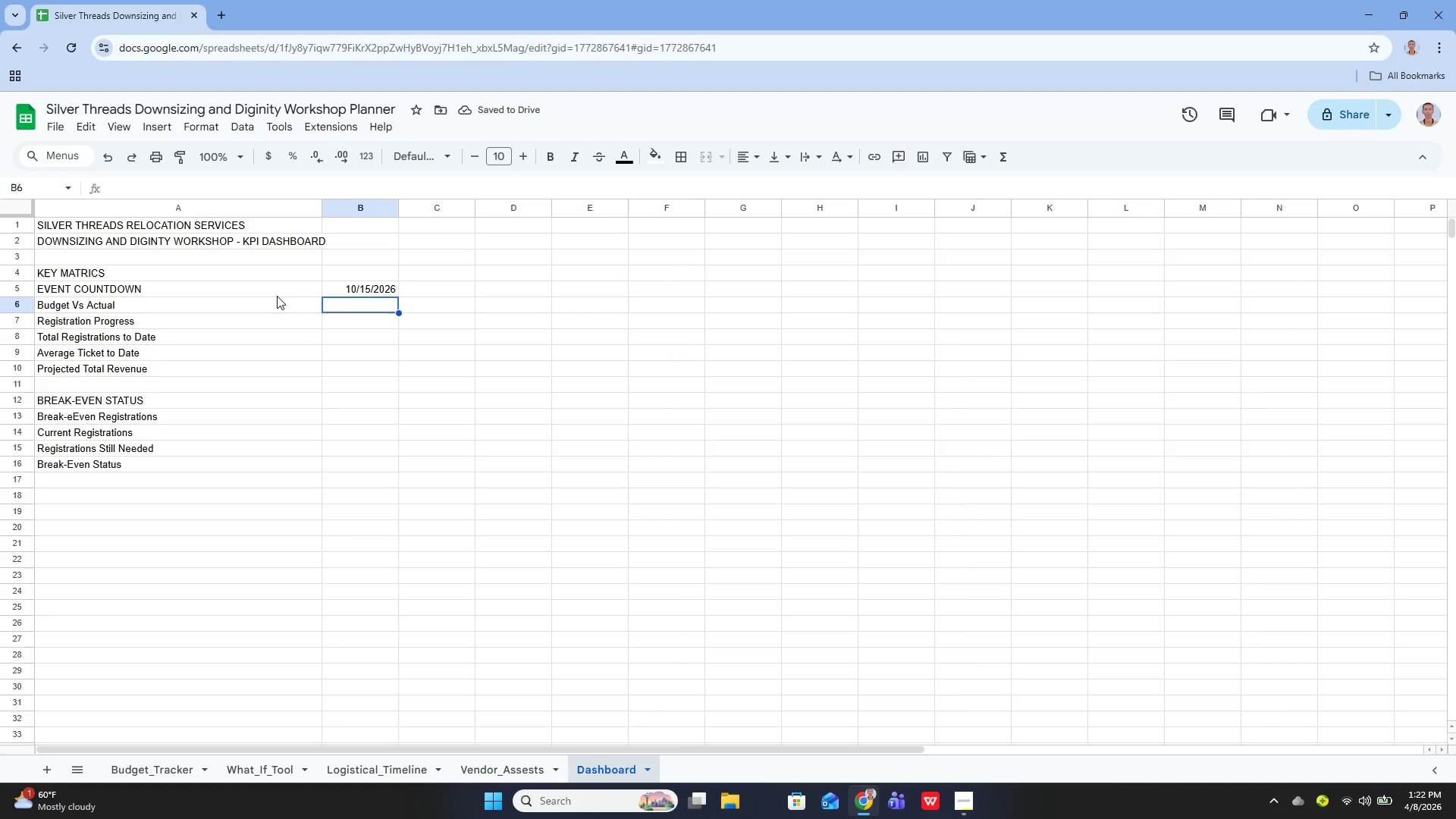 
key(ArrowUp)
 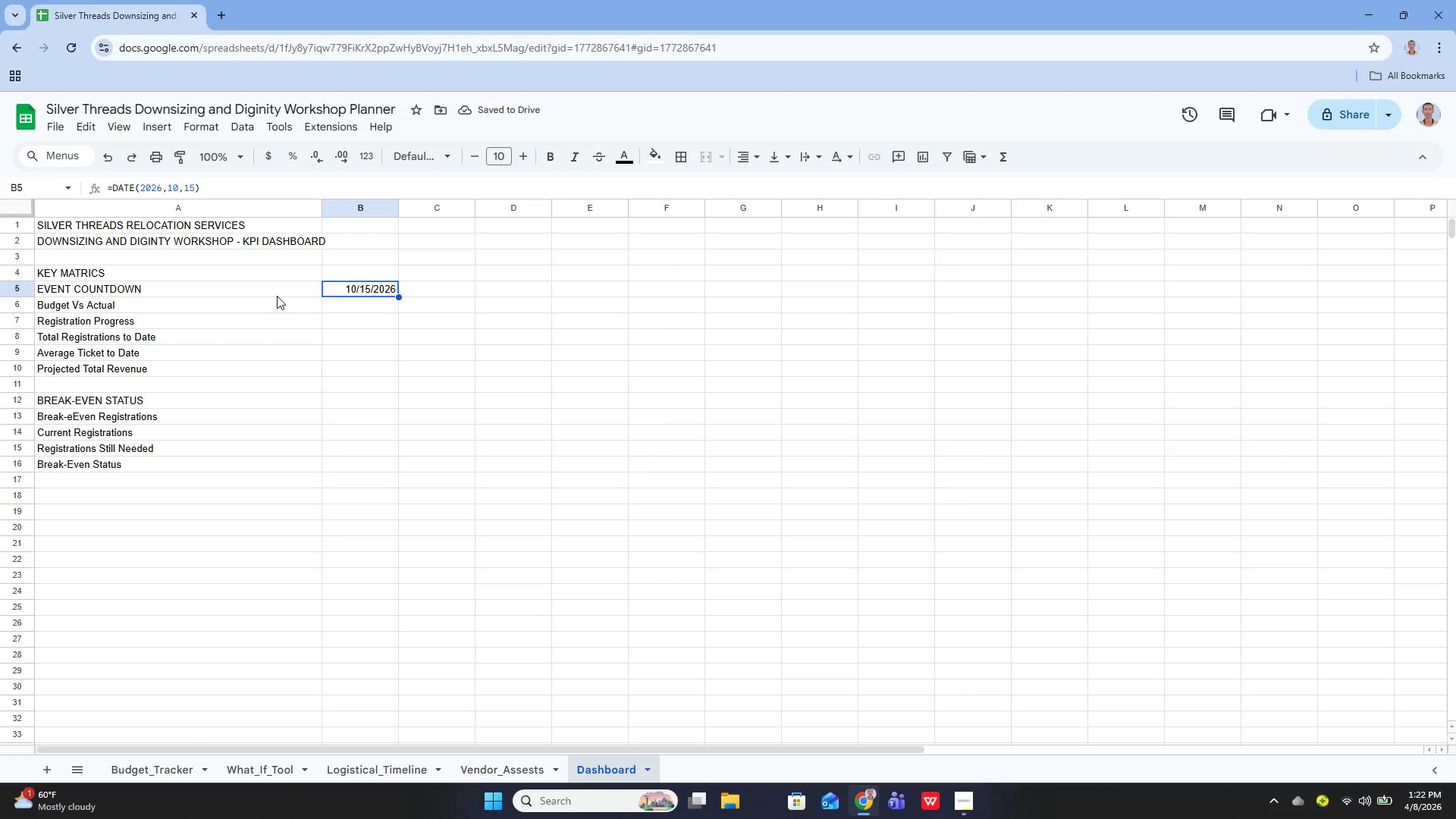 
key(ArrowRight)
 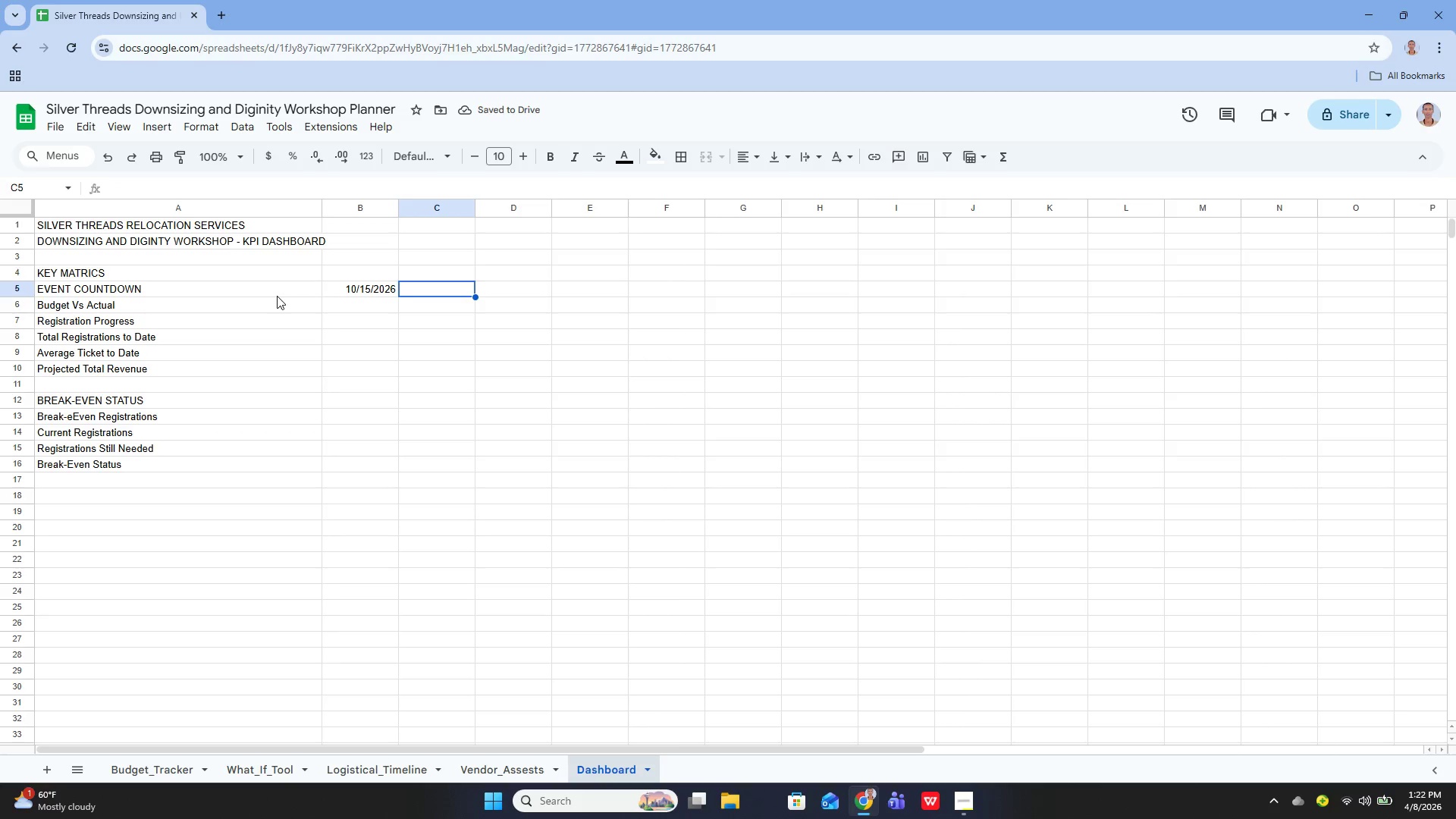 
key(Enter)
 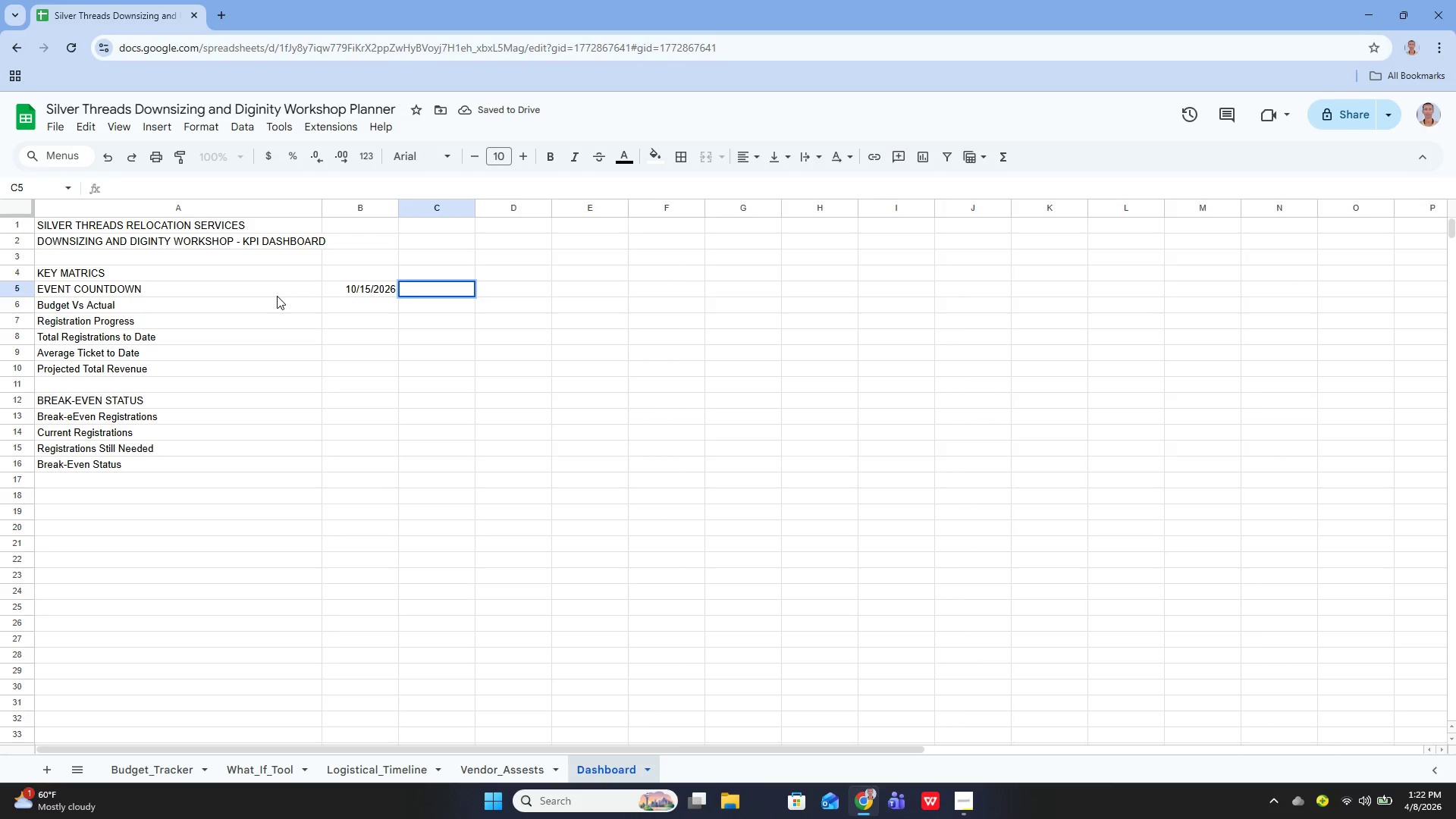 
type(=B)
key(Backspace)
type(b5)
 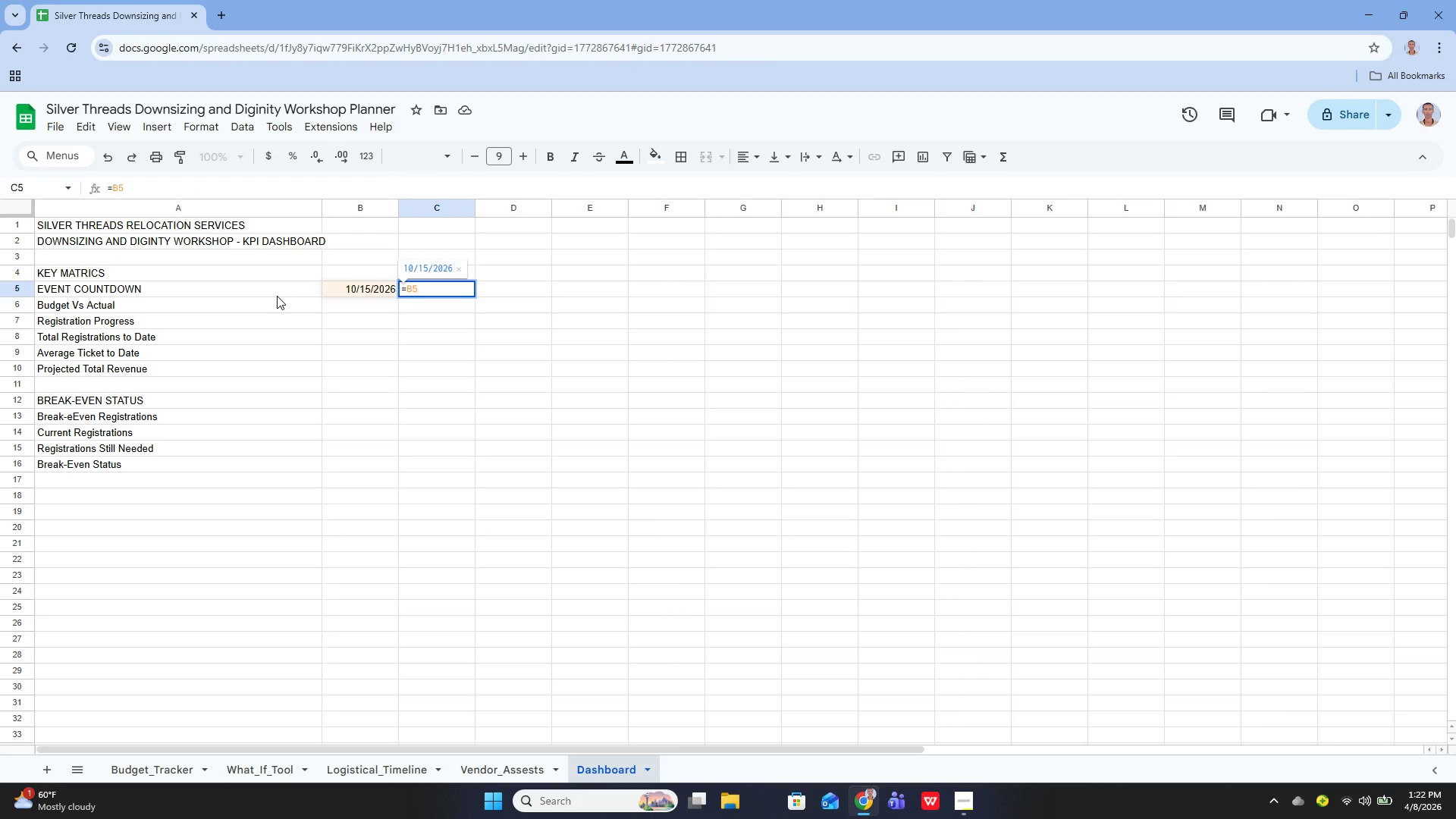 
type(-TO)
key(Backspace)
key(Backspace)
type(today())
 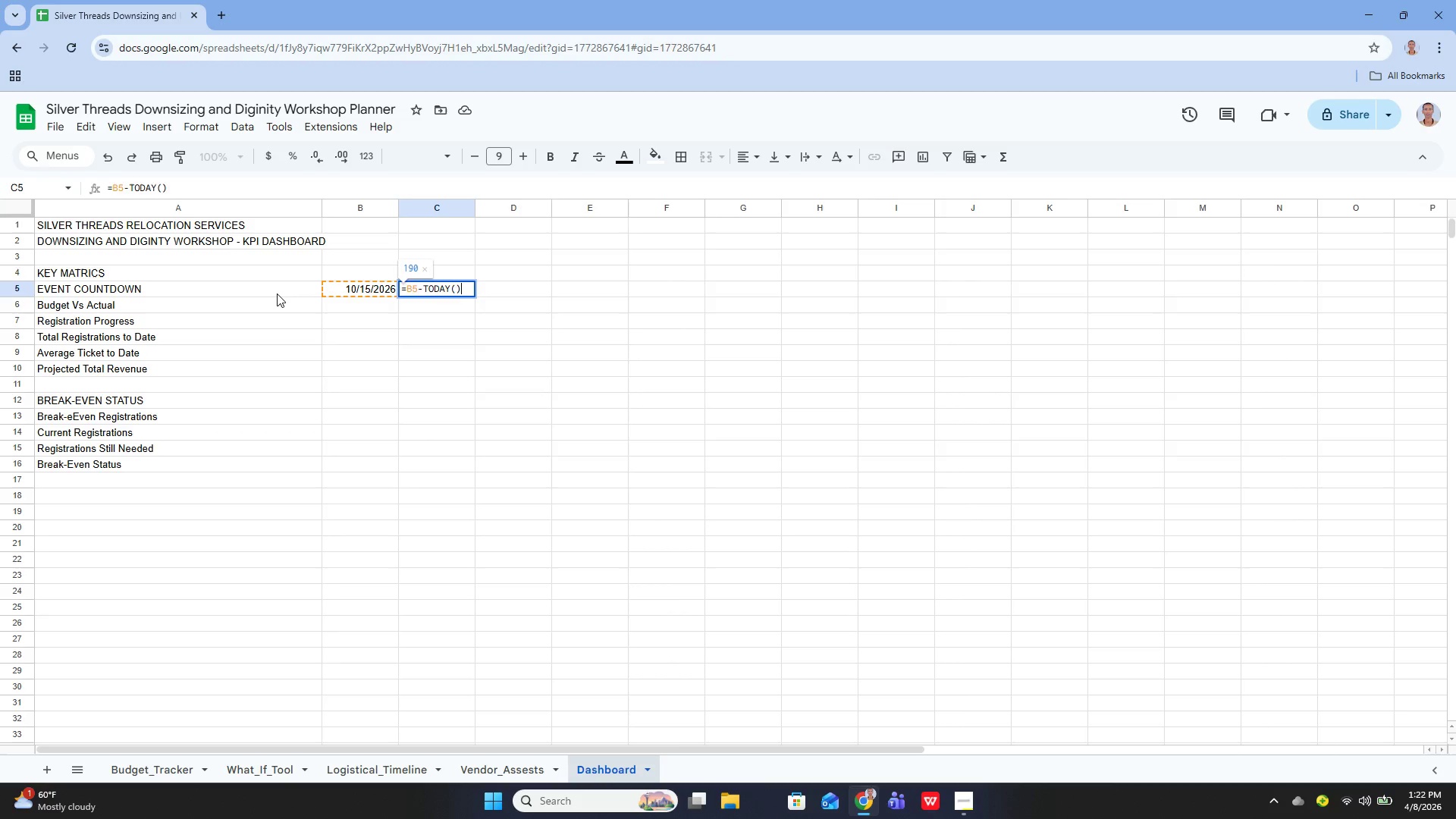 
key(Enter)
 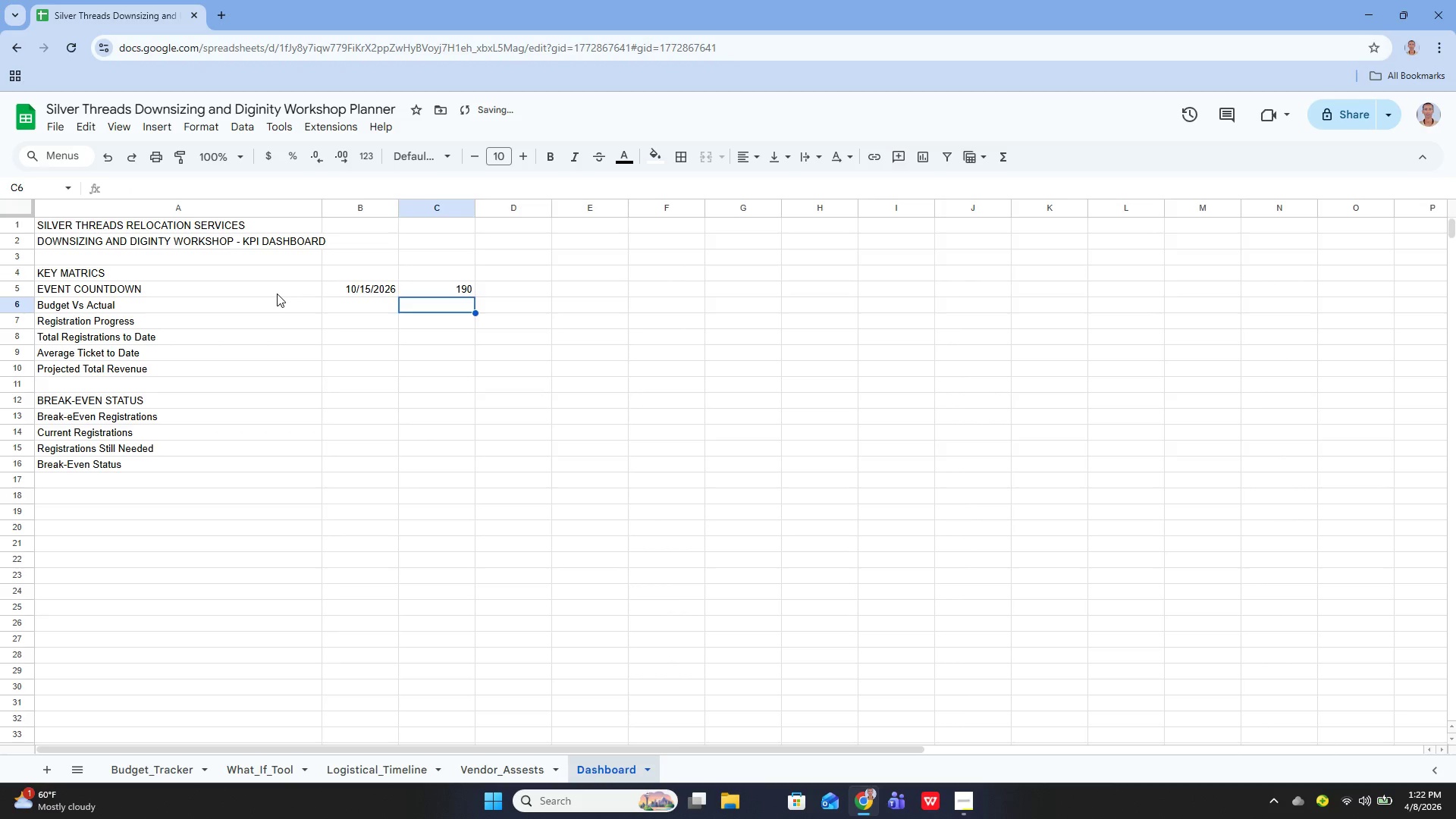 
key(ArrowLeft)
 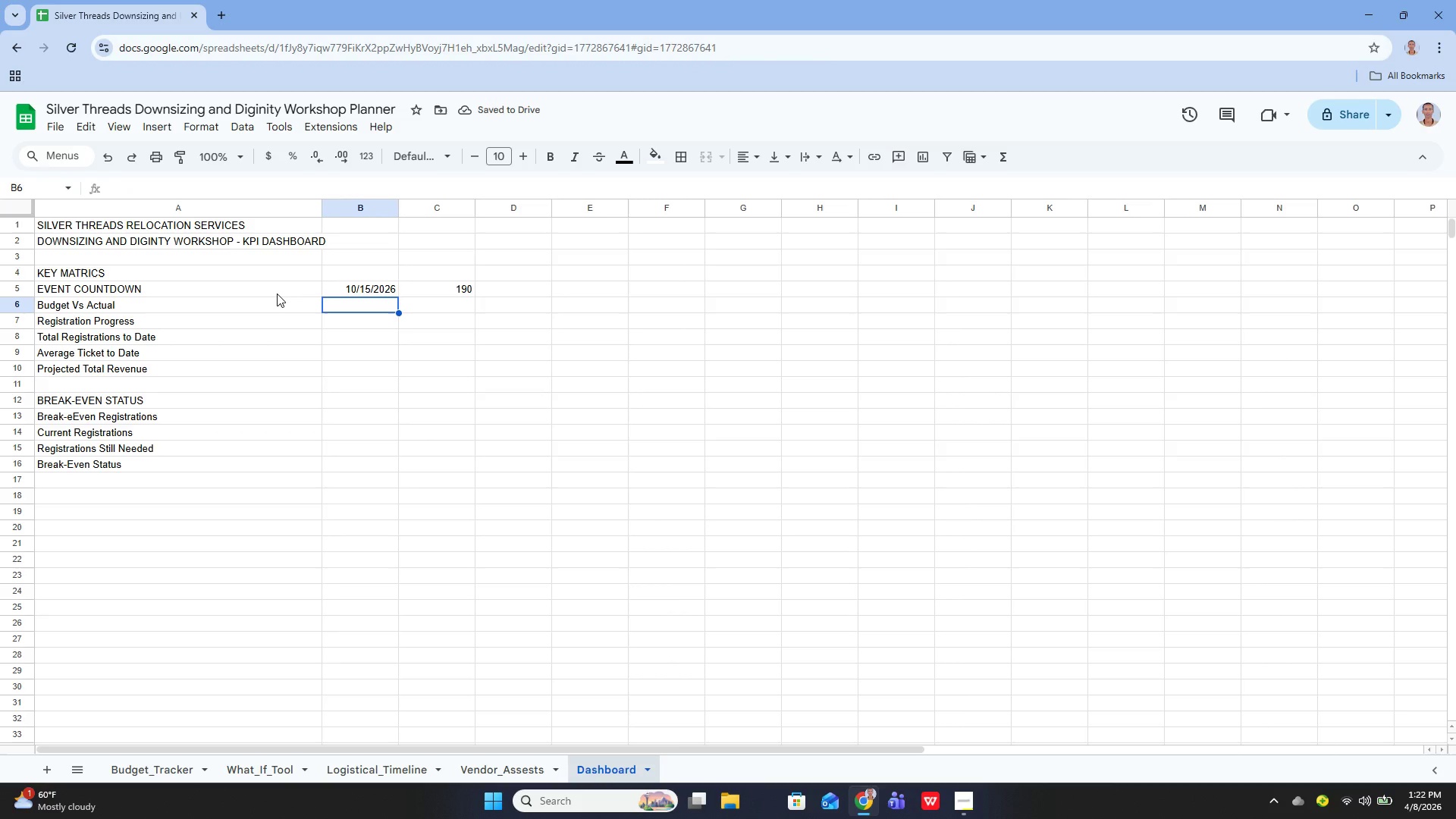 
key(ArrowUp)
 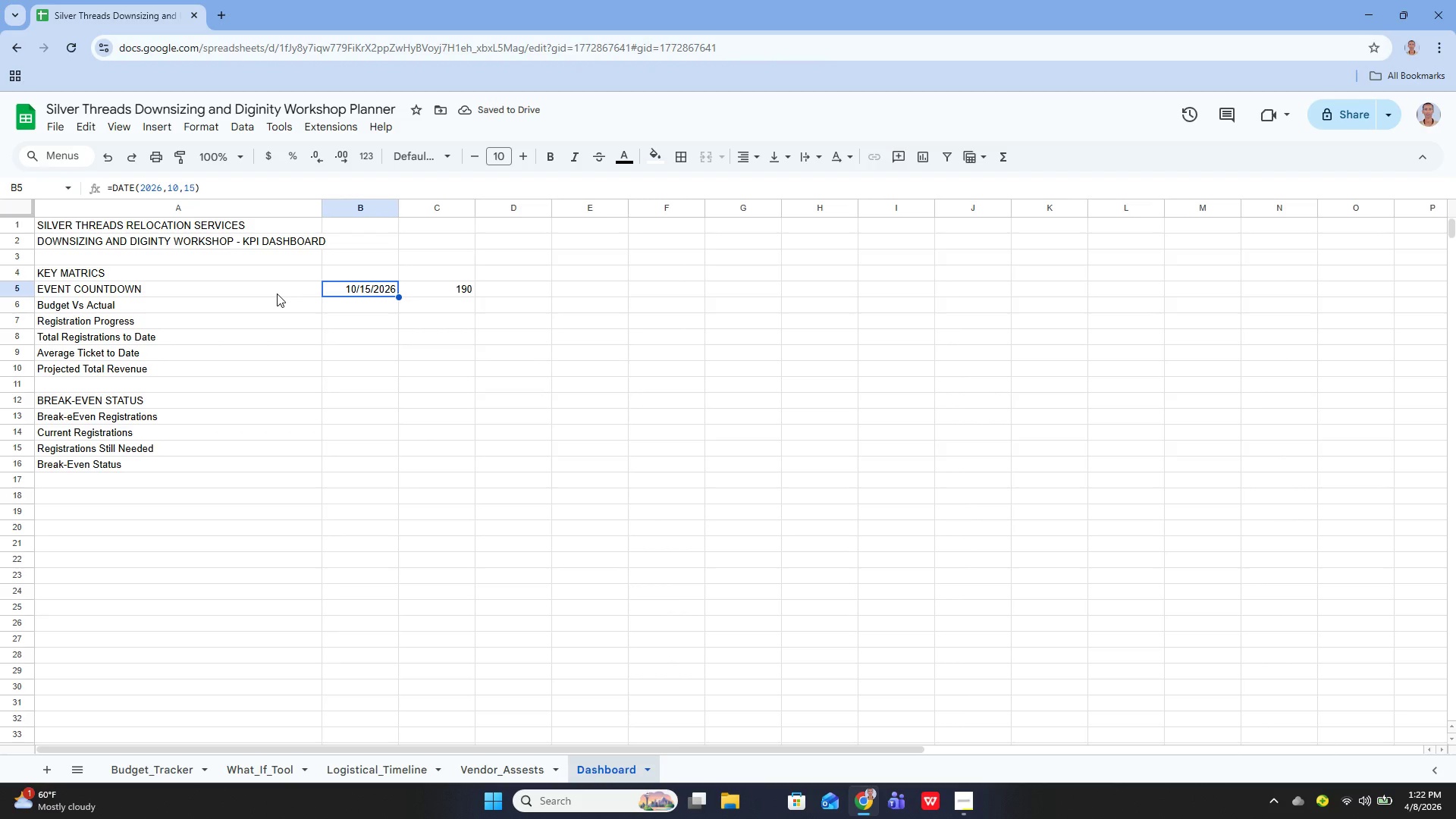 
key(ArrowRight)
 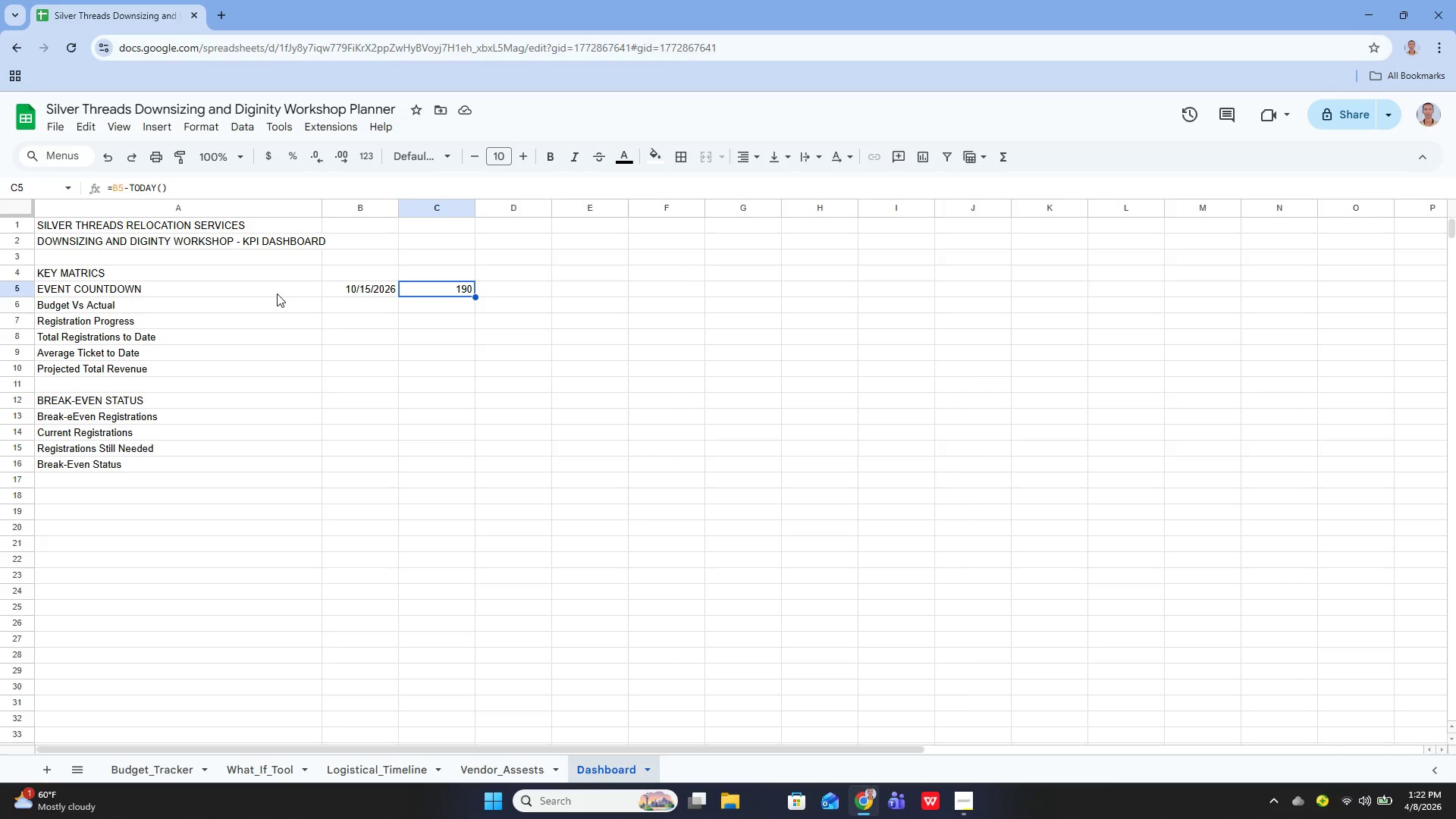 
key(Enter)
 